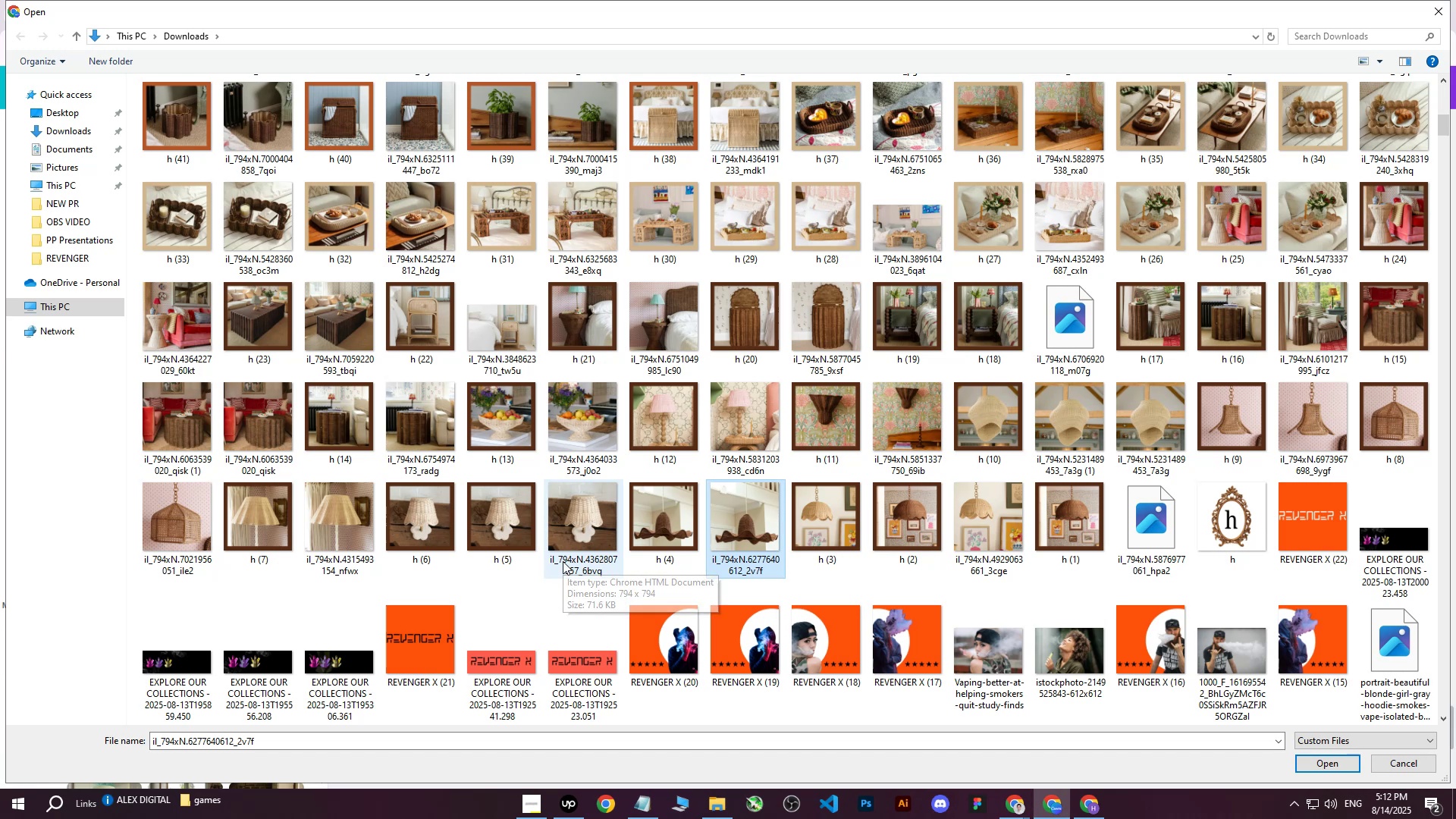 
key(Control+ControlLeft)
 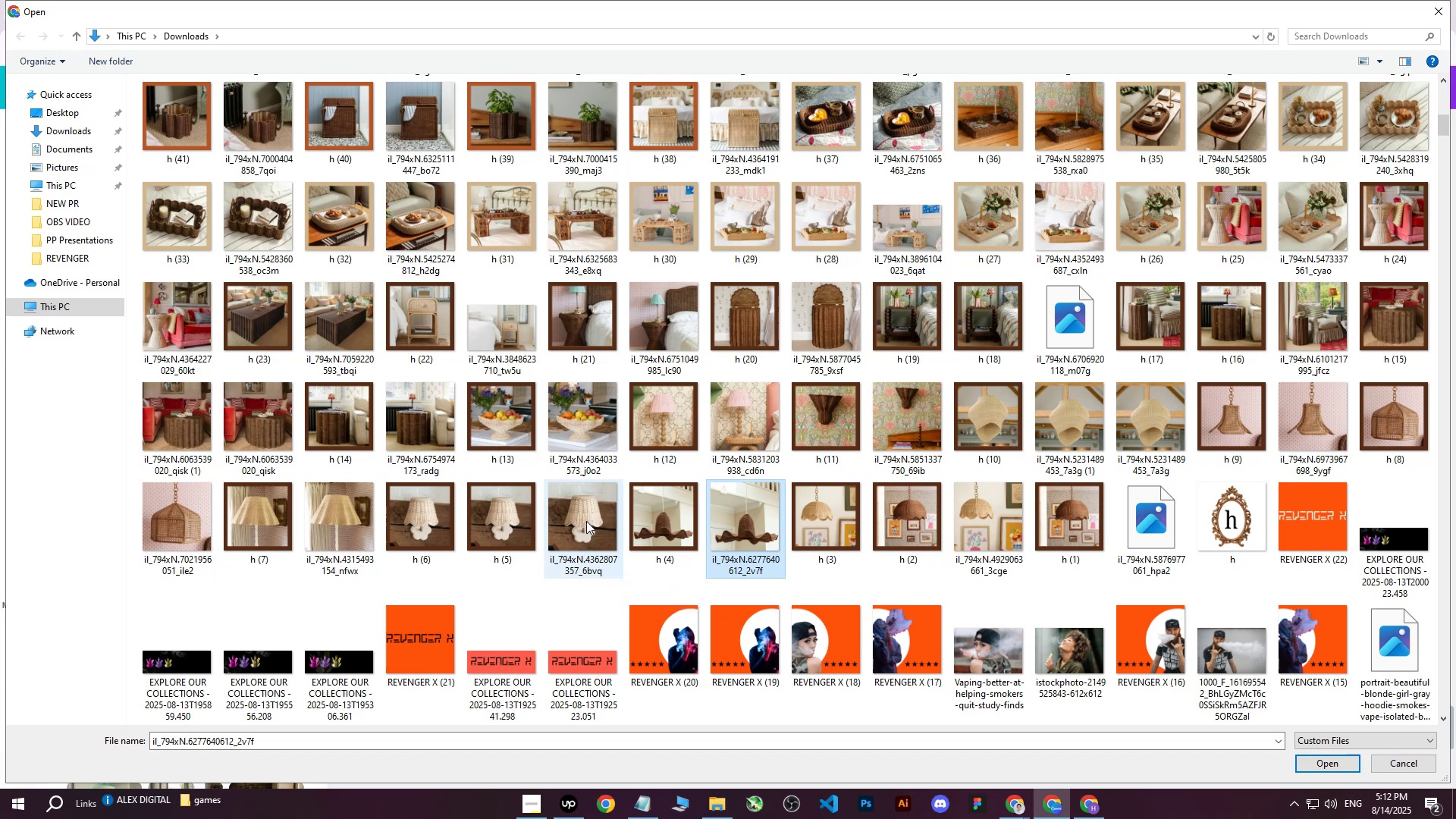 
hold_key(key=ControlLeft, duration=1.24)
left_click([833, 524])
 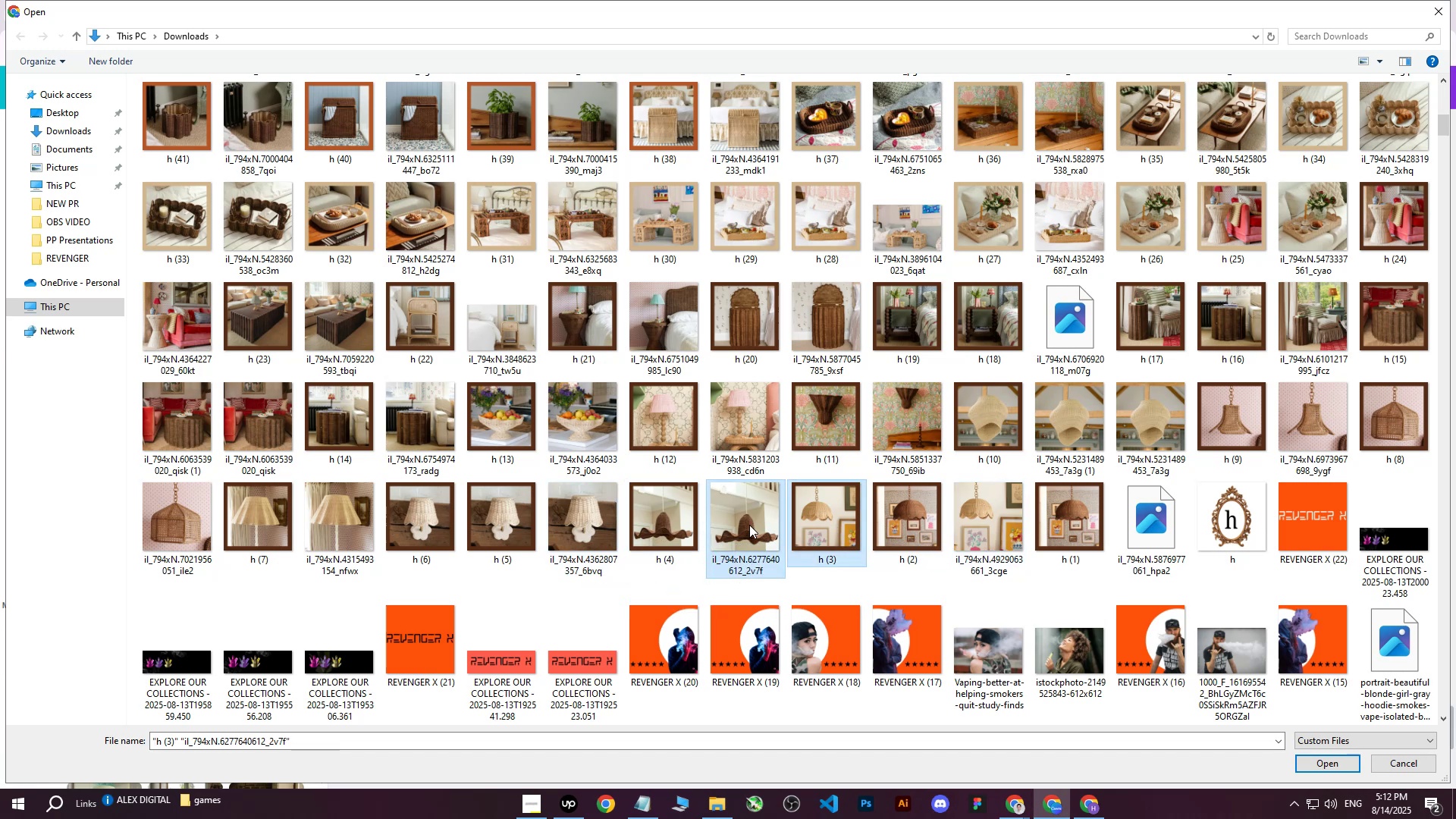 
hold_key(key=ControlLeft, duration=1.15)
left_click([833, 527])
 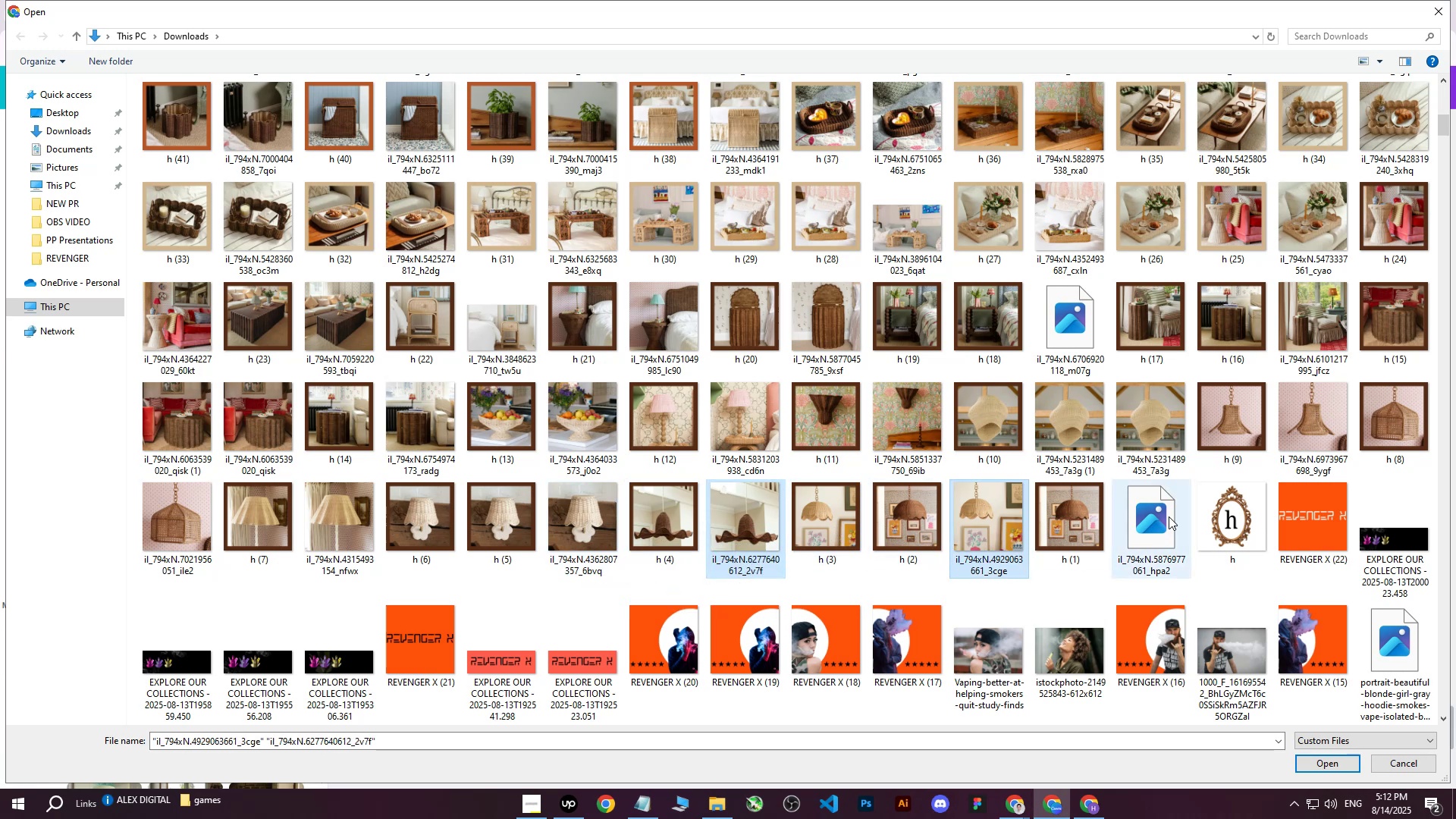 
hold_key(key=ControlLeft, duration=1.03)
left_click([1156, 412])
 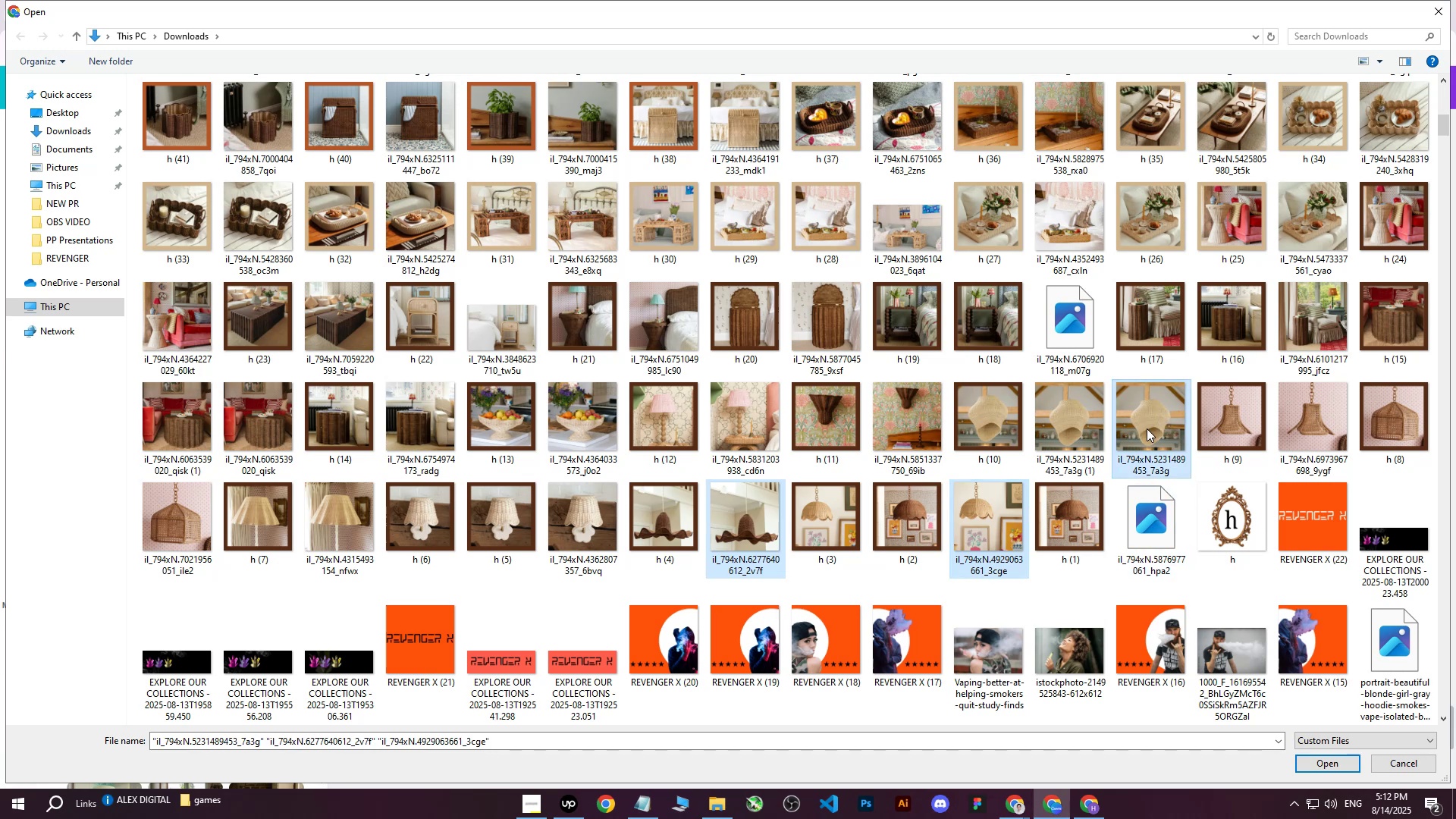 
hold_key(key=ControlLeft, duration=0.53)
left_click([1313, 416])
 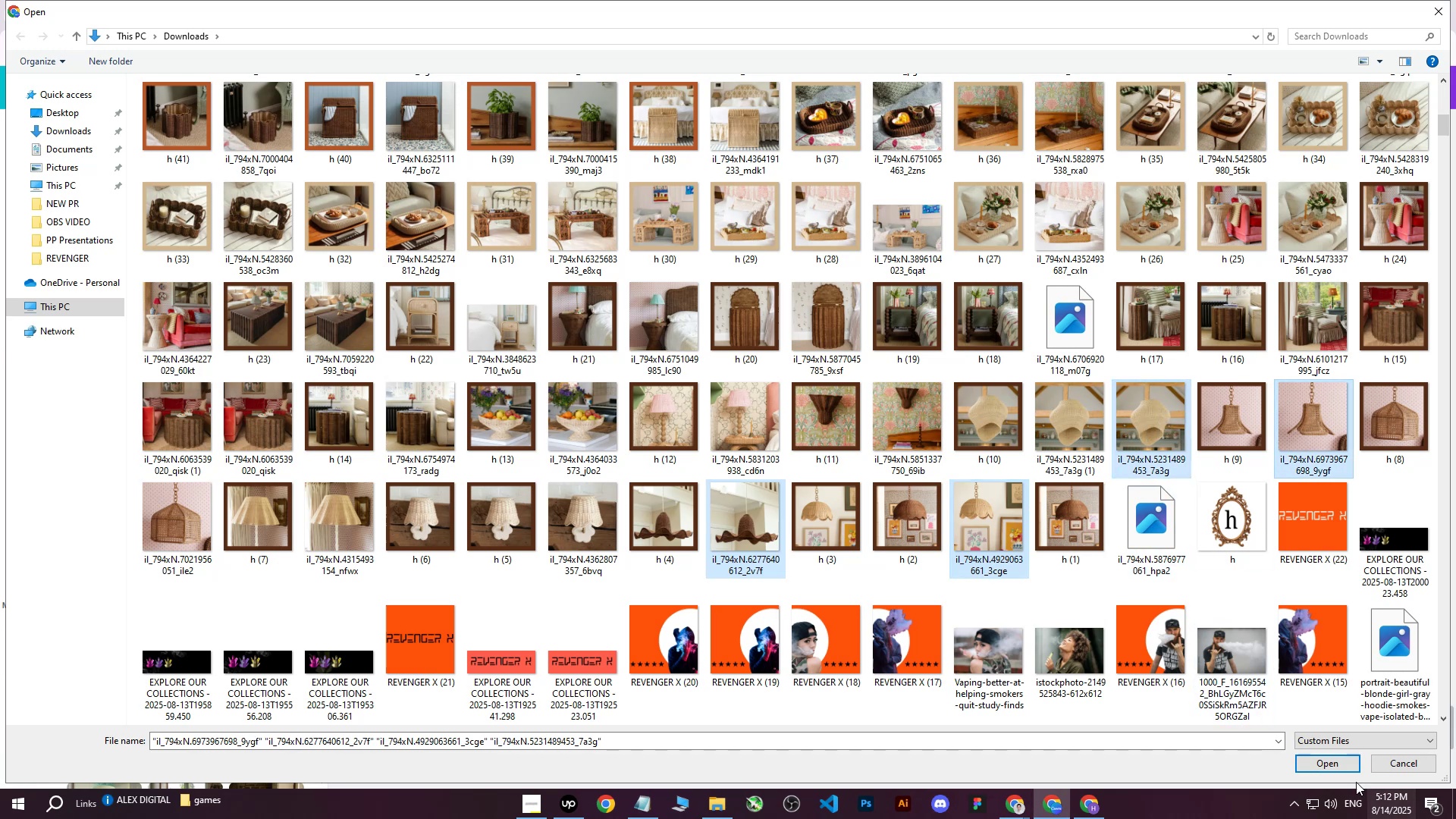 
left_click([1341, 767])
 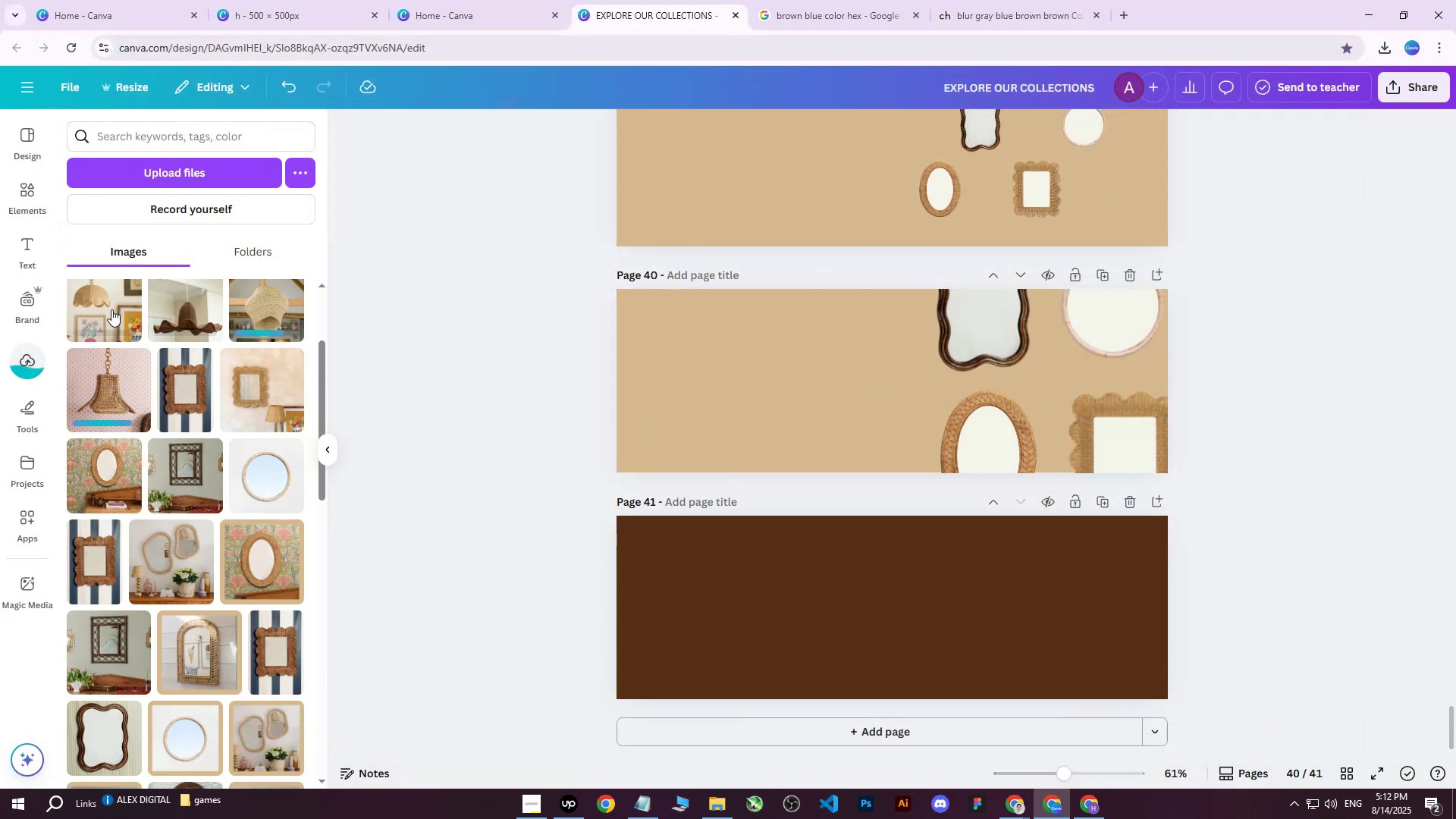 
left_click([213, 311])
 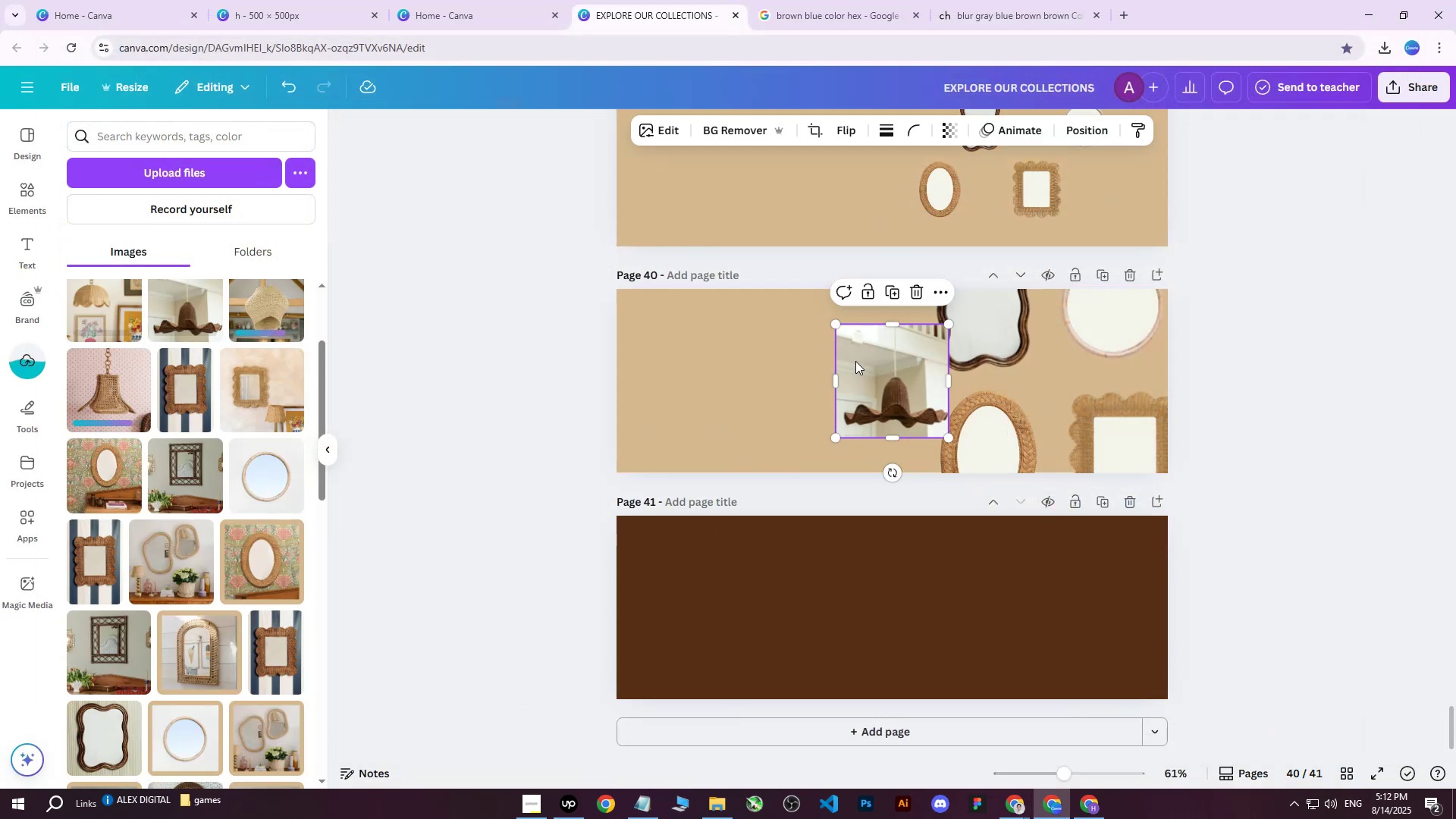 
left_click_drag(start_coordinate=[889, 366], to_coordinate=[845, 586])
 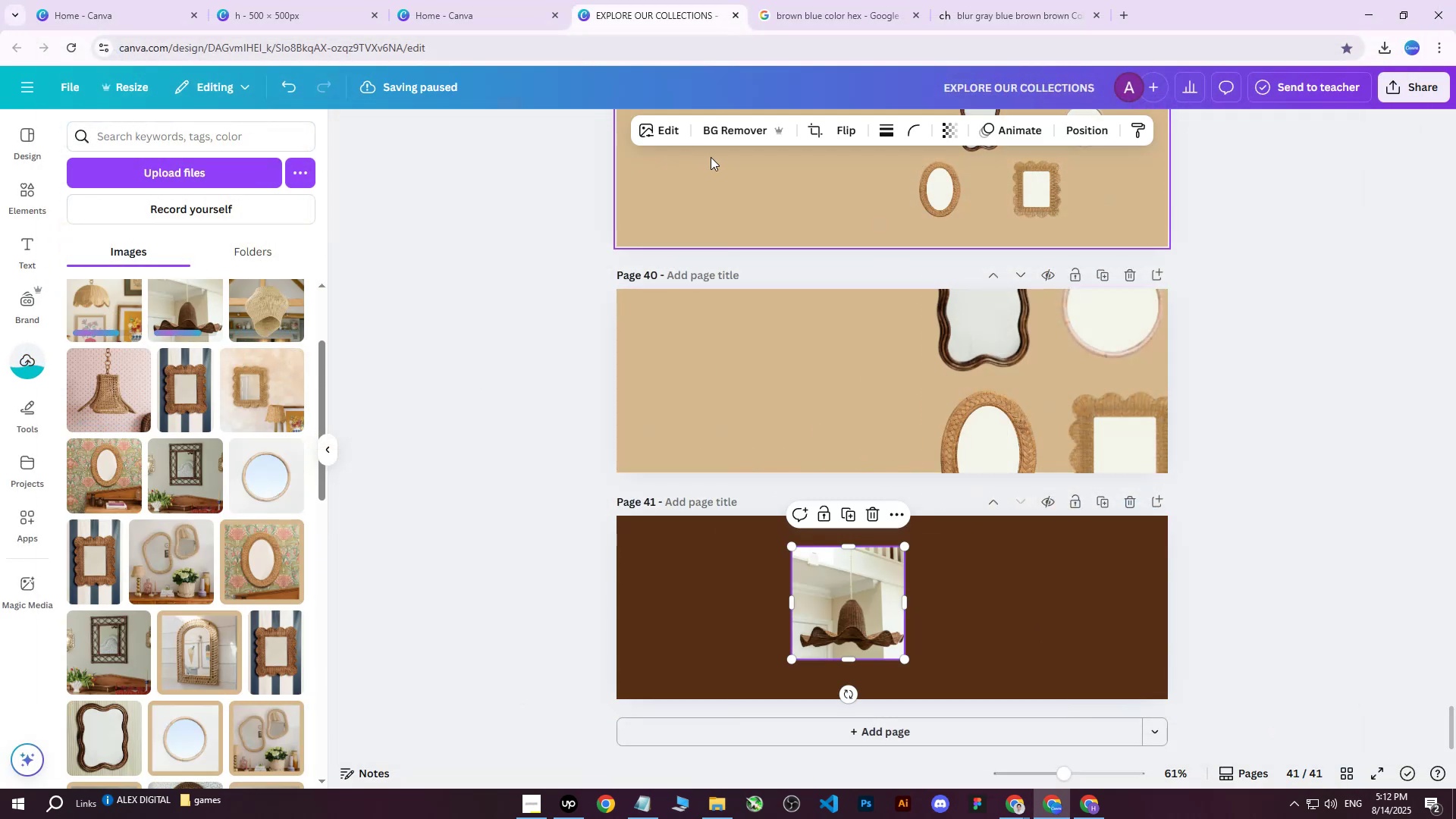 
left_click([723, 137])
 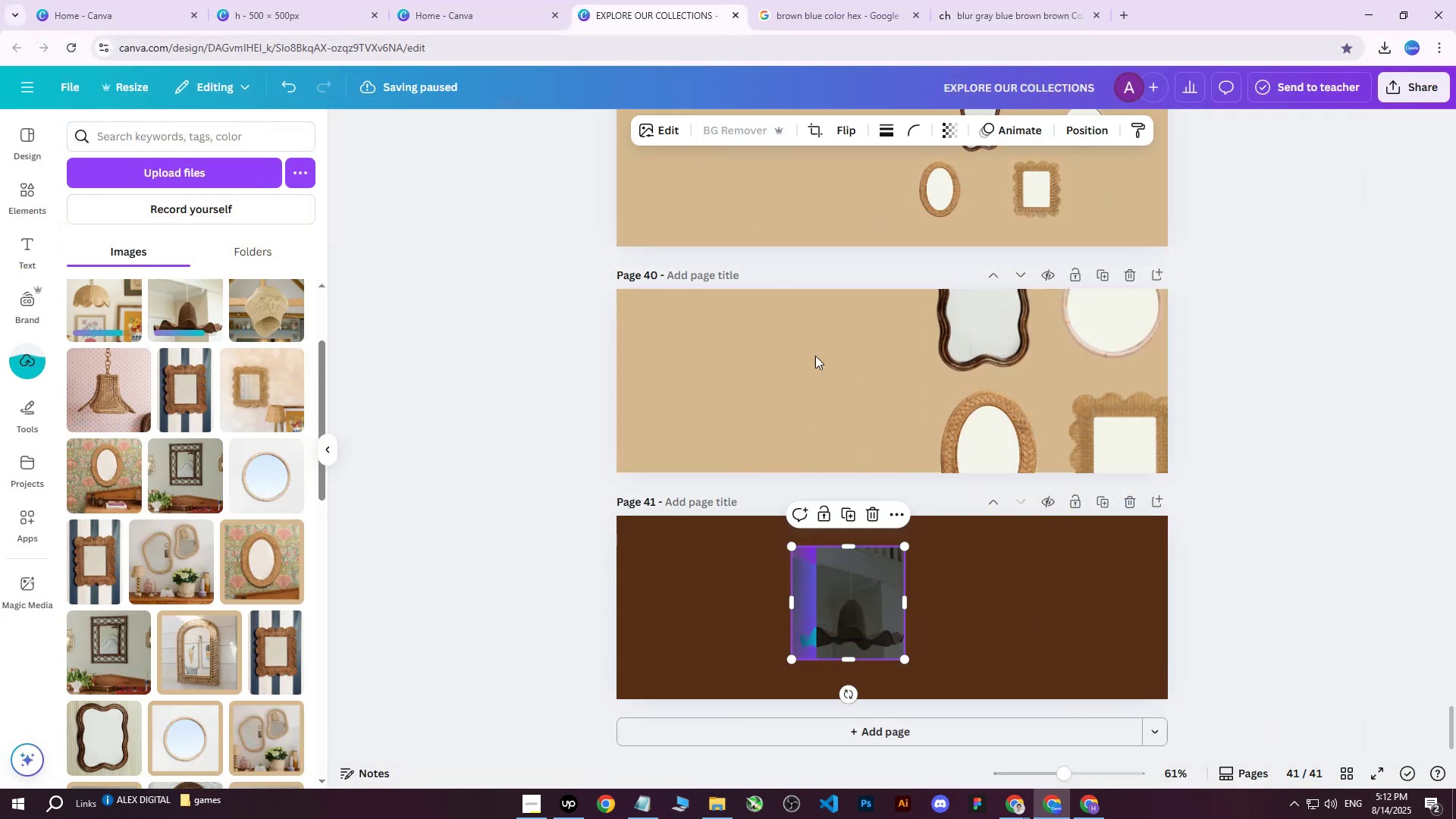 
scroll: coordinate [1206, 554], scroll_direction: down, amount: 3.0
 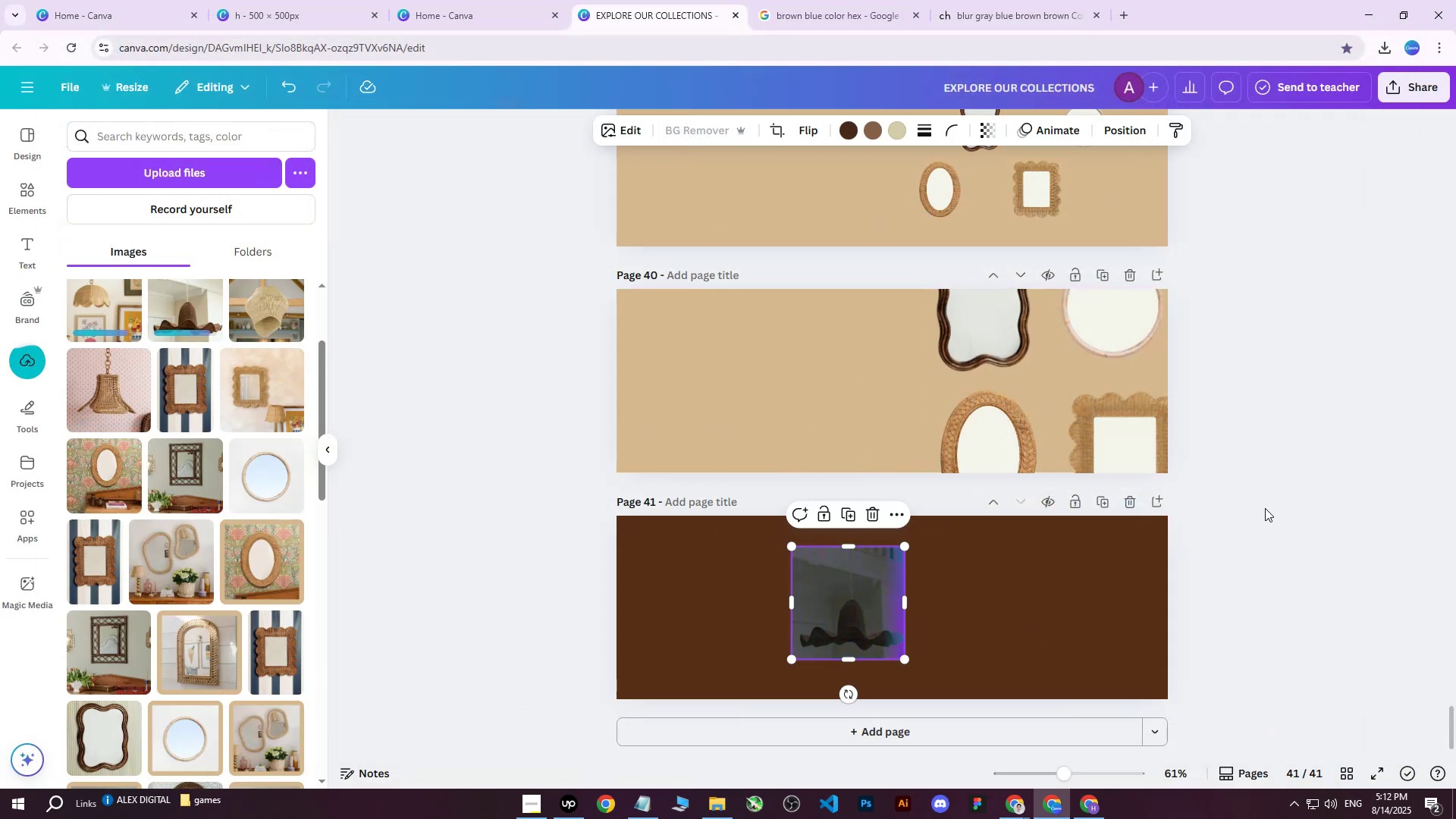 
left_click([1265, 508])
 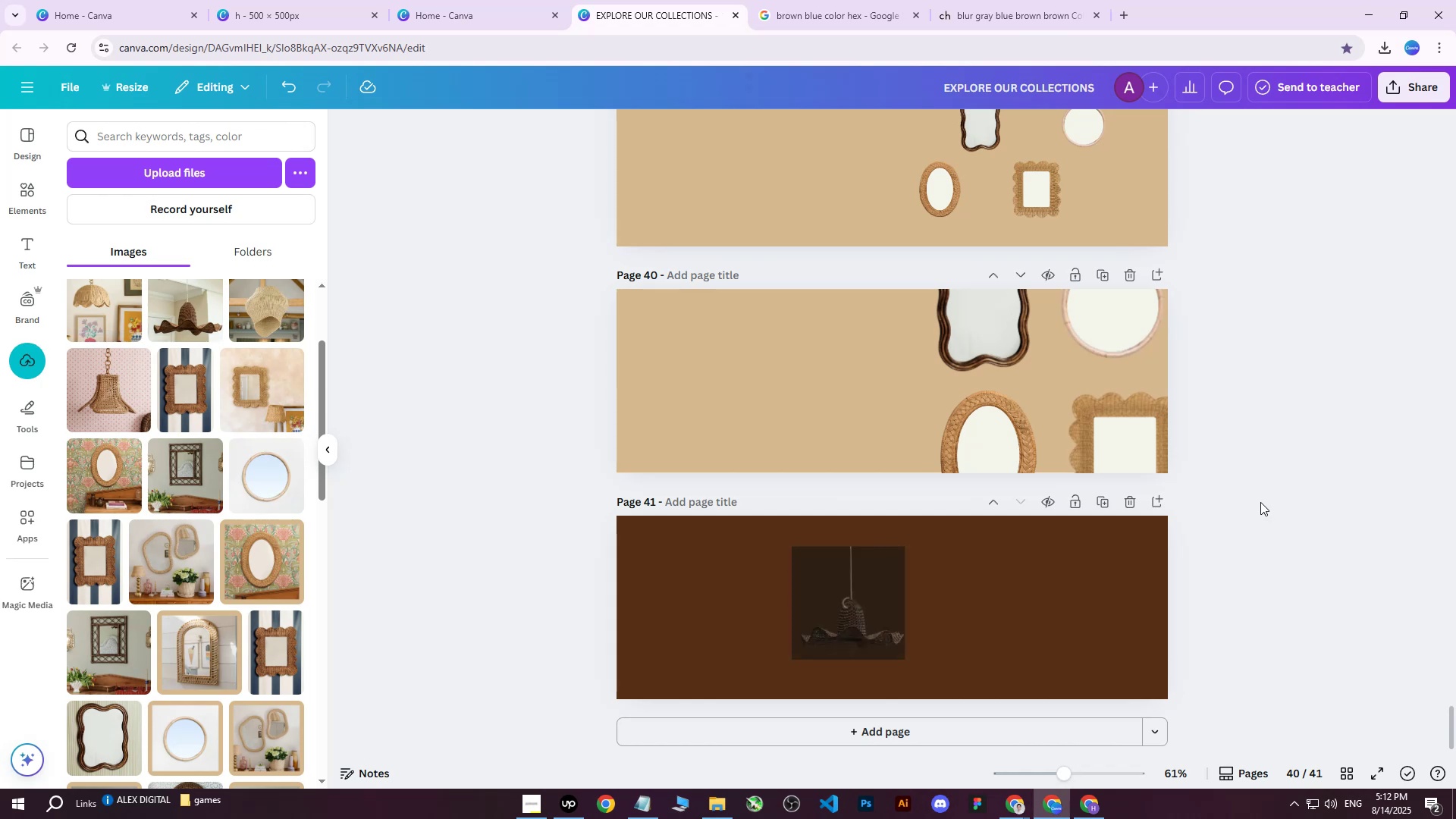 
scroll: coordinate [1260, 502], scroll_direction: down, amount: 1.0
 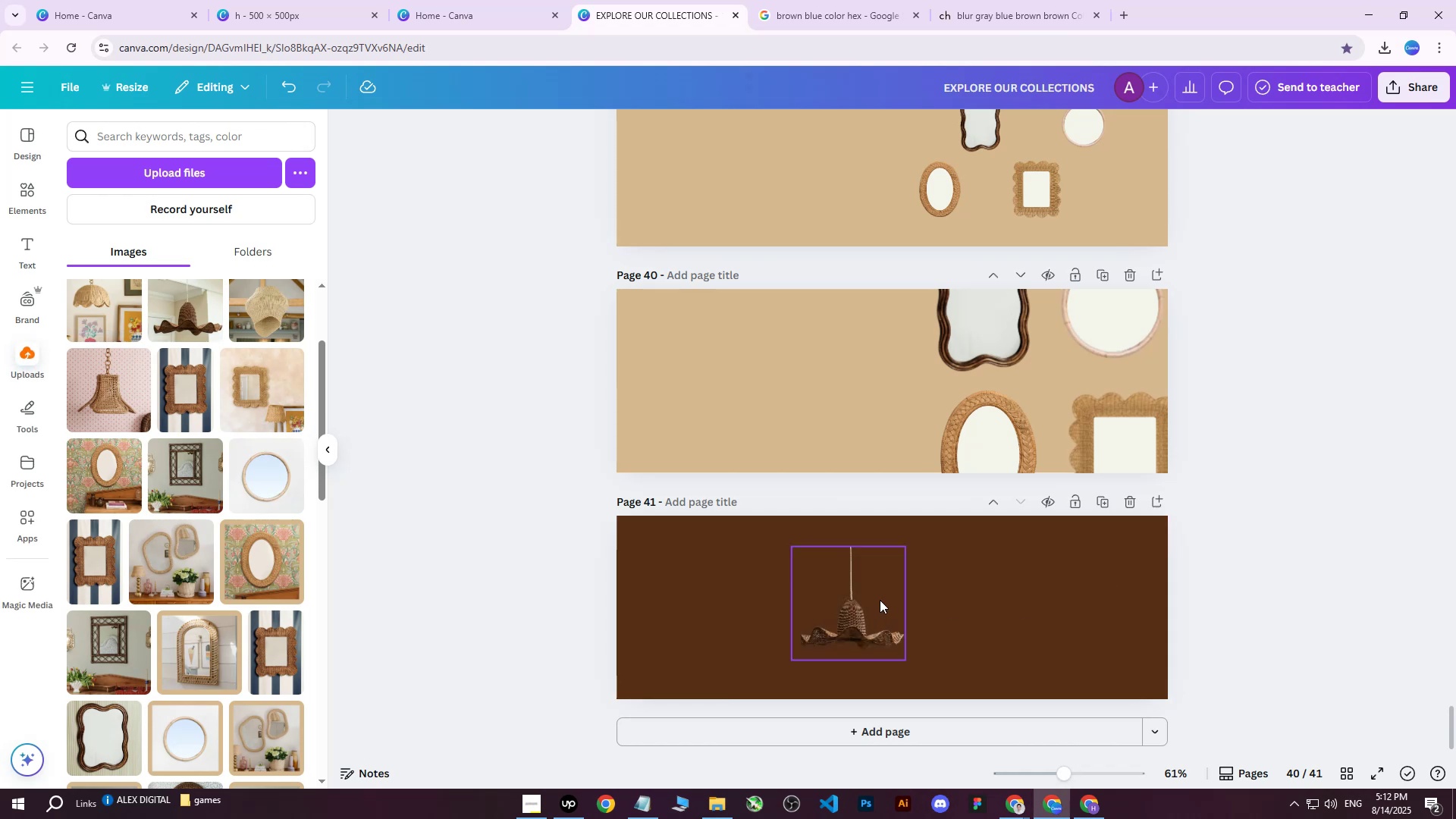 
left_click([868, 600])
 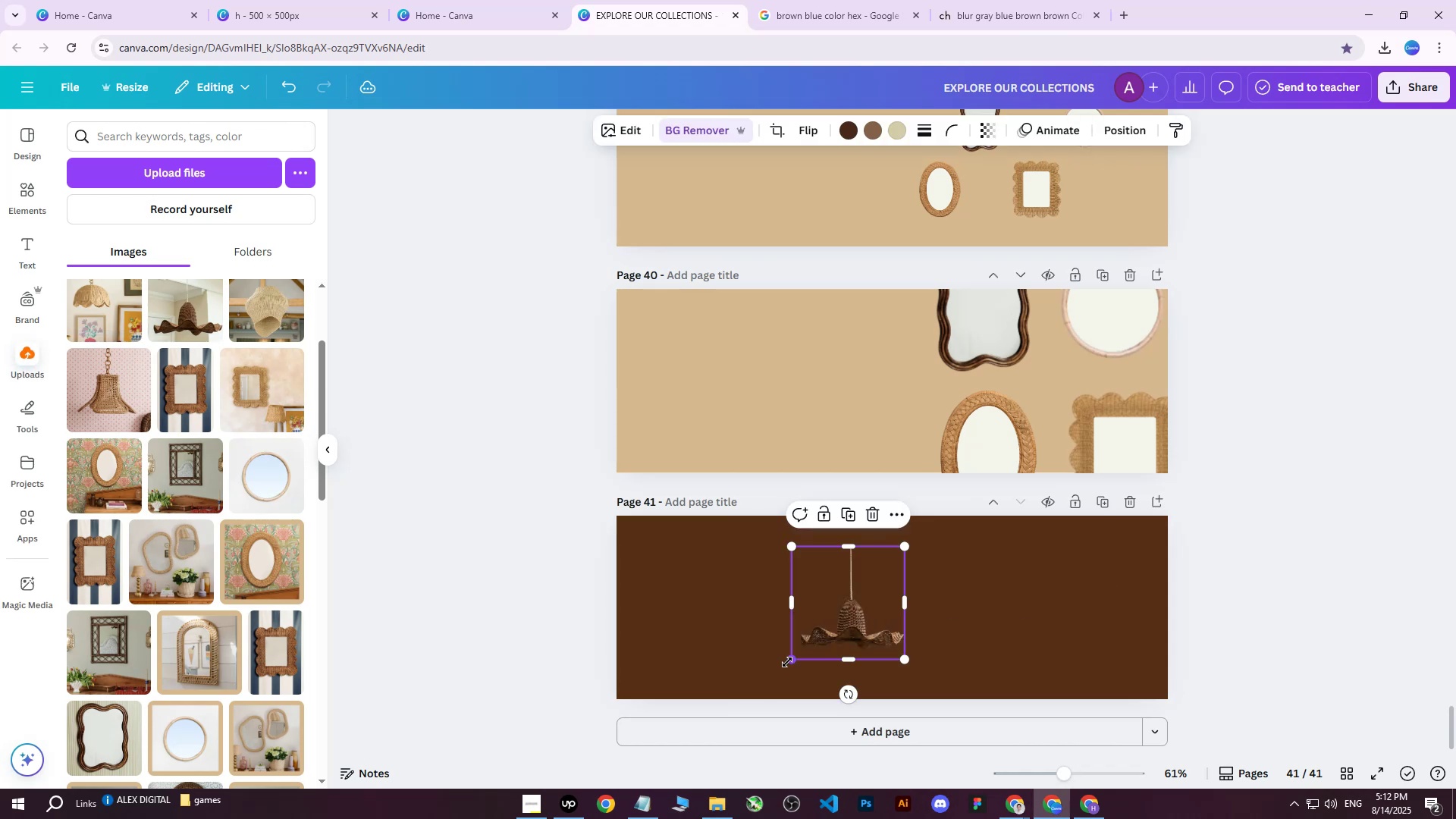 
left_click_drag(start_coordinate=[790, 660], to_coordinate=[726, 703])
 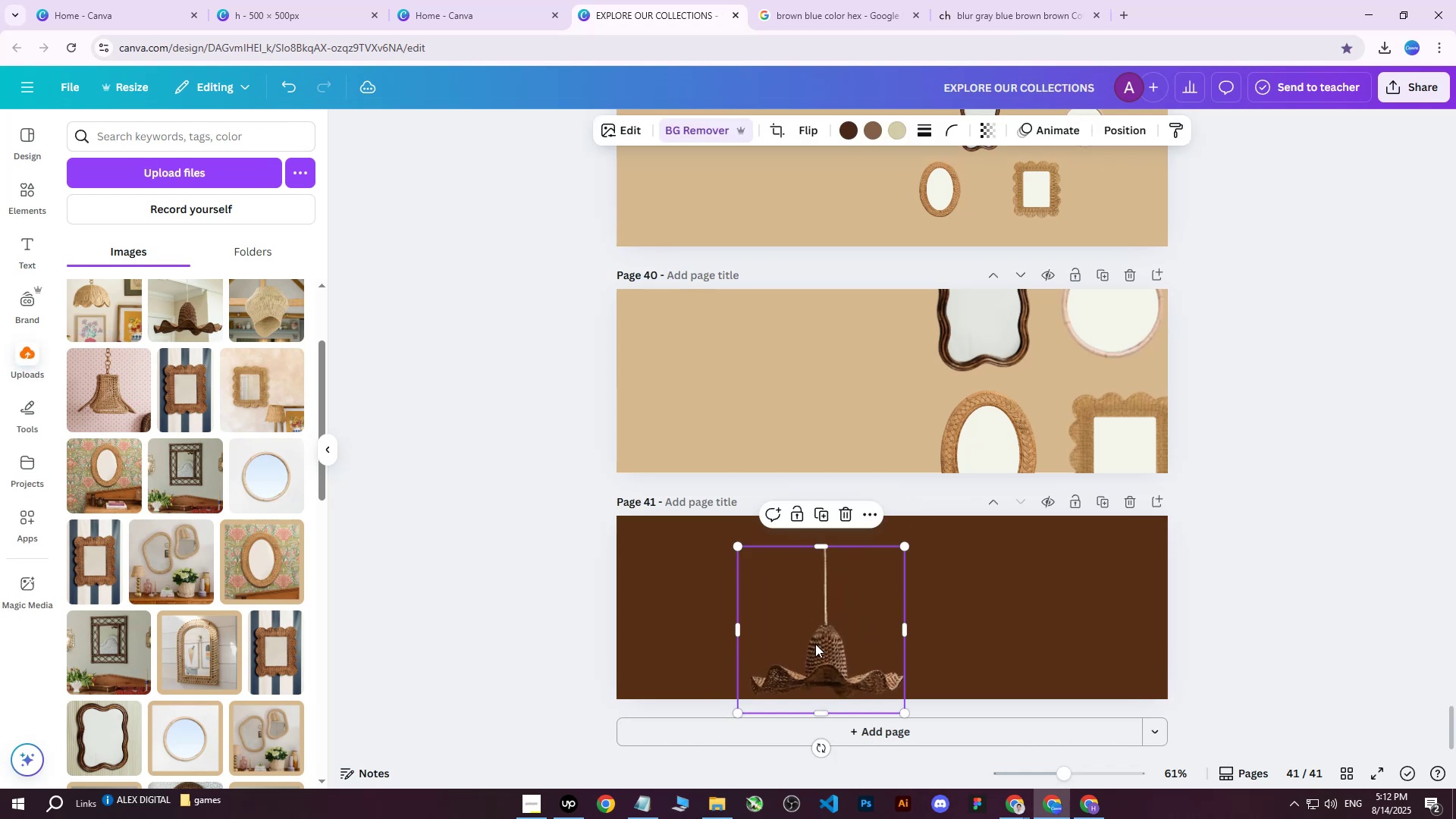 
left_click_drag(start_coordinate=[831, 634], to_coordinate=[742, 578])
 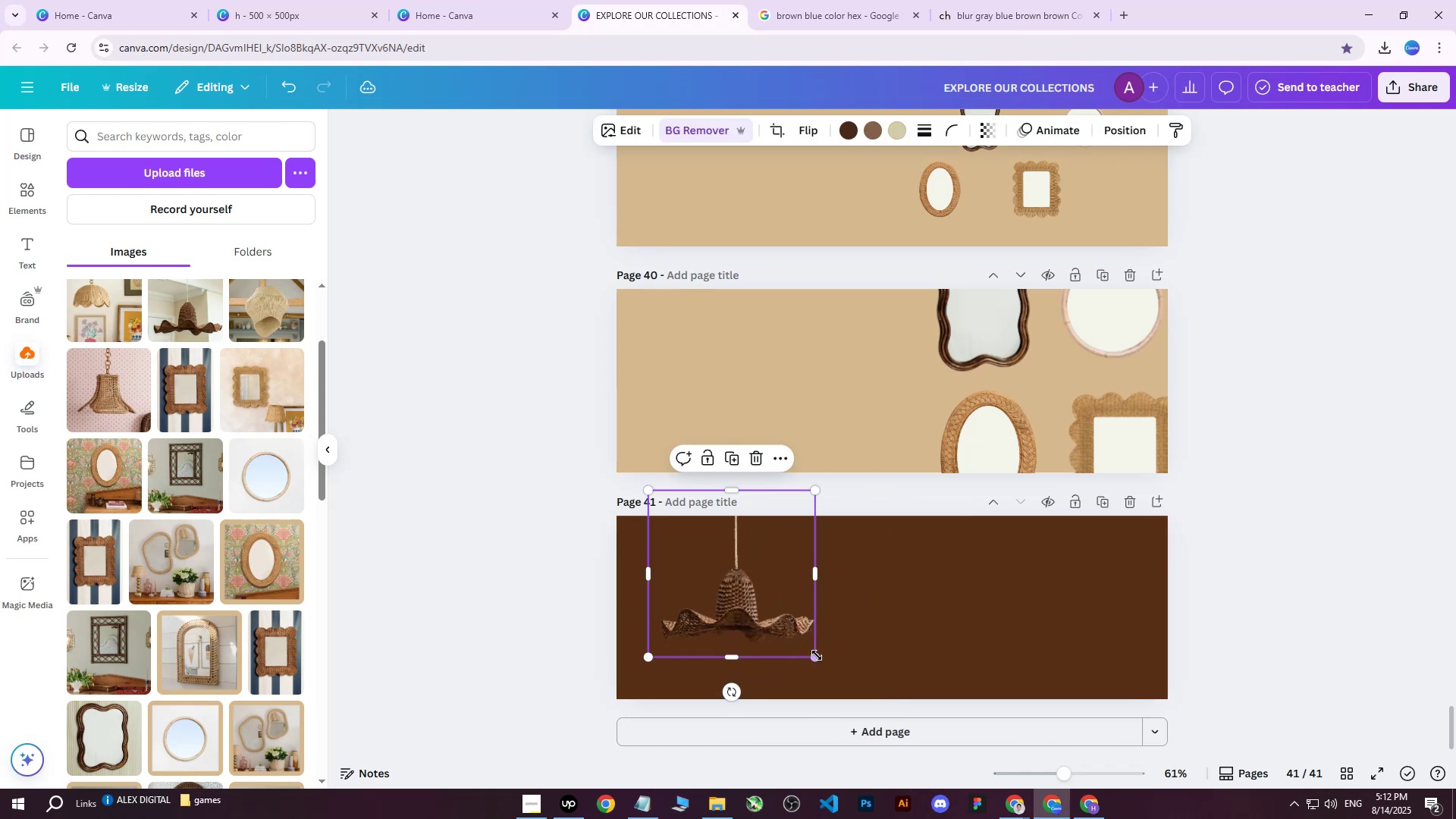 
left_click_drag(start_coordinate=[814, 660], to_coordinate=[779, 629])
 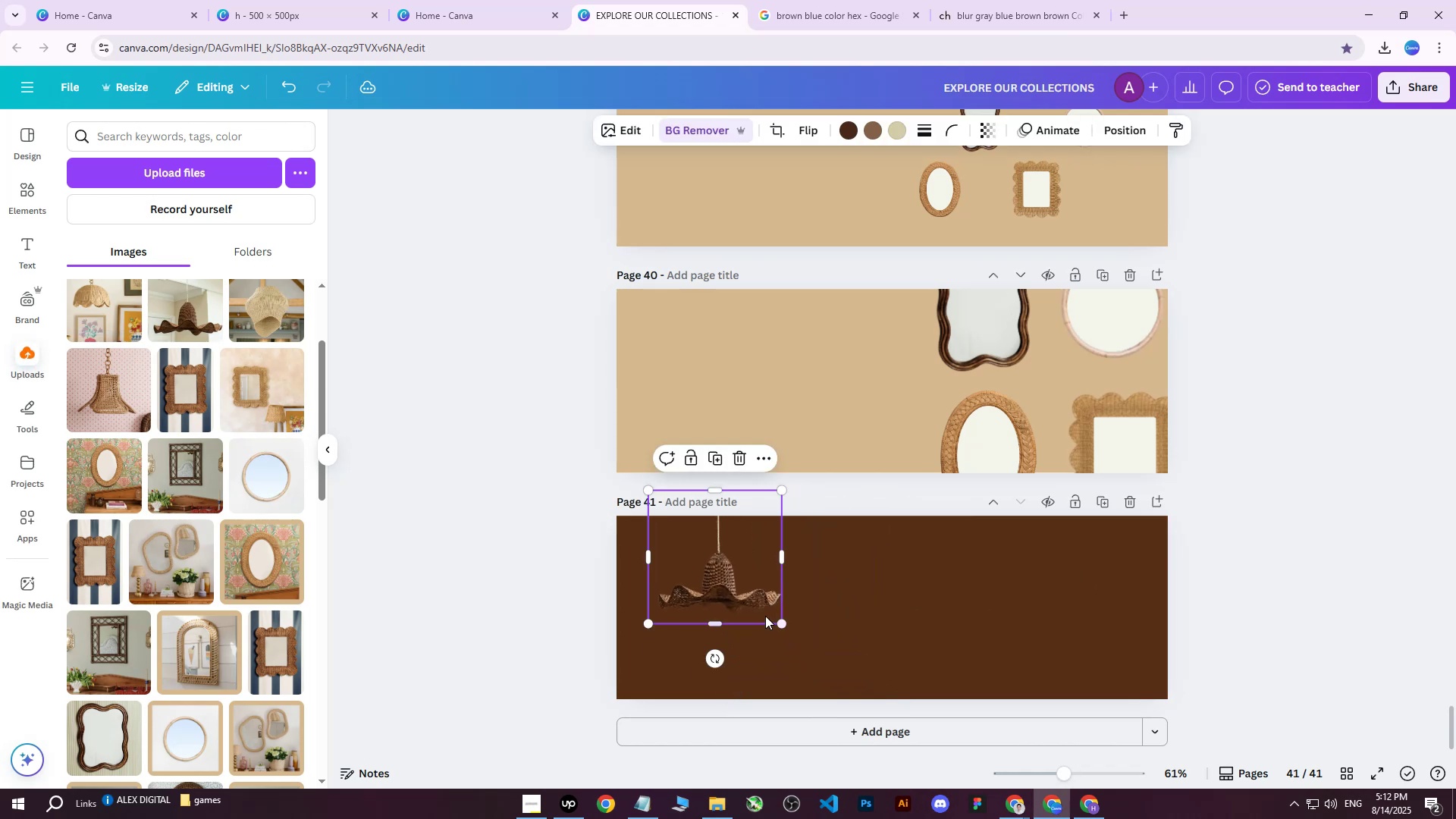 
left_click_drag(start_coordinate=[763, 614], to_coordinate=[737, 613])
 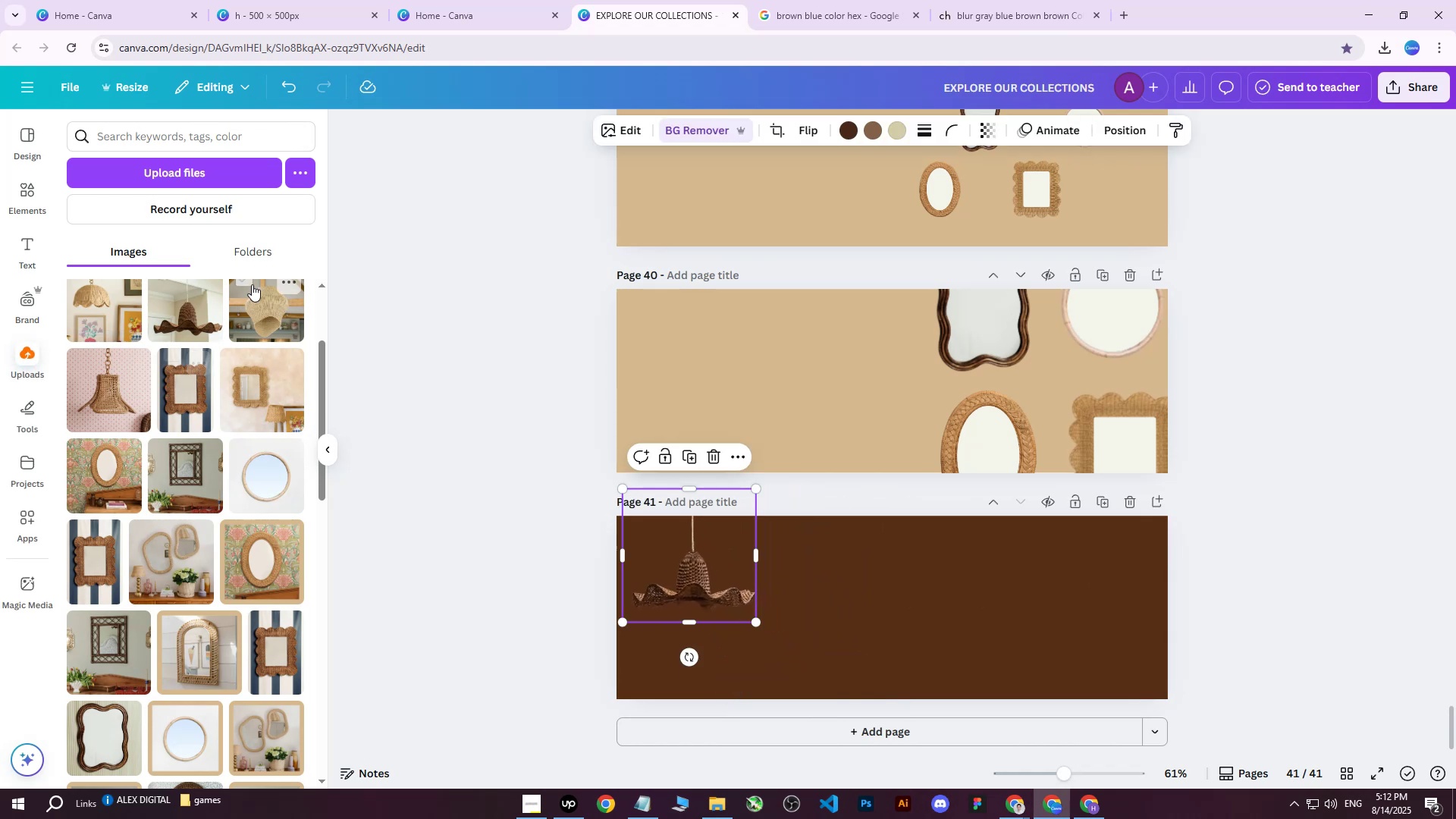 
left_click([253, 309])
 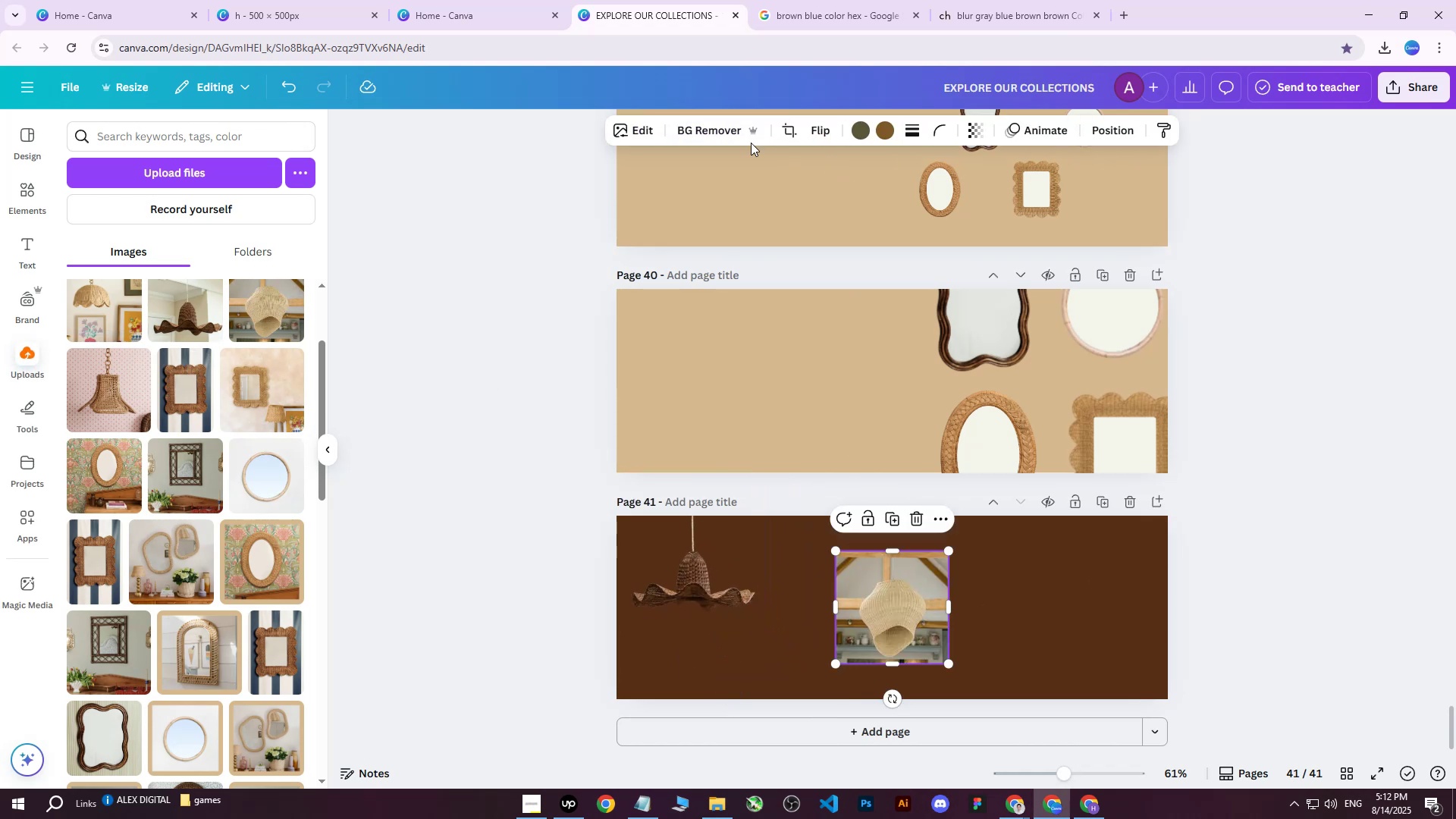 
left_click([699, 131])
 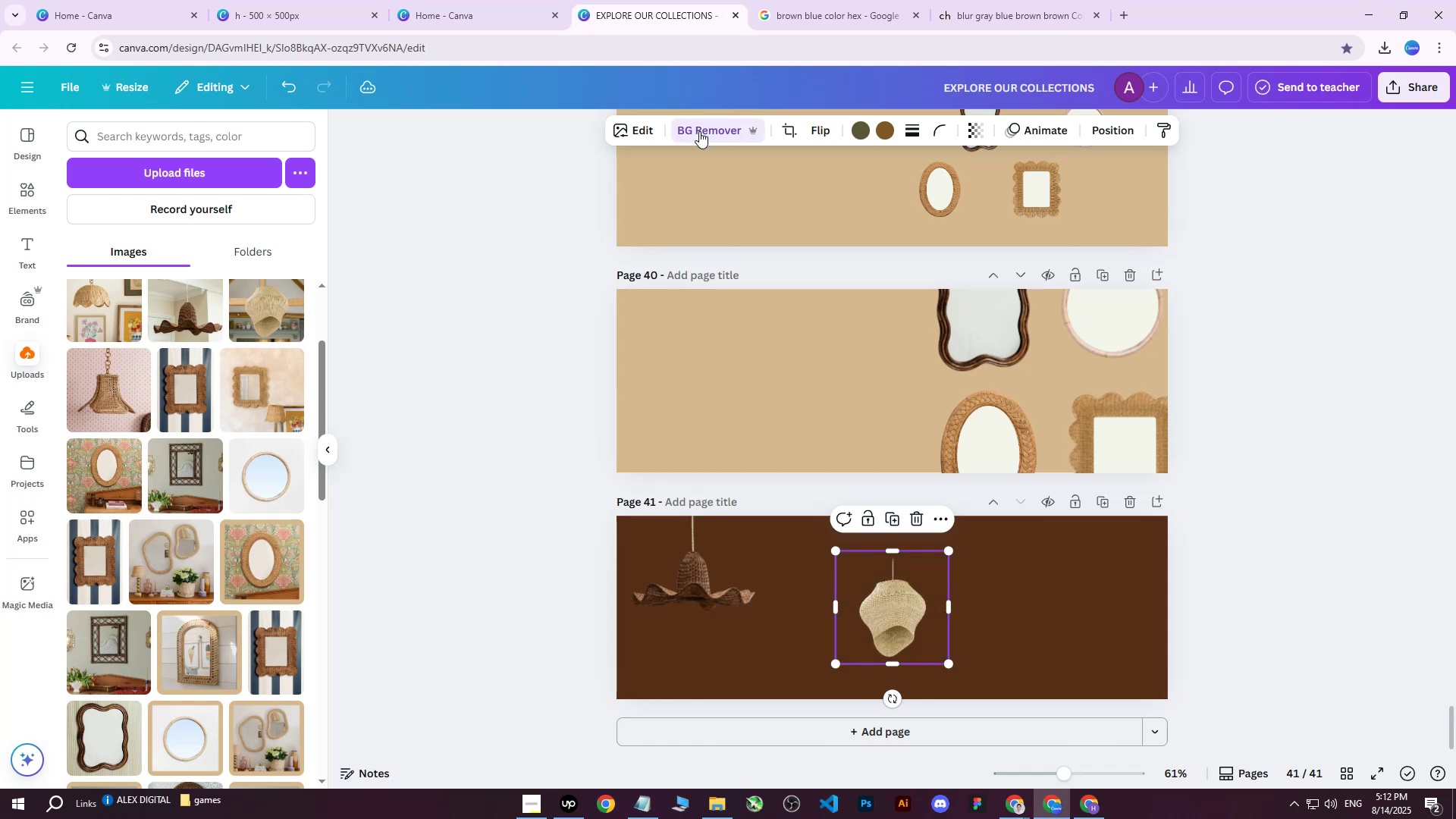 
scroll: coordinate [735, 174], scroll_direction: down, amount: 1.0
 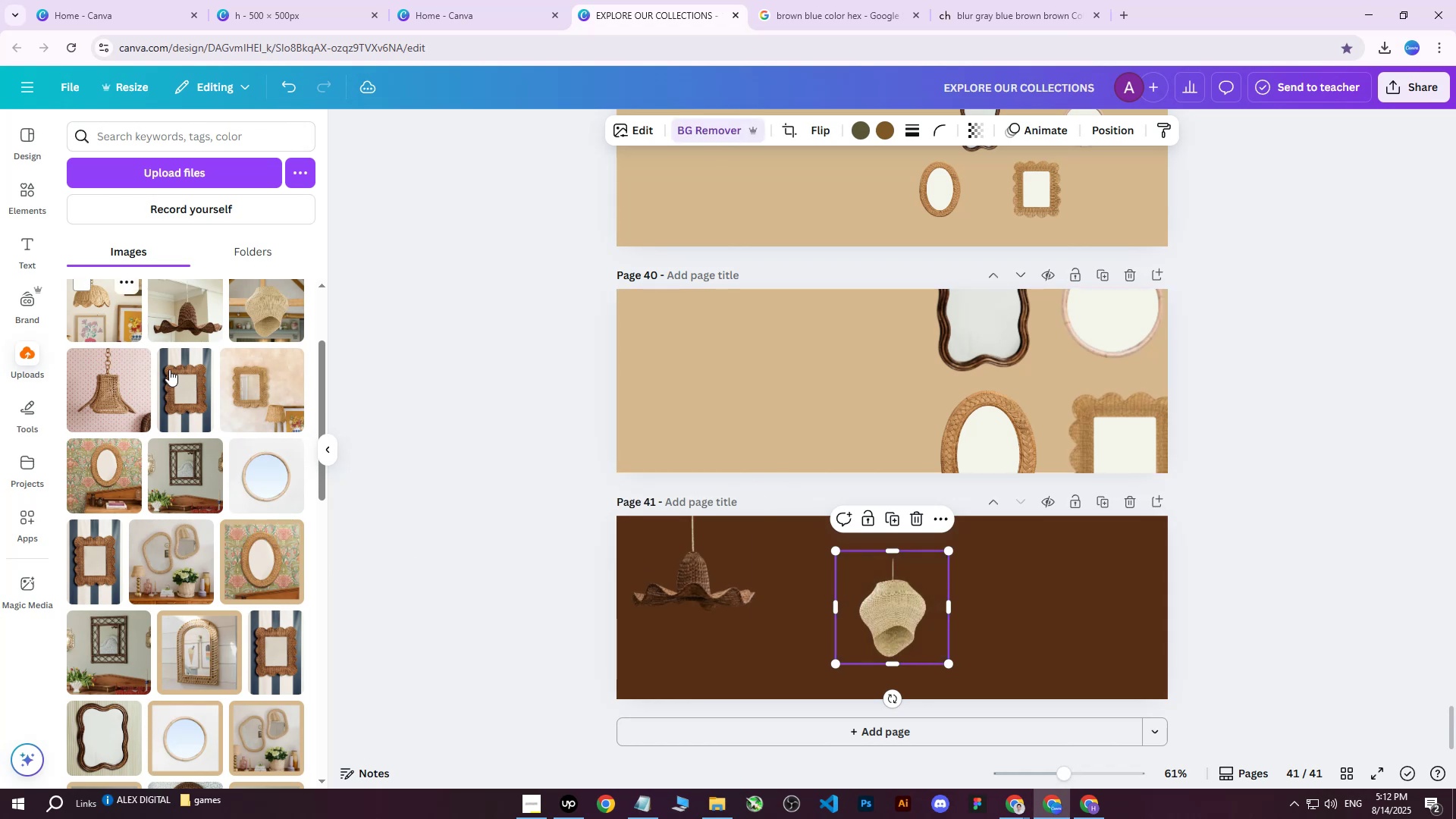 
left_click([119, 402])
 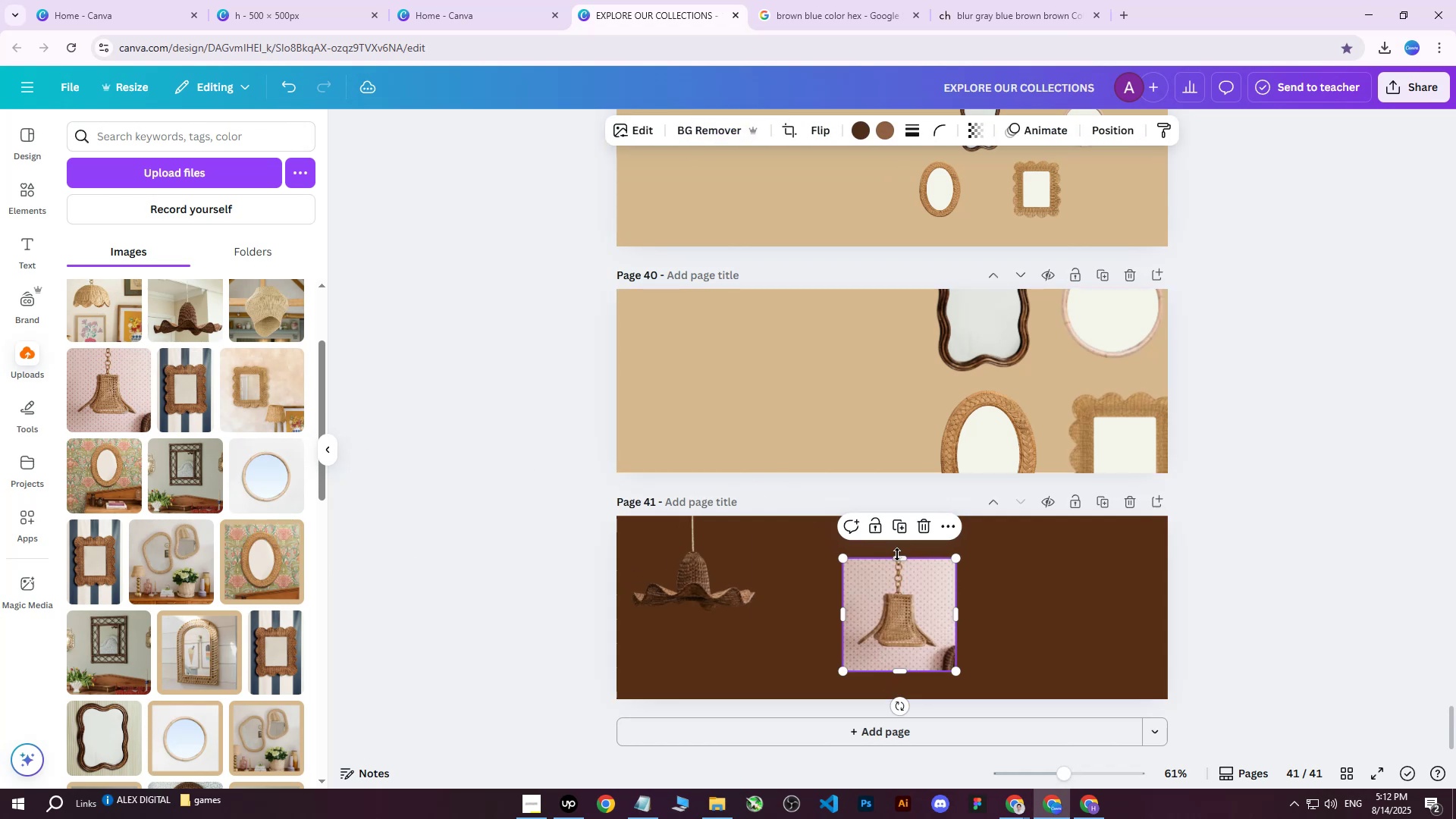 
left_click_drag(start_coordinate=[908, 607], to_coordinate=[1040, 584])
 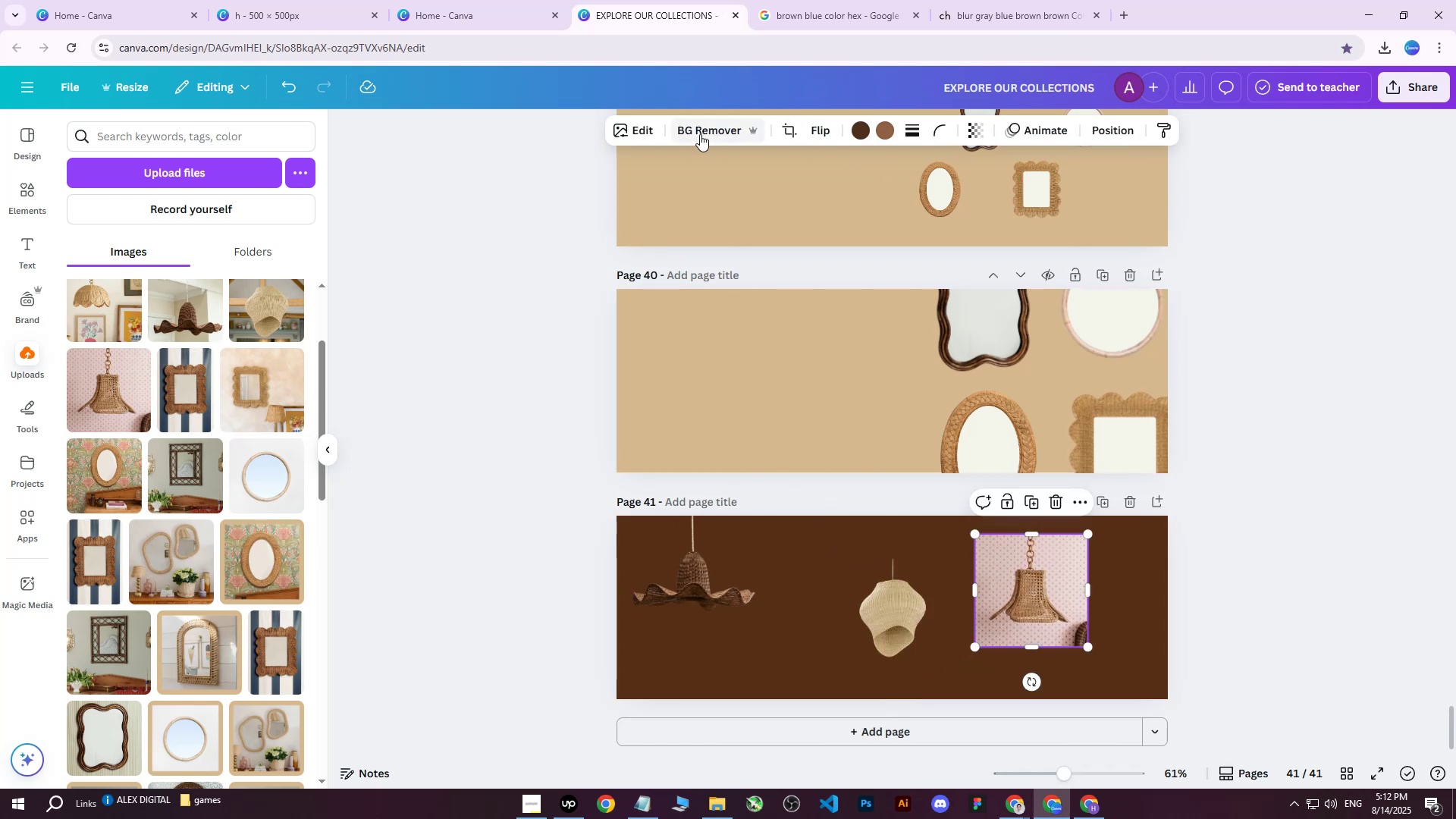 
left_click([687, 130])
 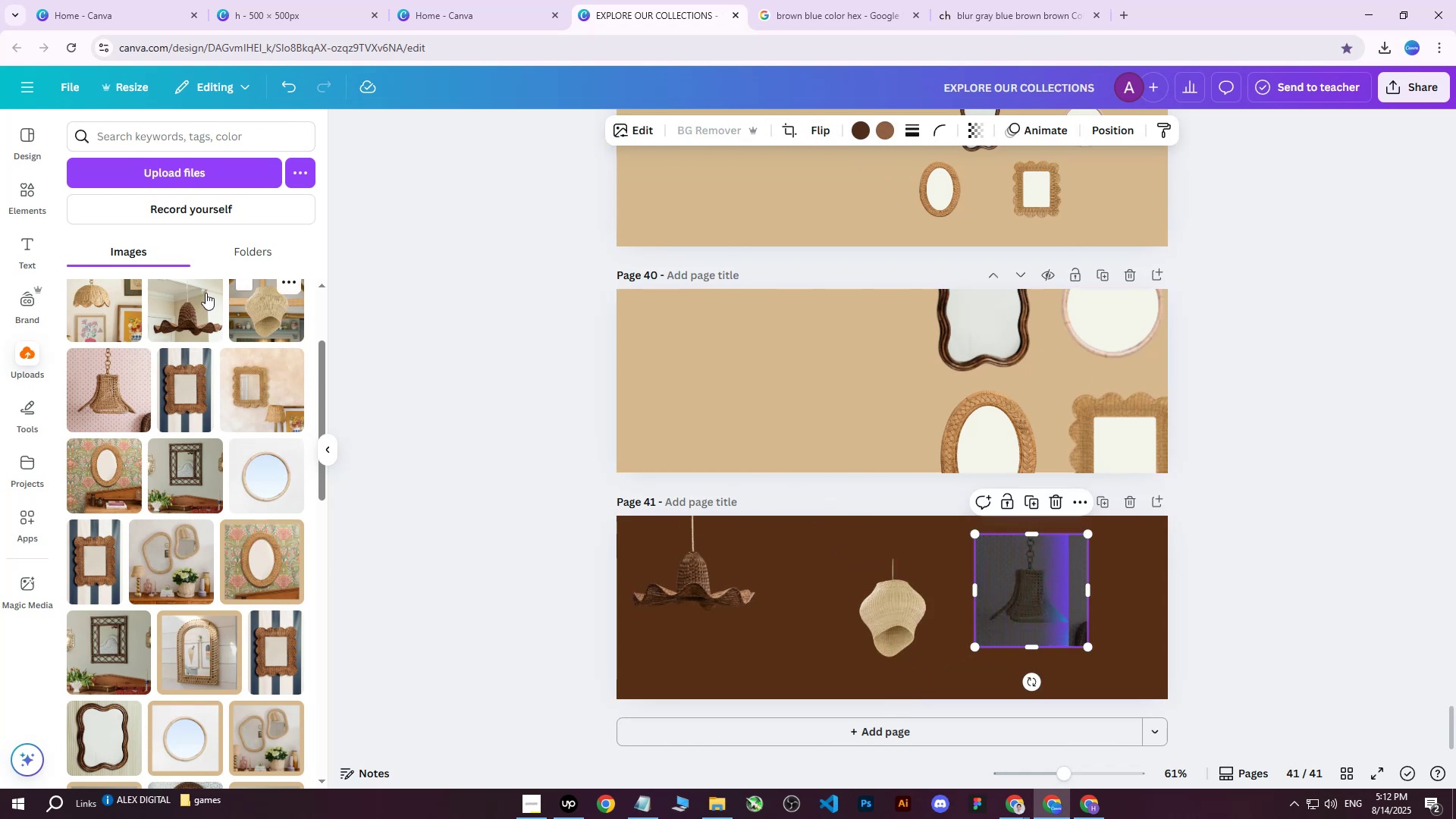 
left_click([96, 315])
 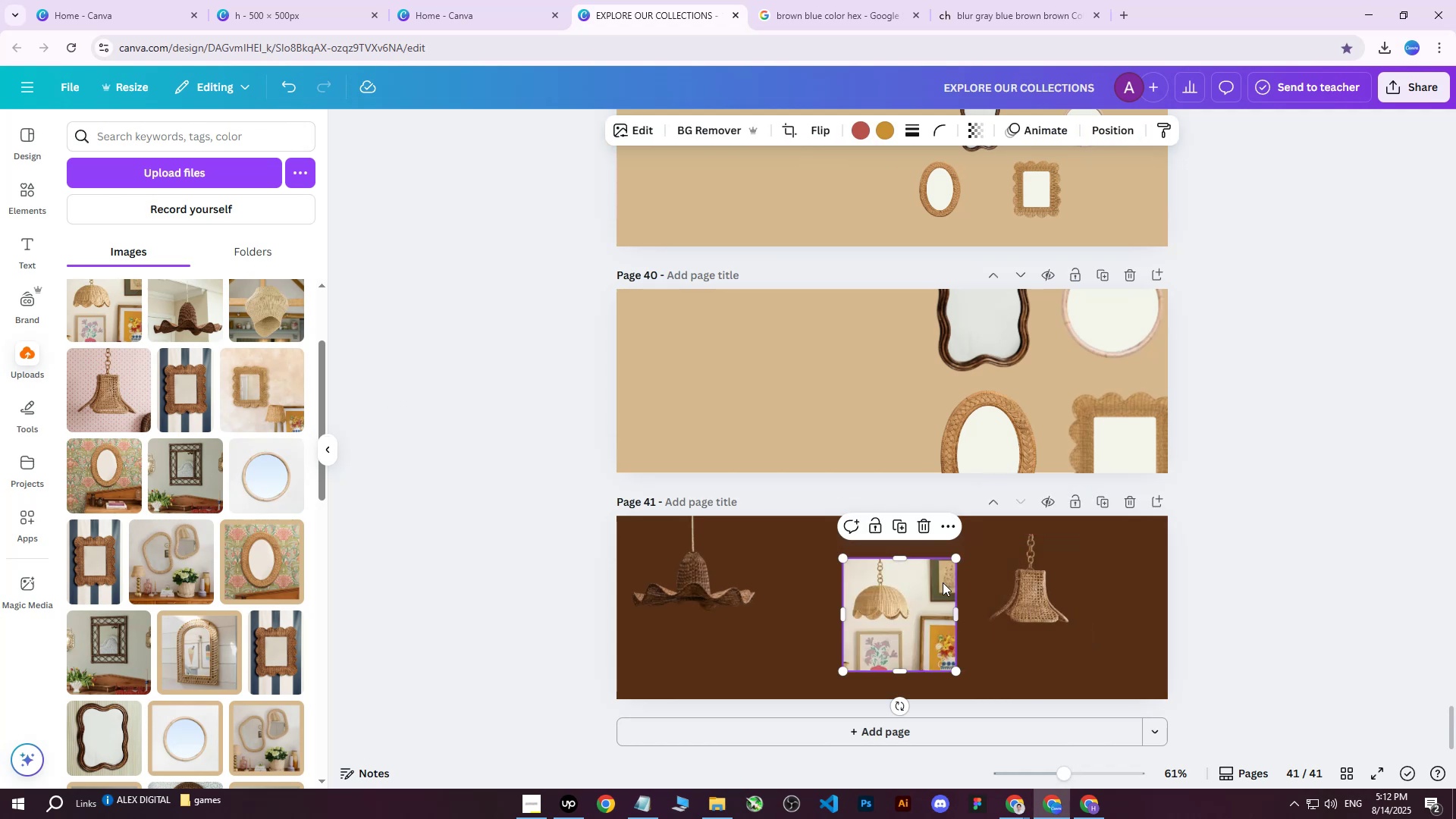 
left_click_drag(start_coordinate=[912, 601], to_coordinate=[851, 596])
 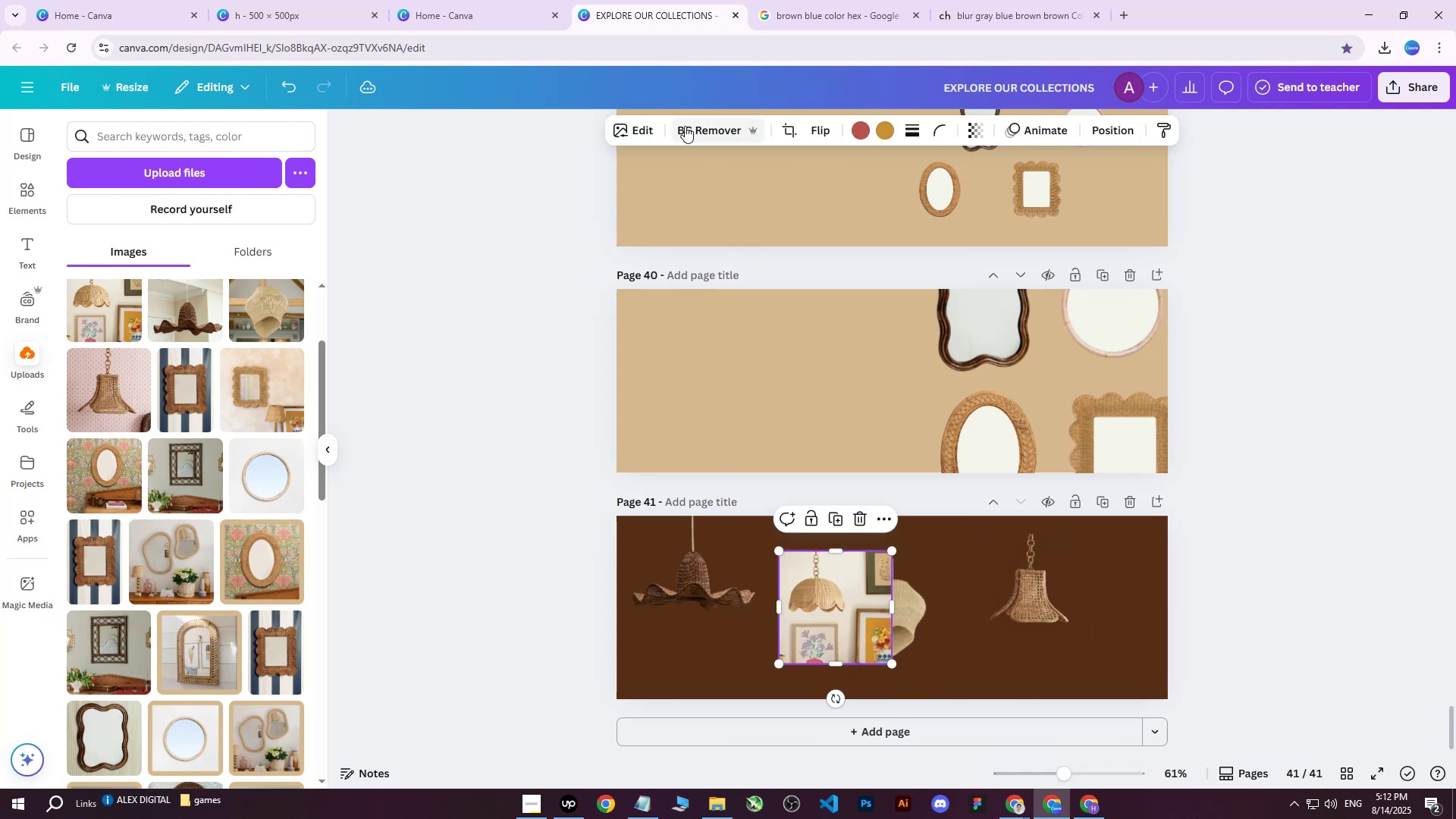 
left_click([694, 133])
 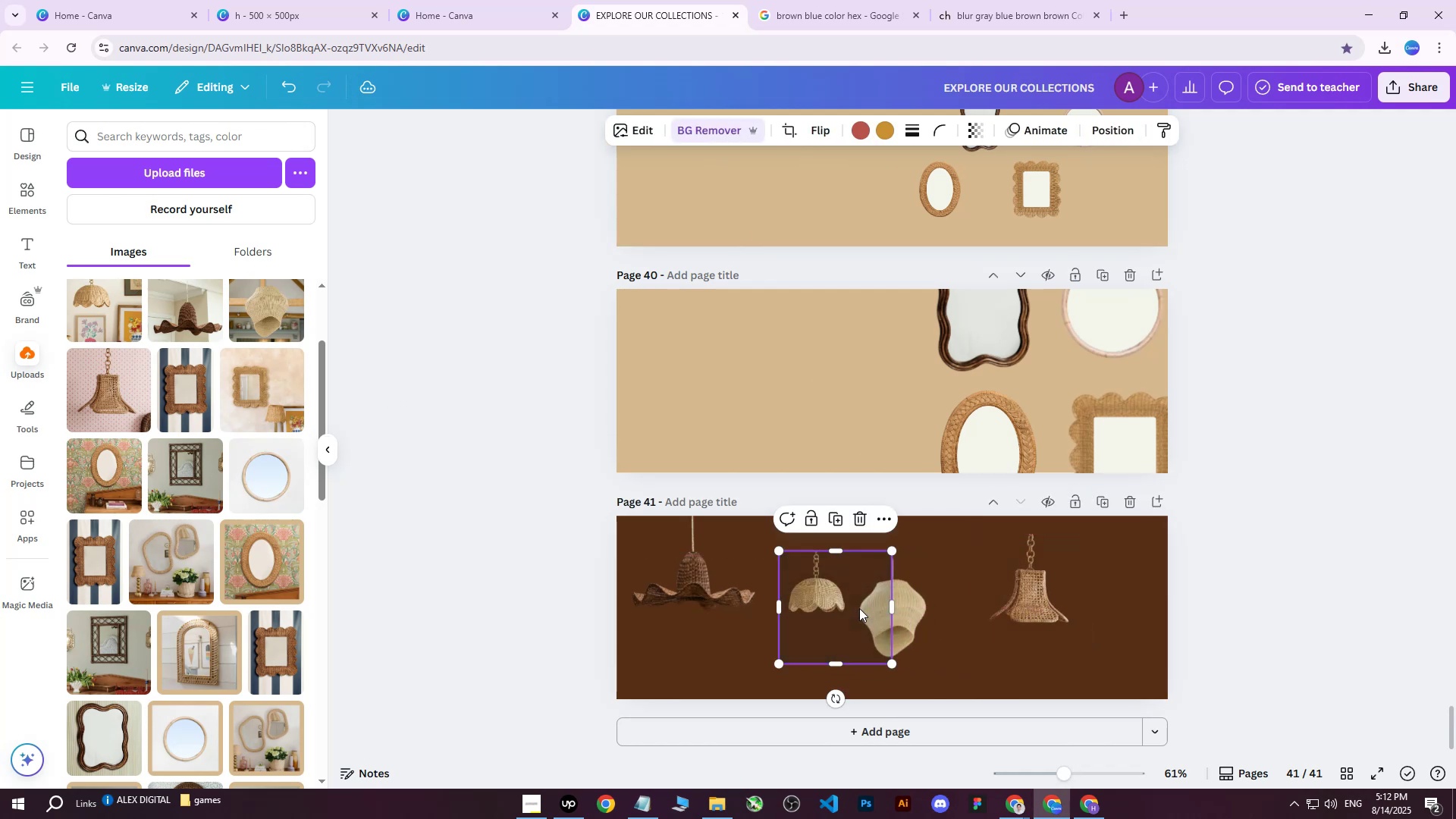 
double_click([851, 607])
 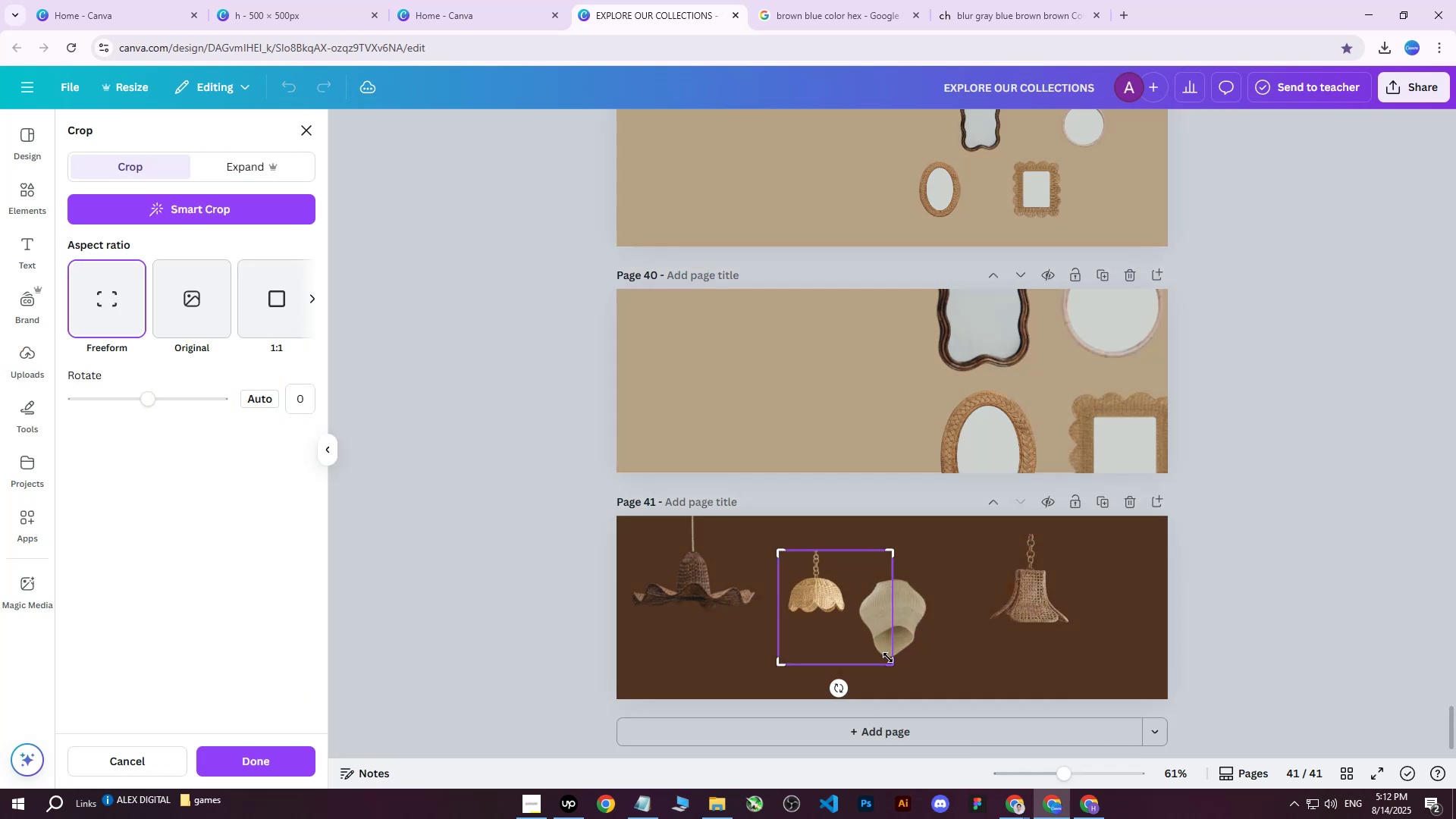 
left_click_drag(start_coordinate=[890, 661], to_coordinate=[851, 622])
 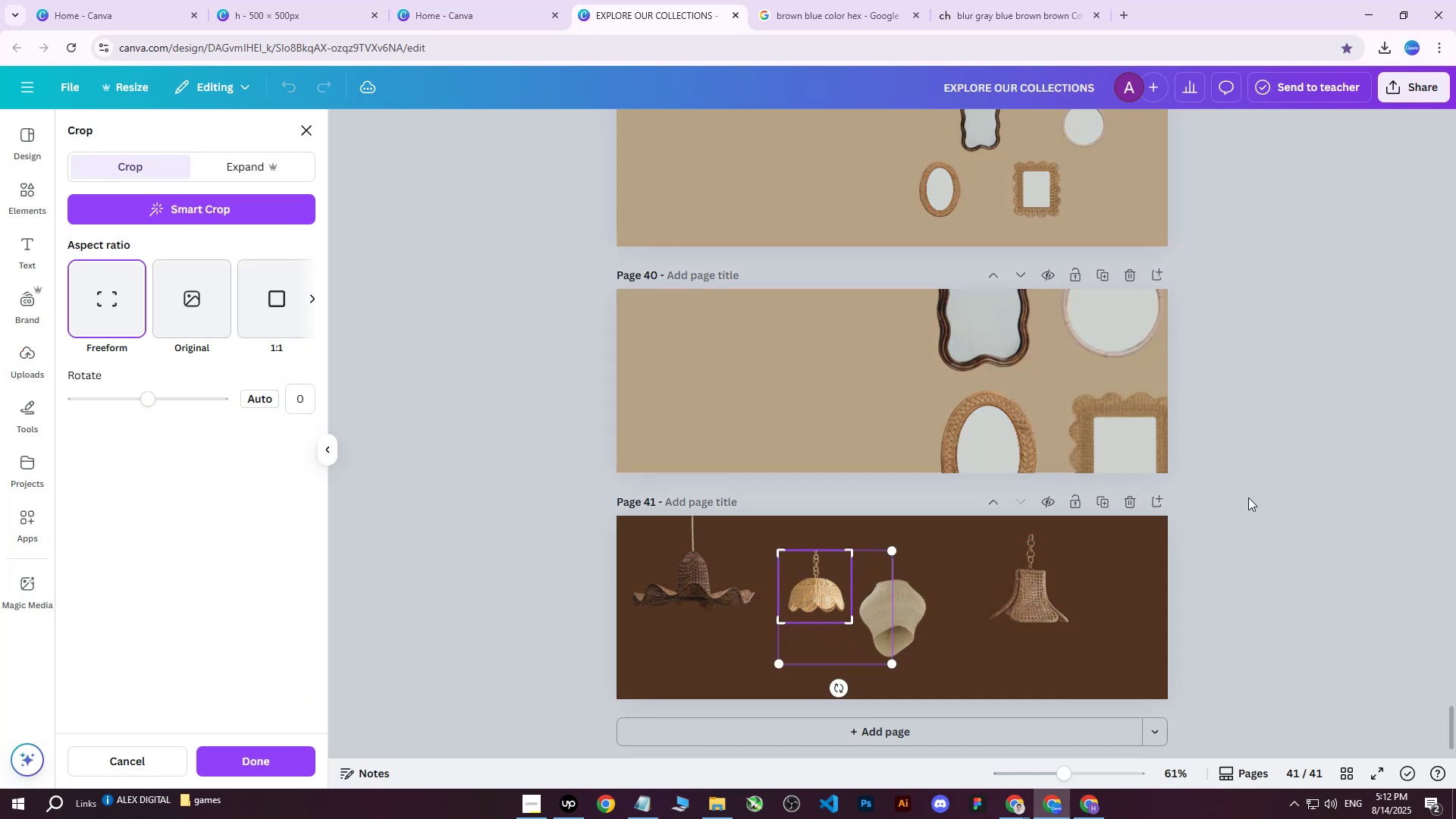 
left_click([1248, 497])
 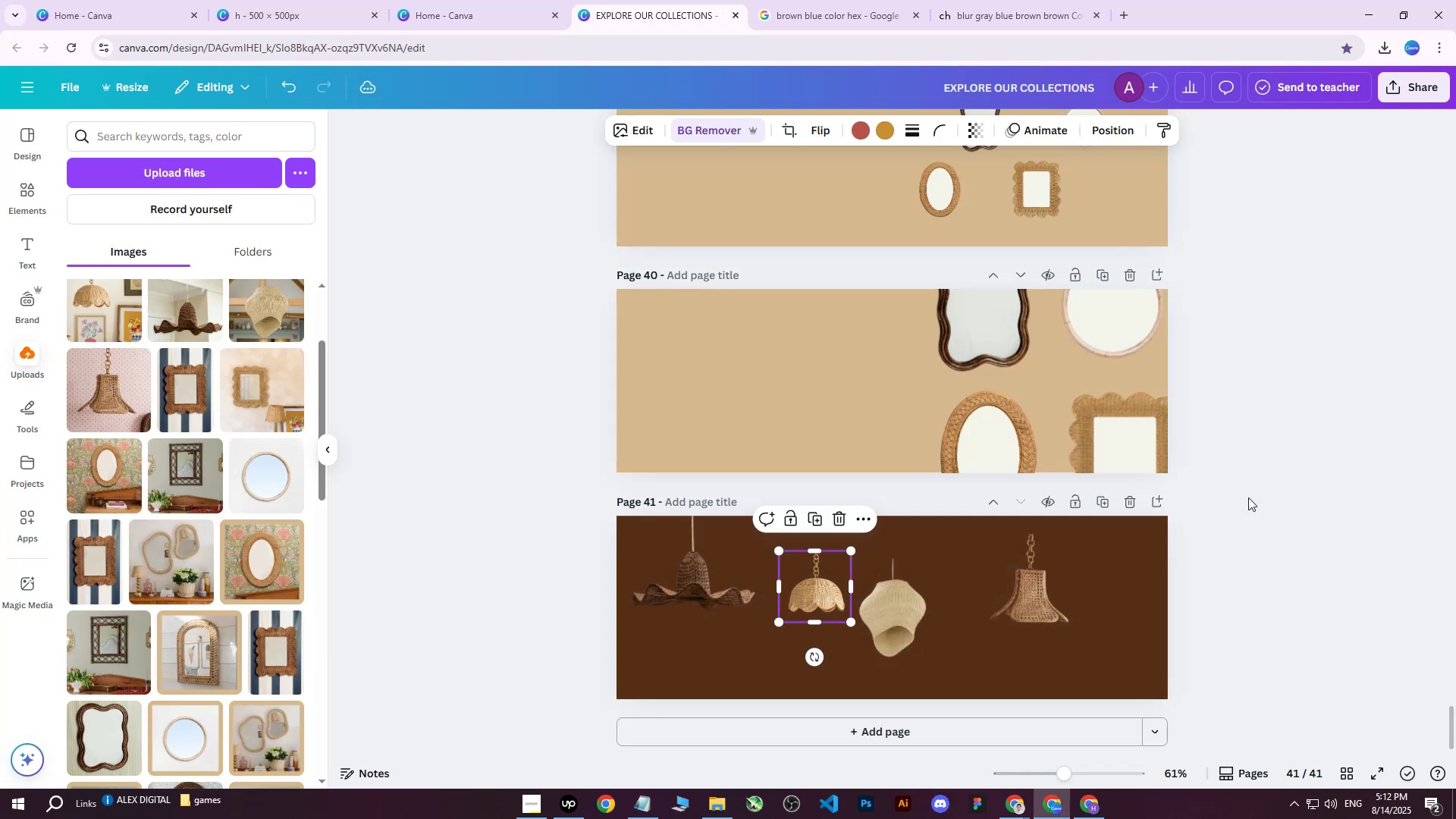 
scroll: coordinate [1248, 501], scroll_direction: down, amount: 2.0
 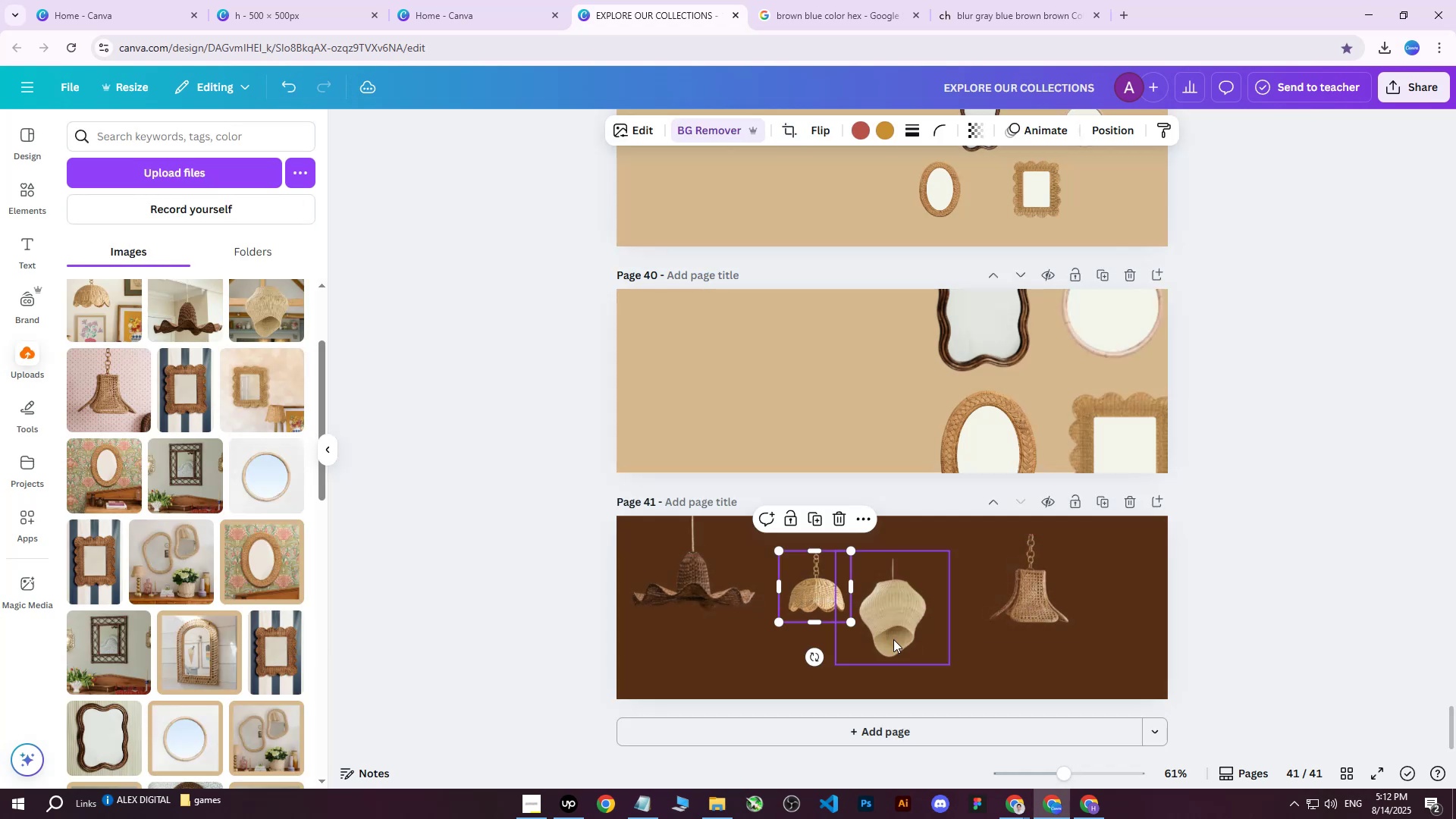 
hold_key(key=ControlLeft, duration=1.02)
scroll: coordinate [768, 648], scroll_direction: up, amount: 3.0
 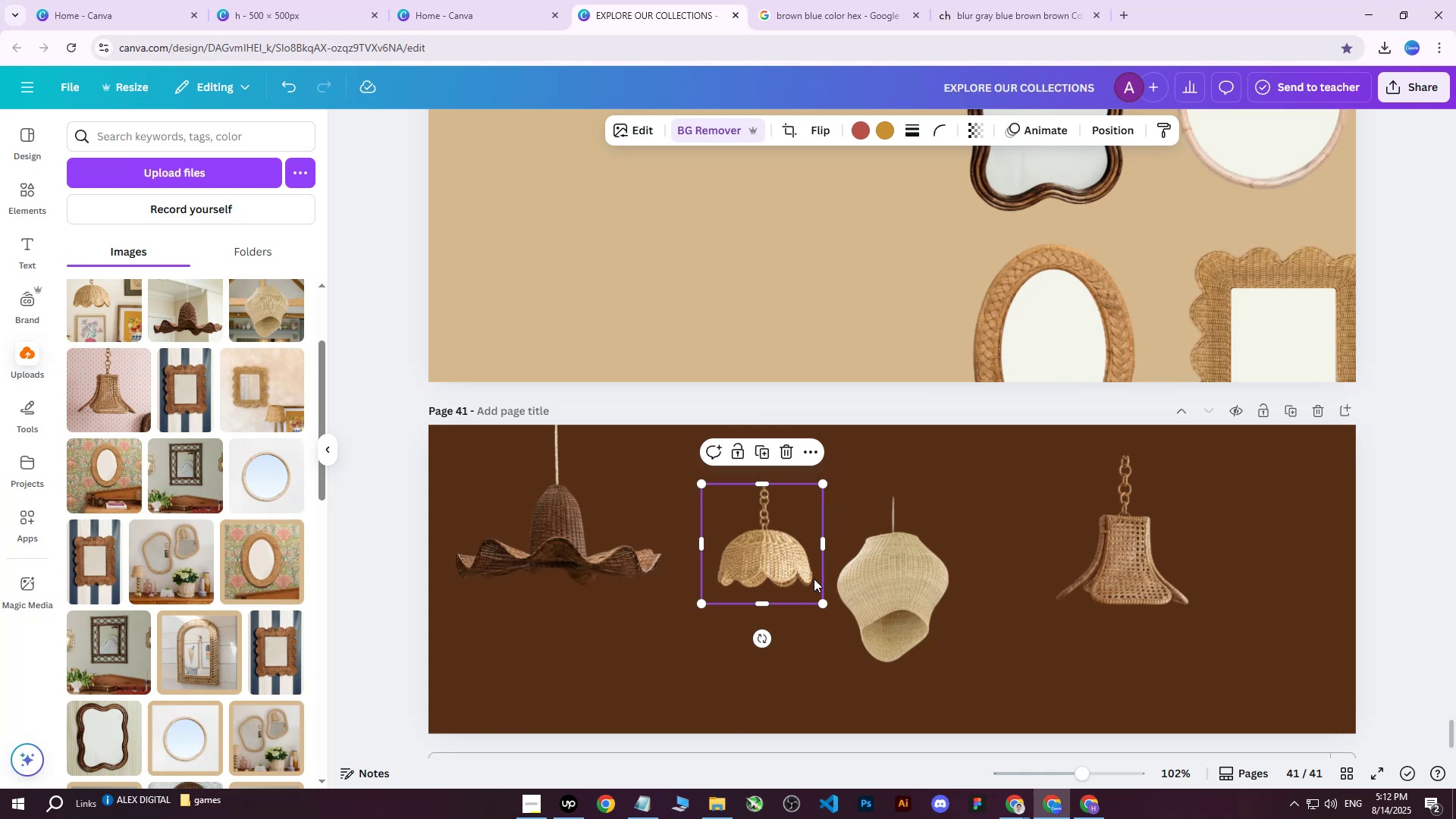 
left_click_drag(start_coordinate=[907, 603], to_coordinate=[969, 549])
 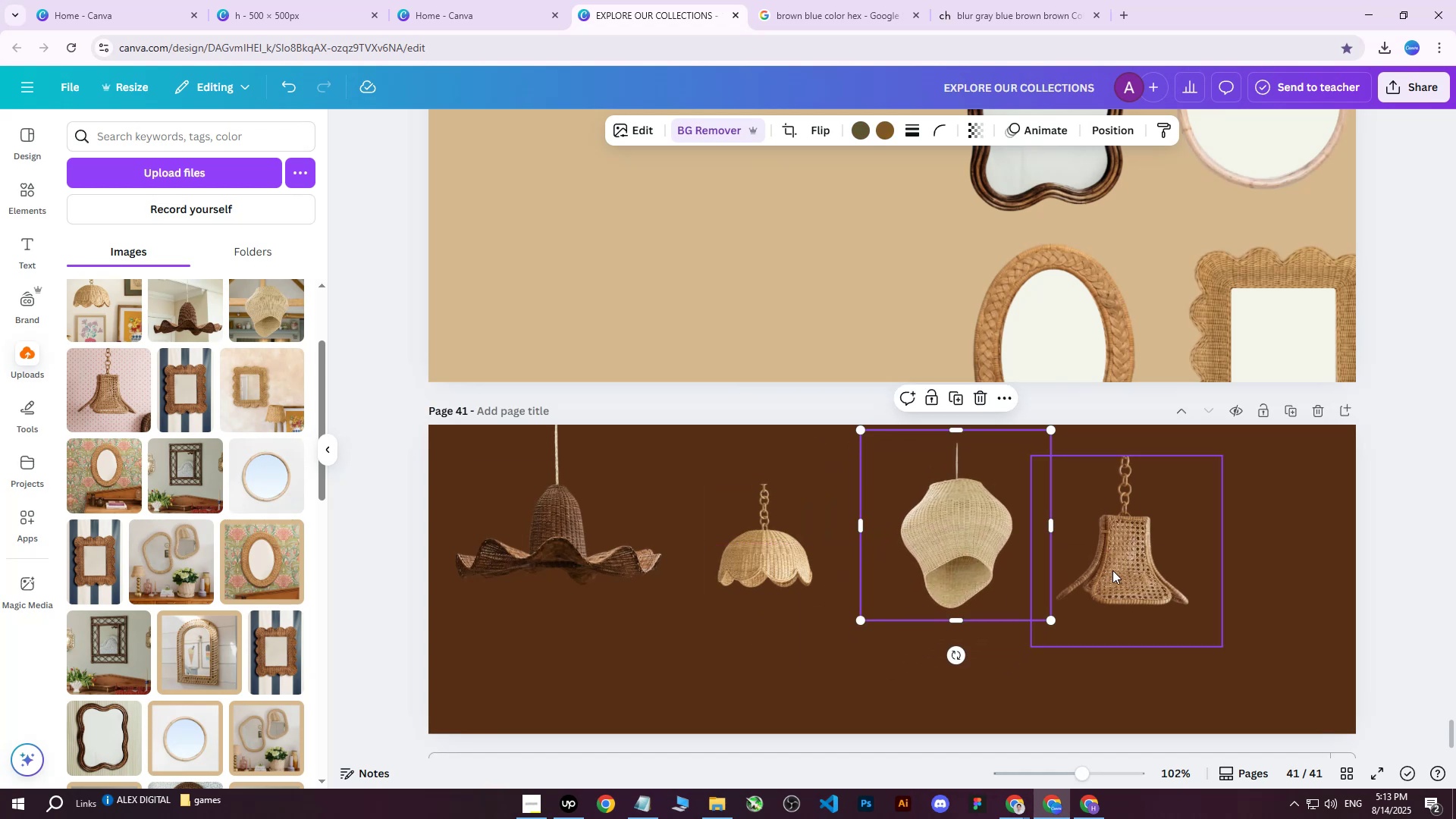 
left_click([1125, 565])
 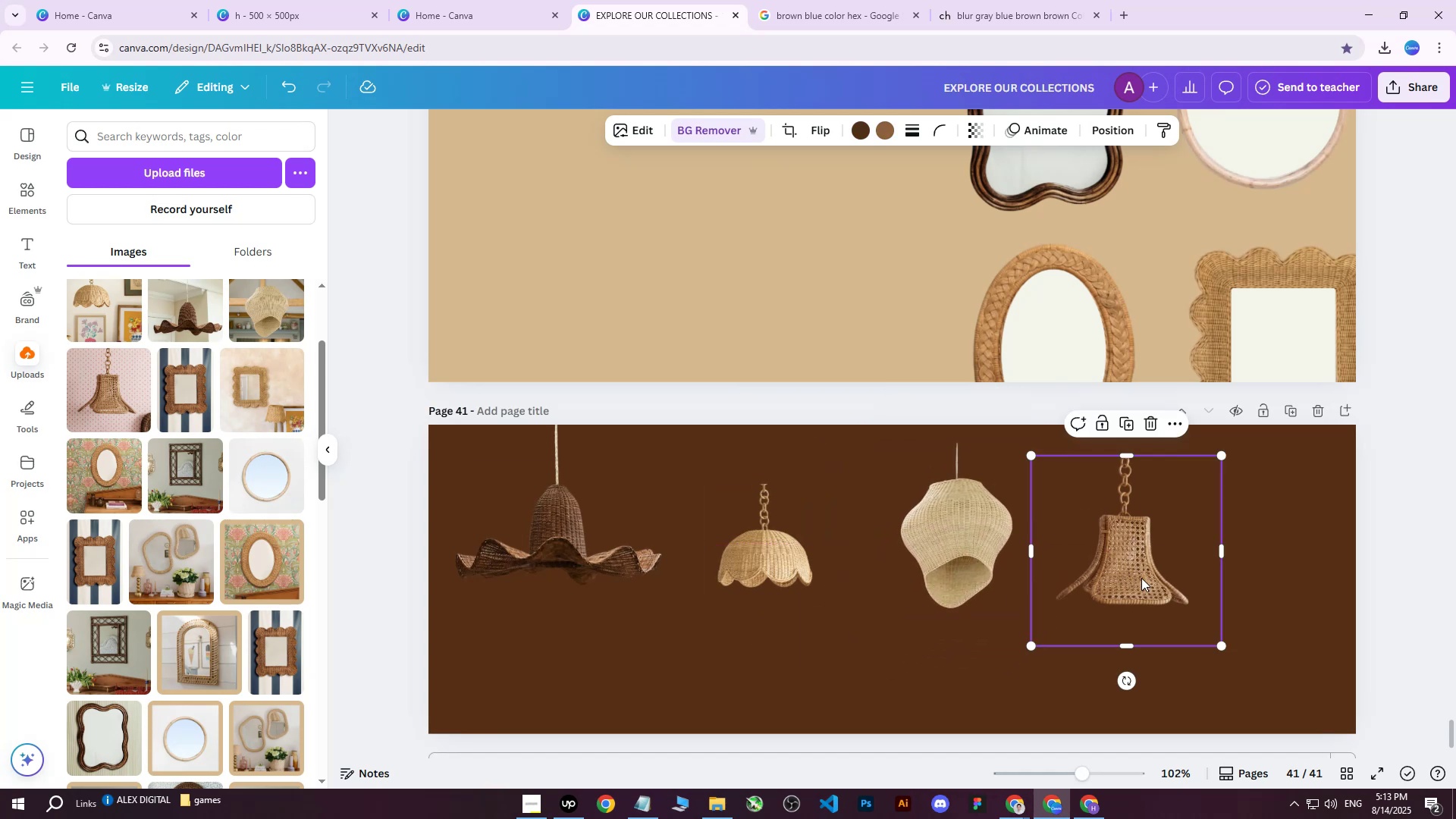 
left_click_drag(start_coordinate=[1141, 578], to_coordinate=[1094, 589])
 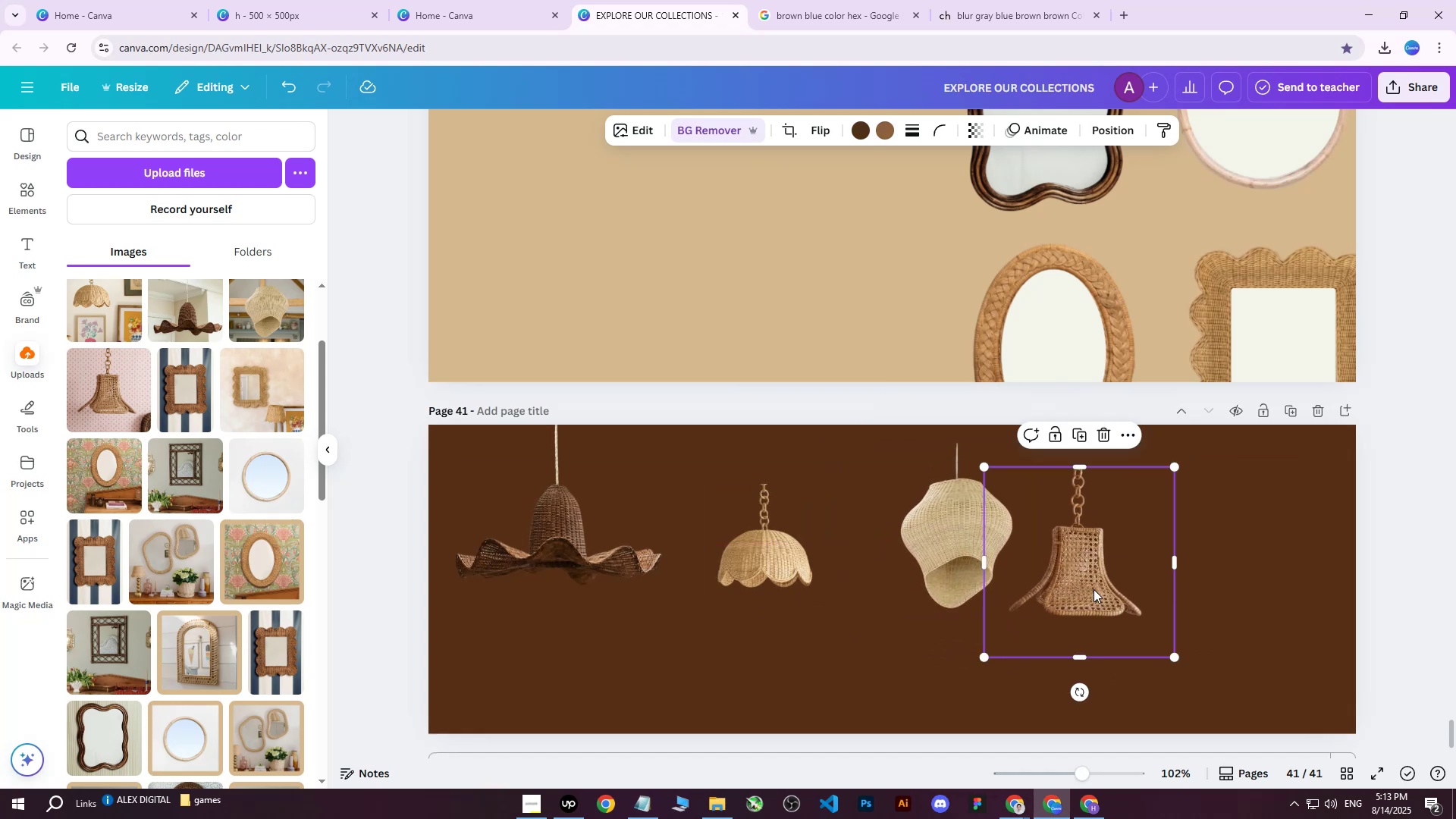 
key(Delete)
 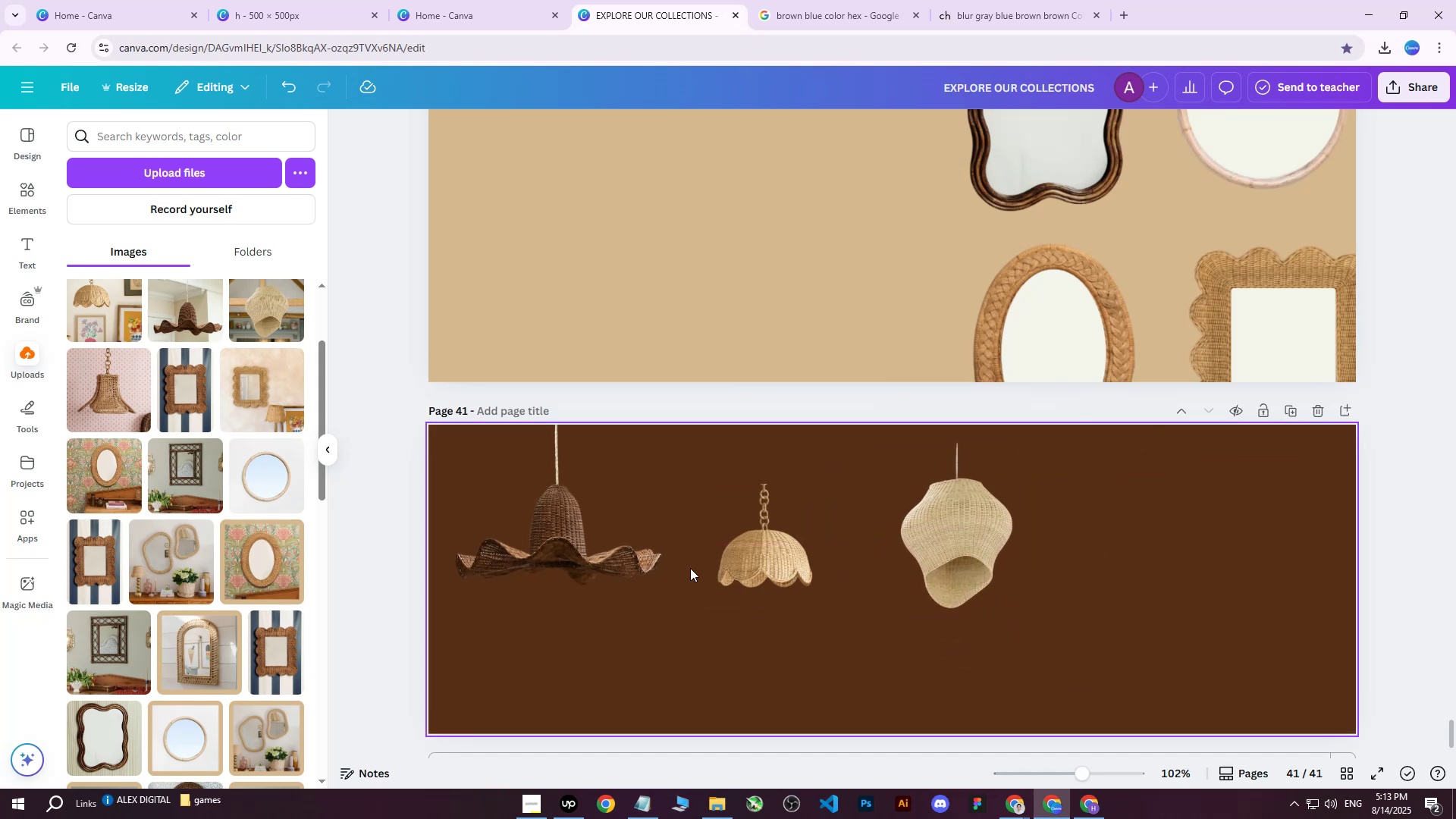 
left_click([611, 555])
 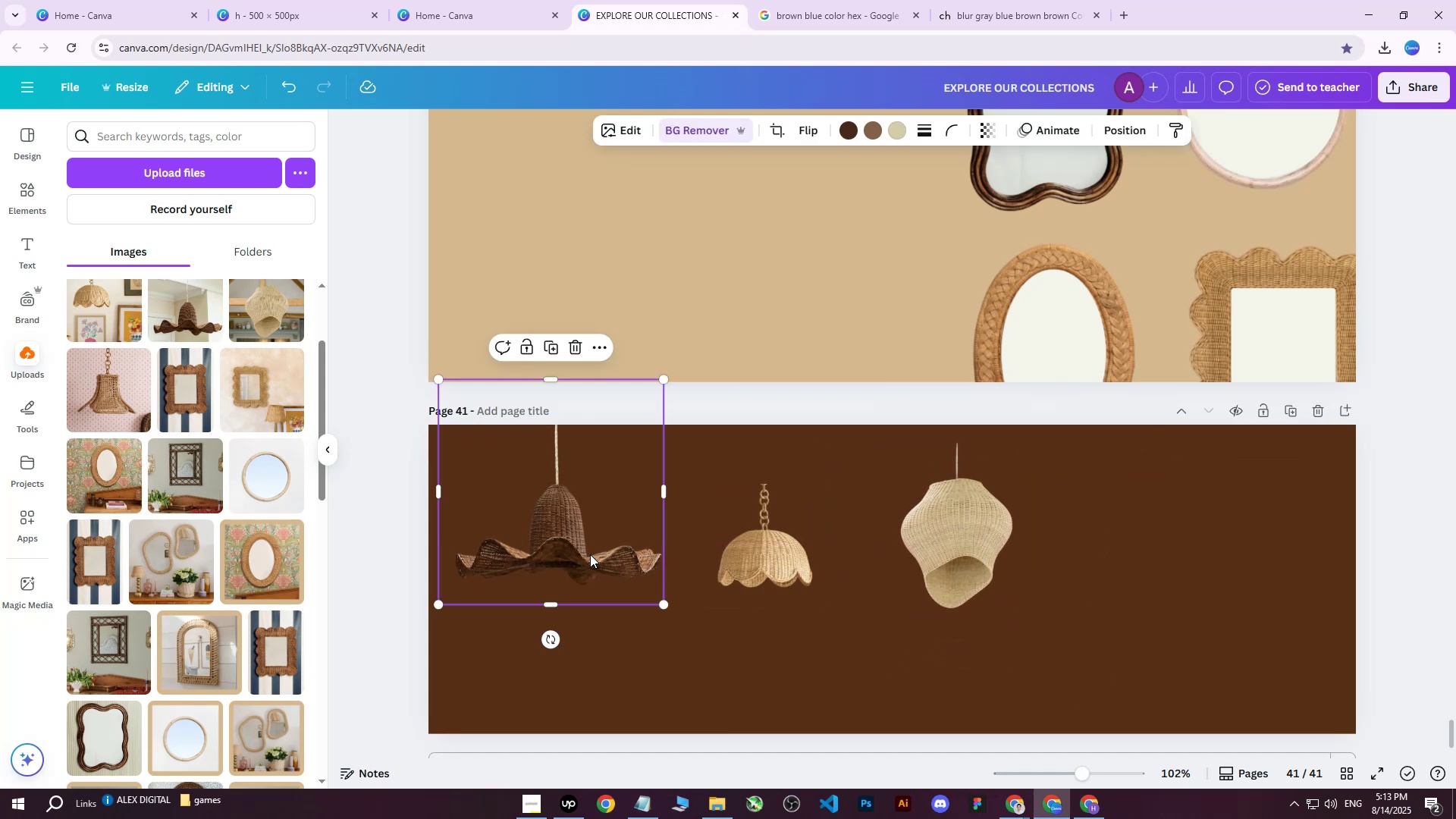 
left_click_drag(start_coordinate=[582, 554], to_coordinate=[752, 533])
 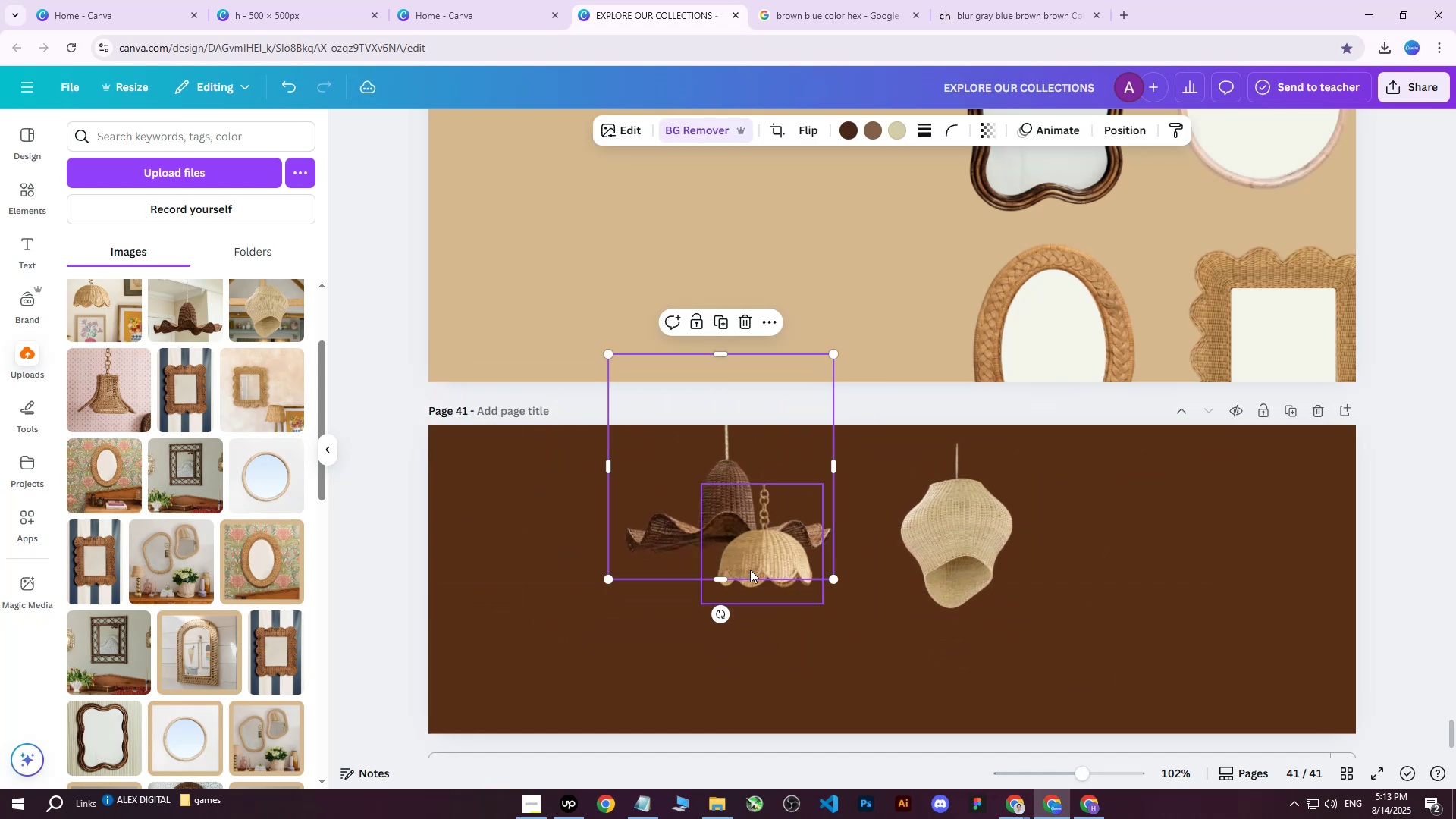 
left_click([750, 570])
 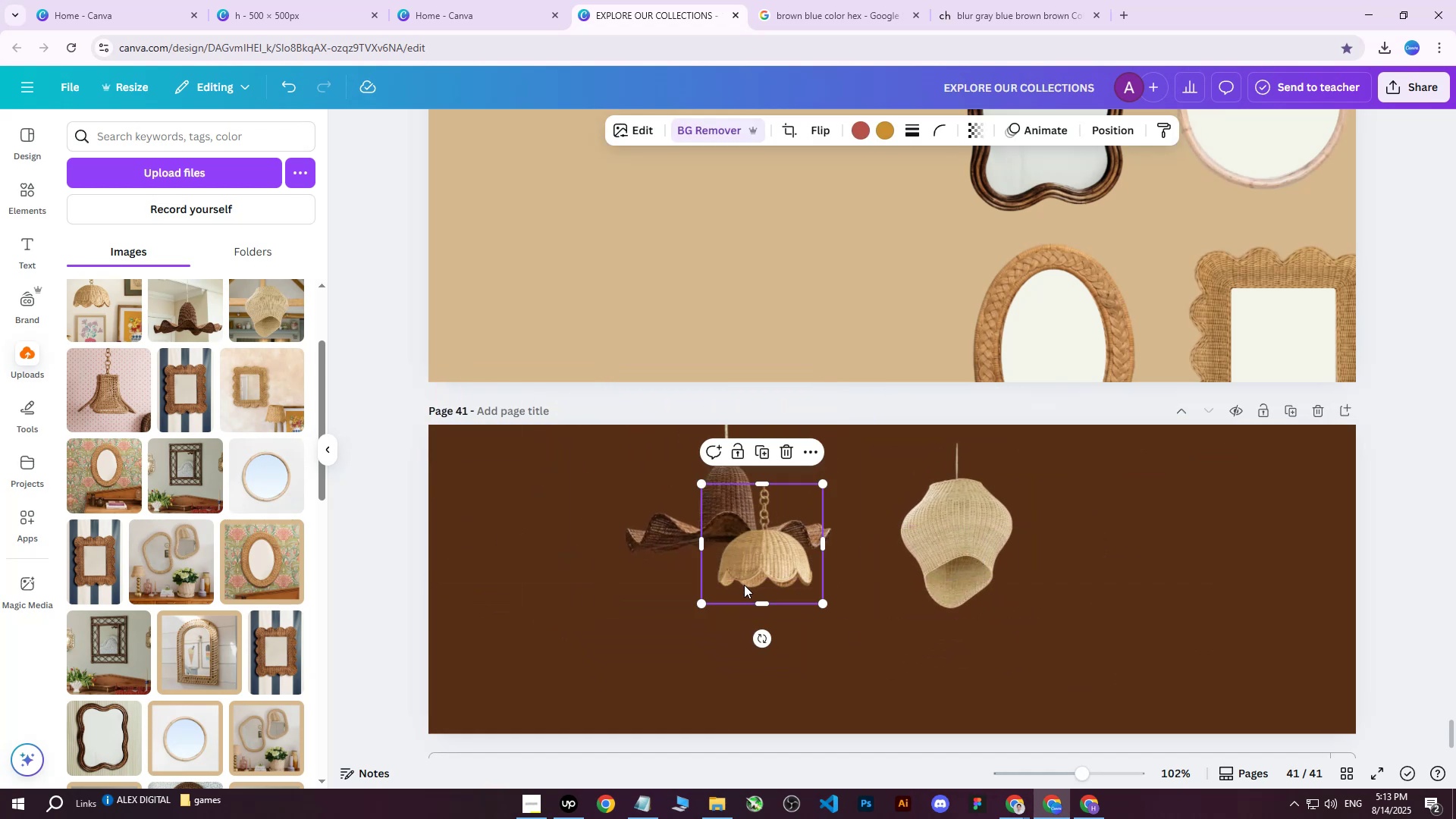 
left_click_drag(start_coordinate=[744, 585], to_coordinate=[561, 565])
 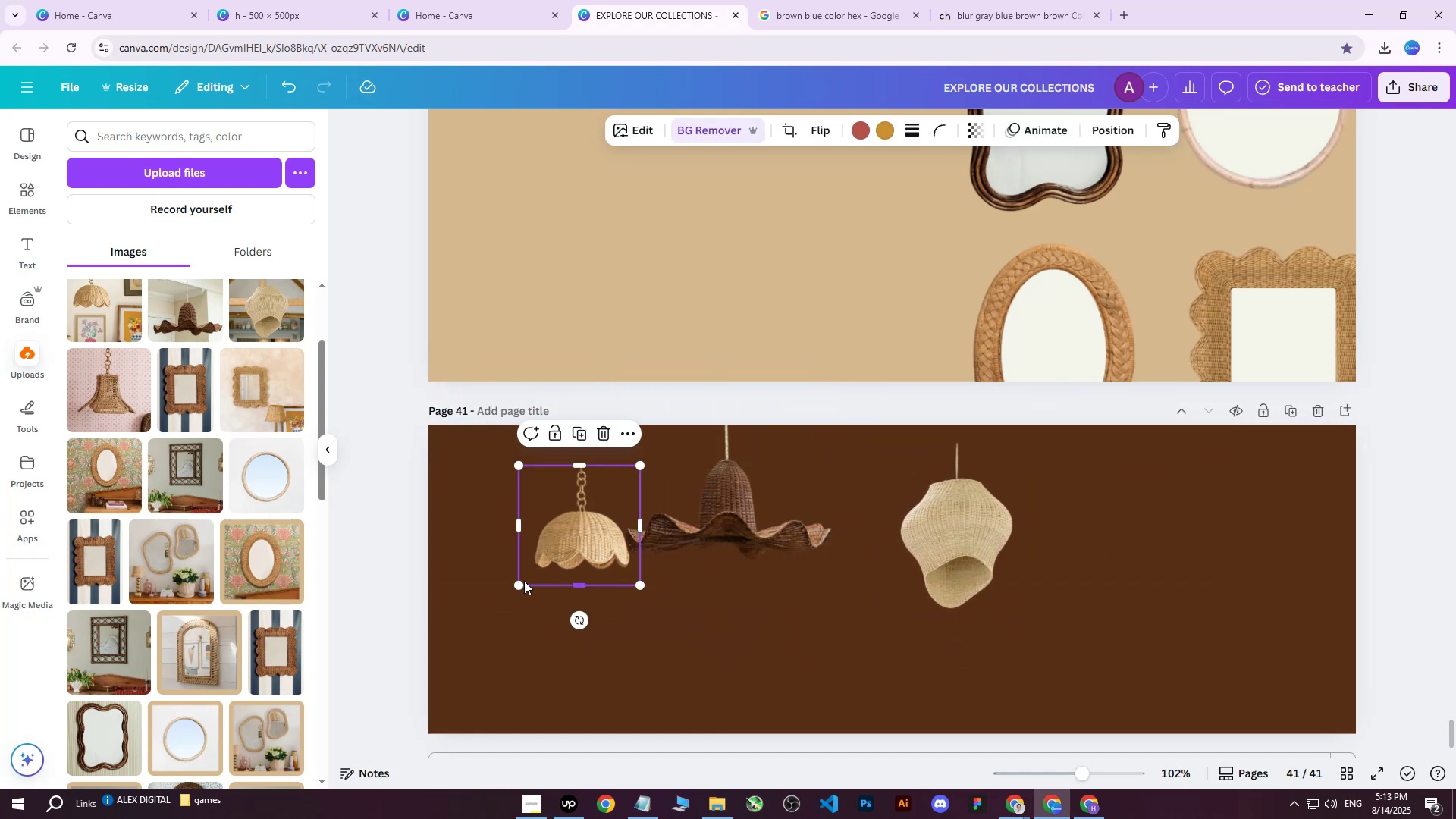 
left_click_drag(start_coordinate=[521, 582], to_coordinate=[418, 648])
 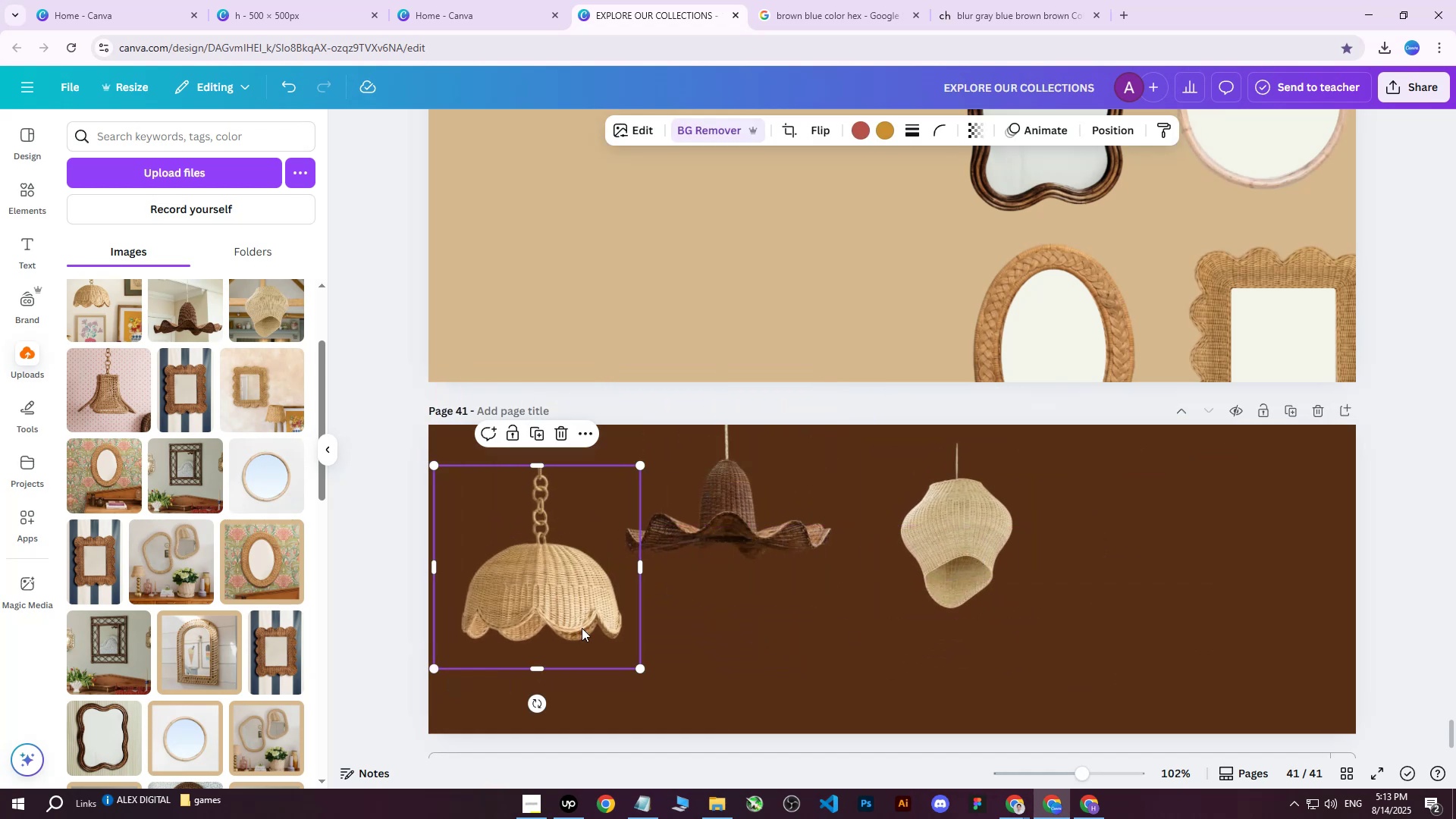 
left_click_drag(start_coordinate=[567, 620], to_coordinate=[573, 586])
 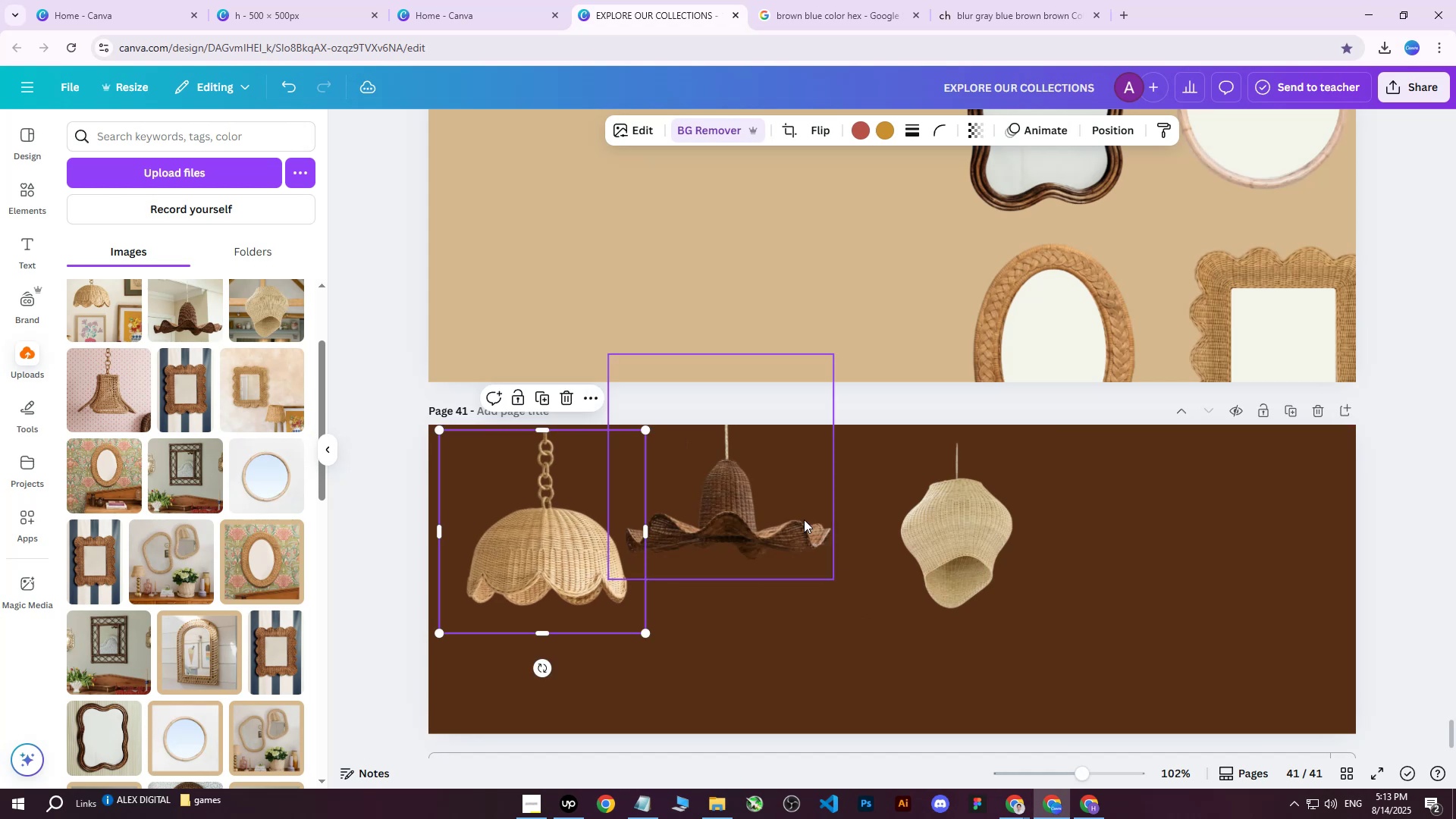 
left_click_drag(start_coordinate=[763, 516], to_coordinate=[744, 504])
 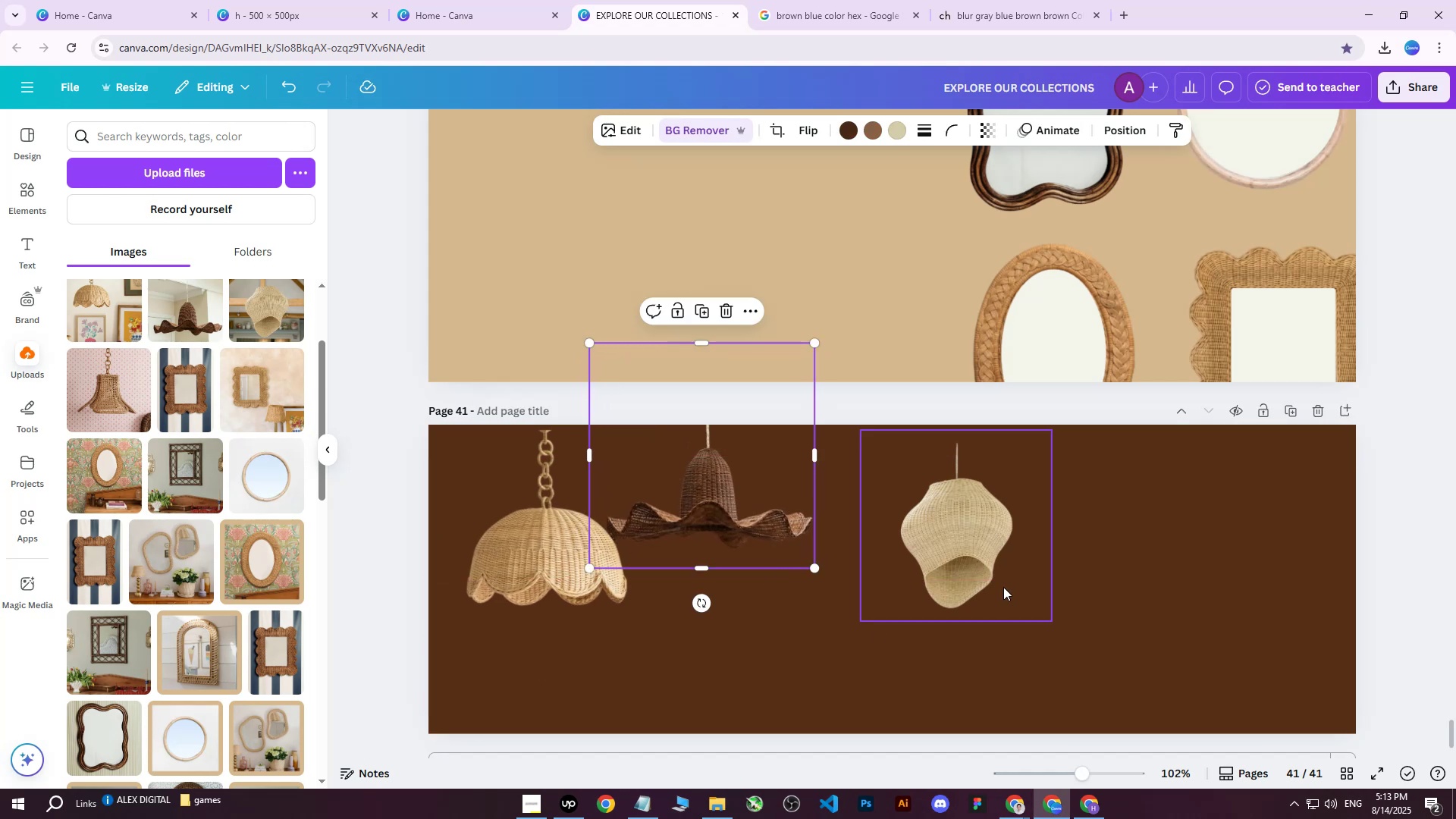 
left_click([1000, 577])
 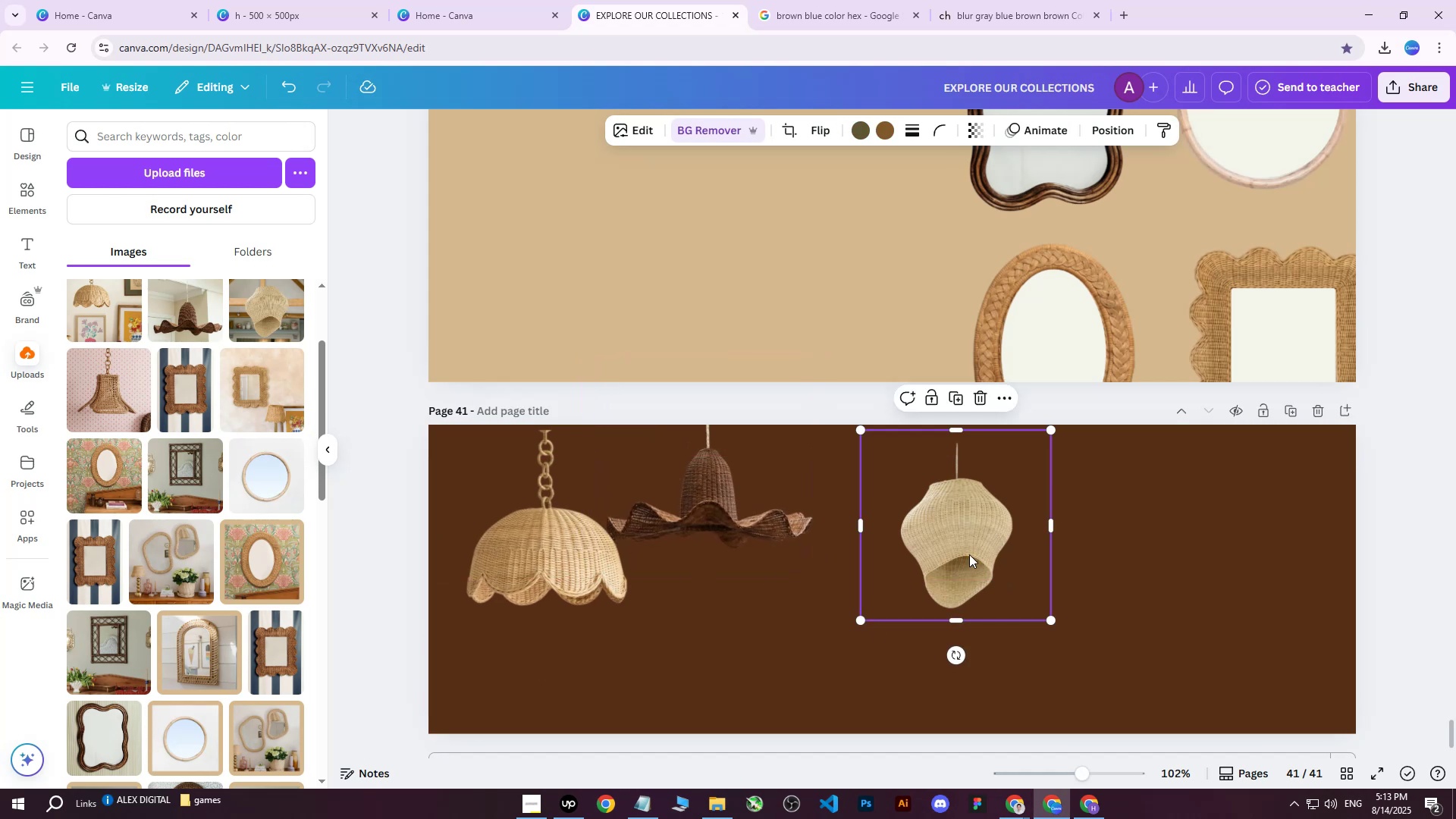 
left_click_drag(start_coordinate=[961, 552], to_coordinate=[874, 536])
 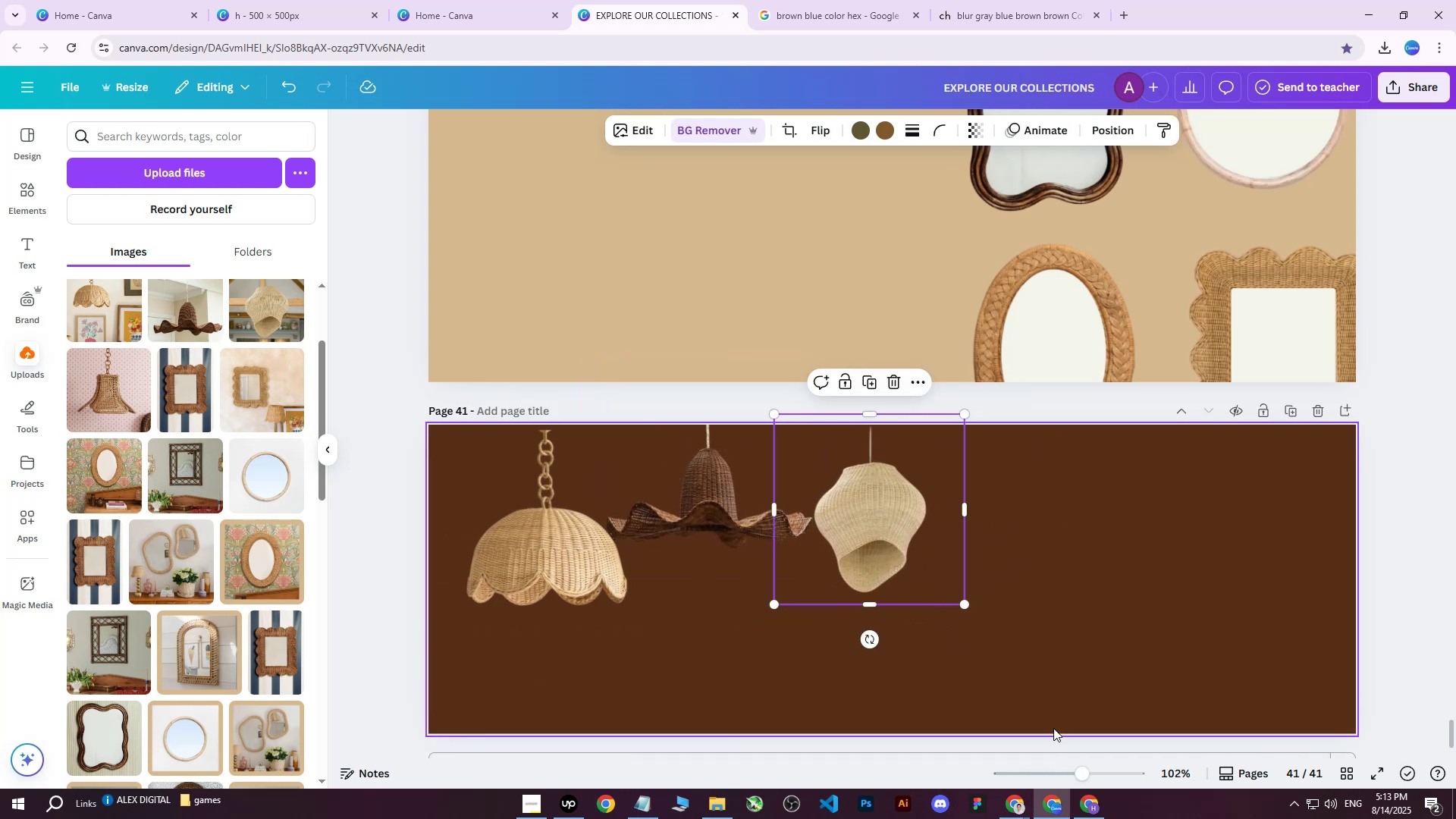 
left_click([1084, 816])
 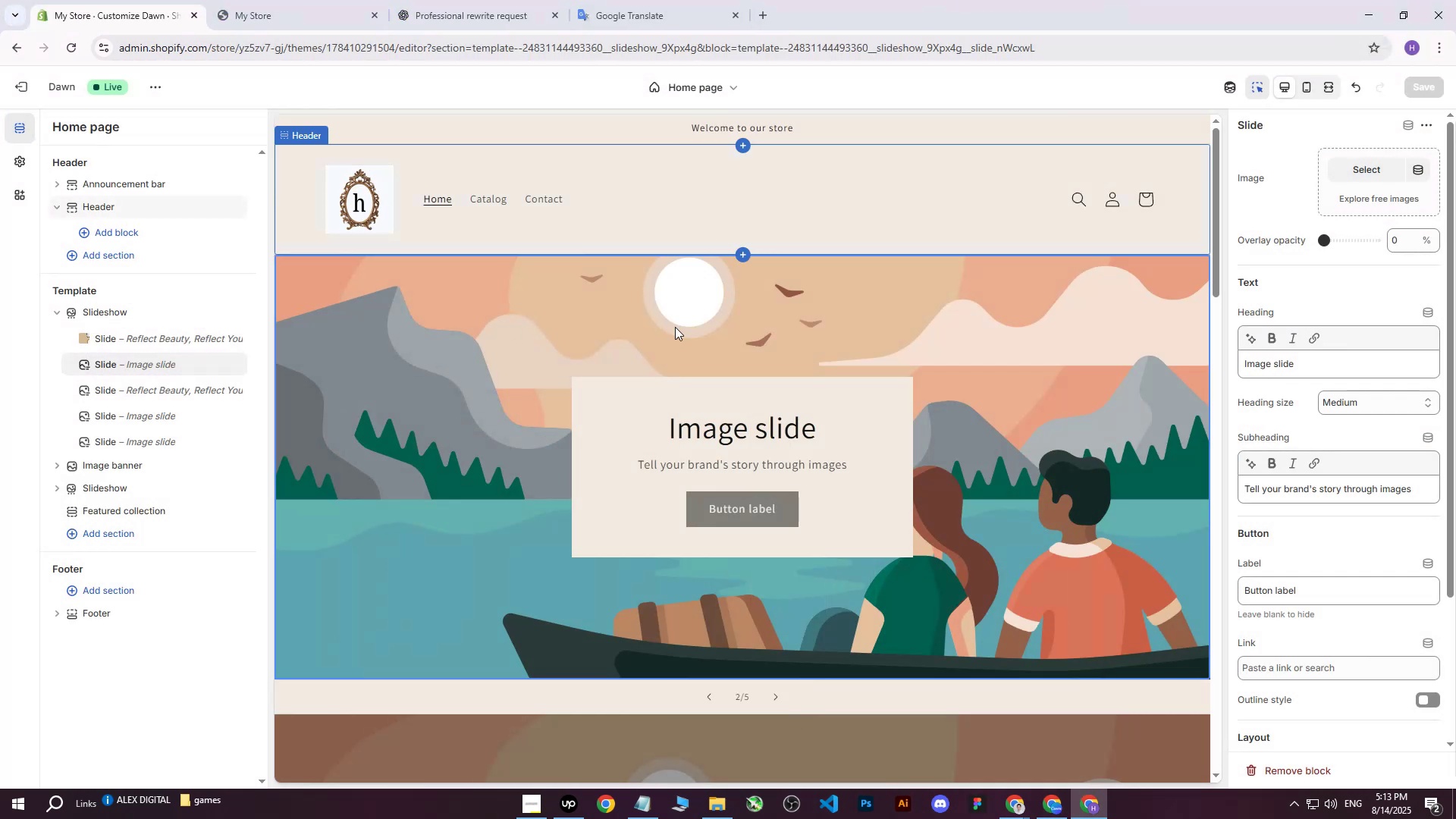 
scroll: coordinate [1348, 486], scroll_direction: down, amount: 3.0
 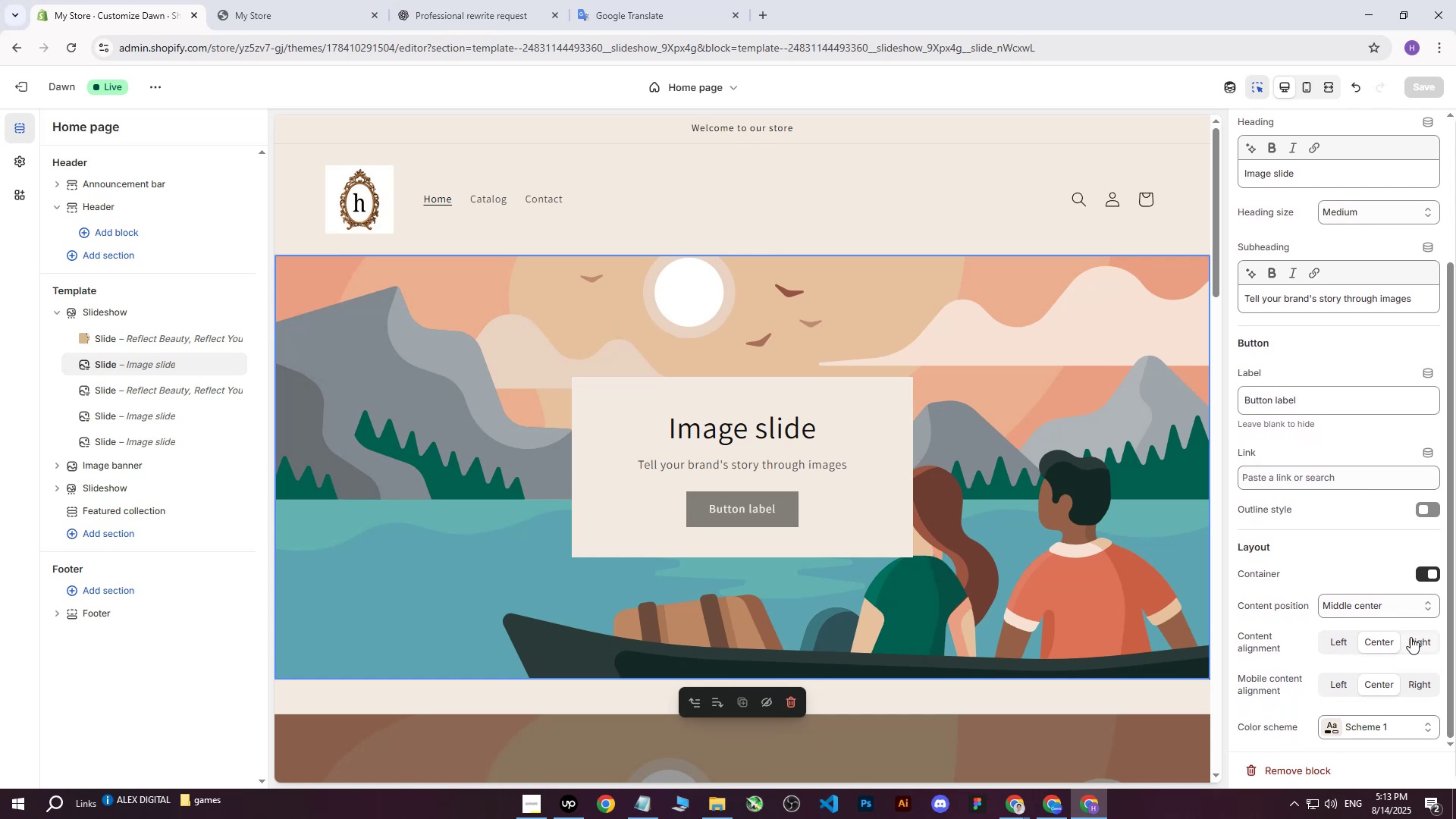 
double_click([1398, 607])
 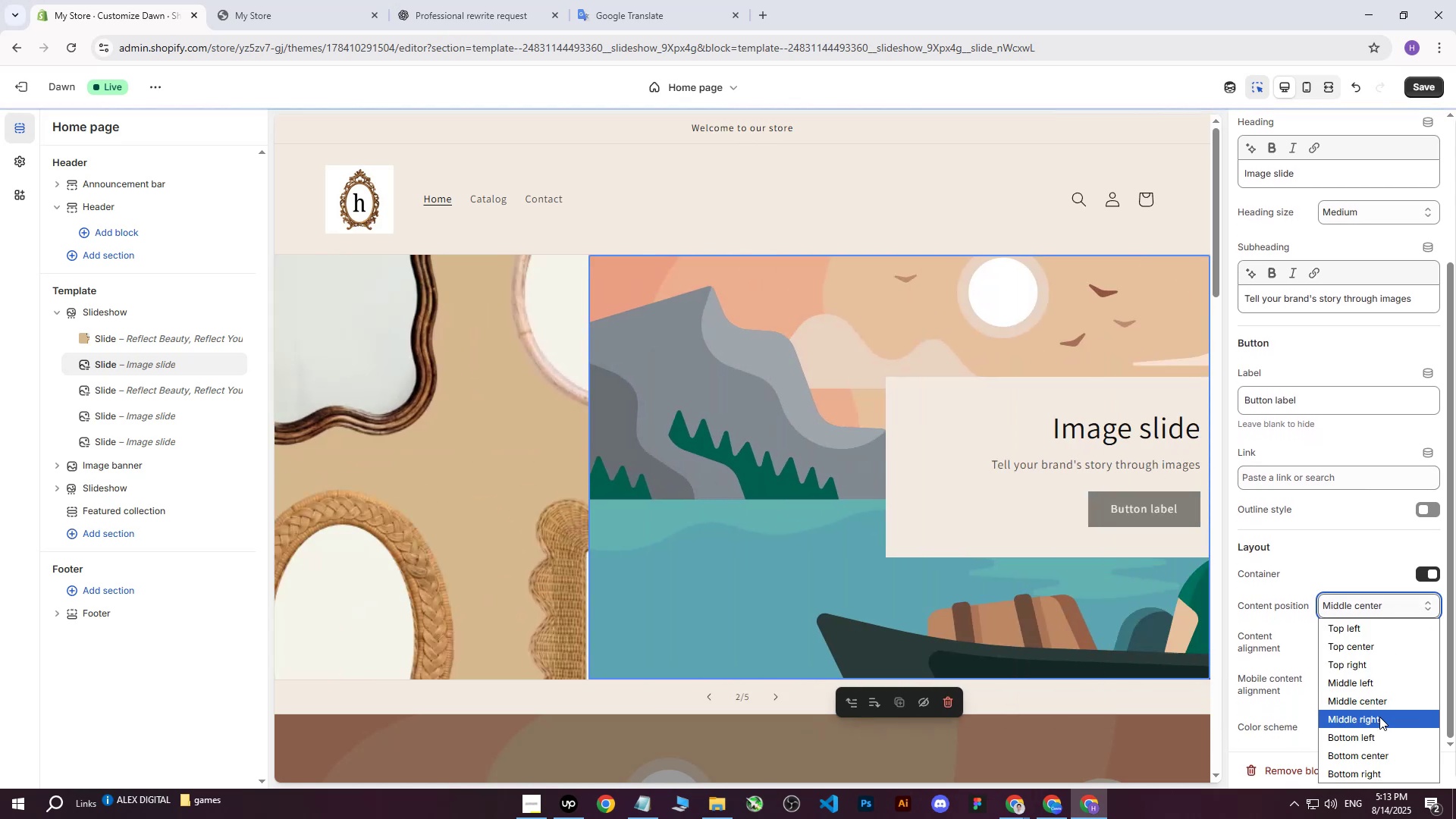 
left_click([1379, 717])
 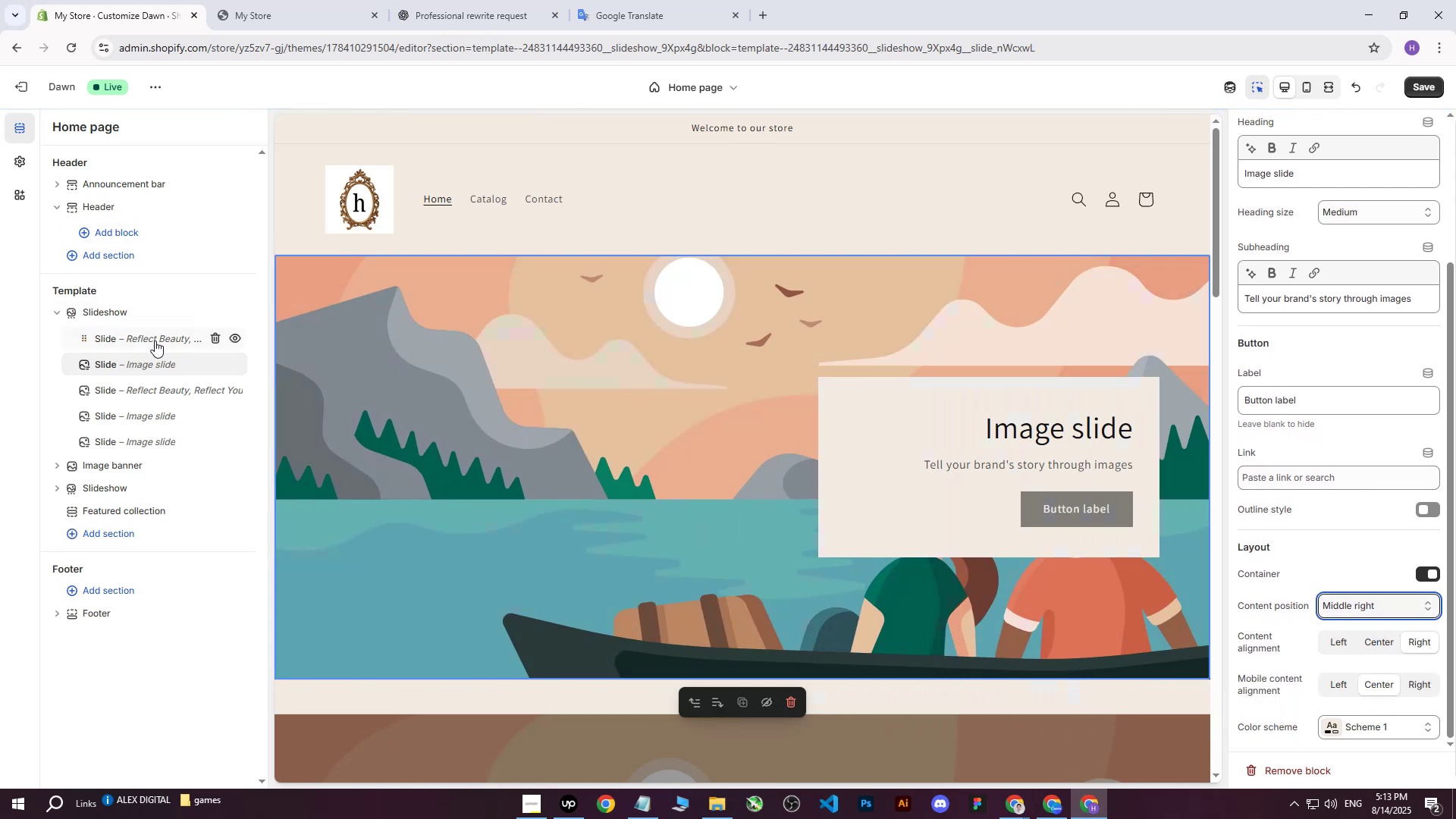 
left_click([1424, 82])
 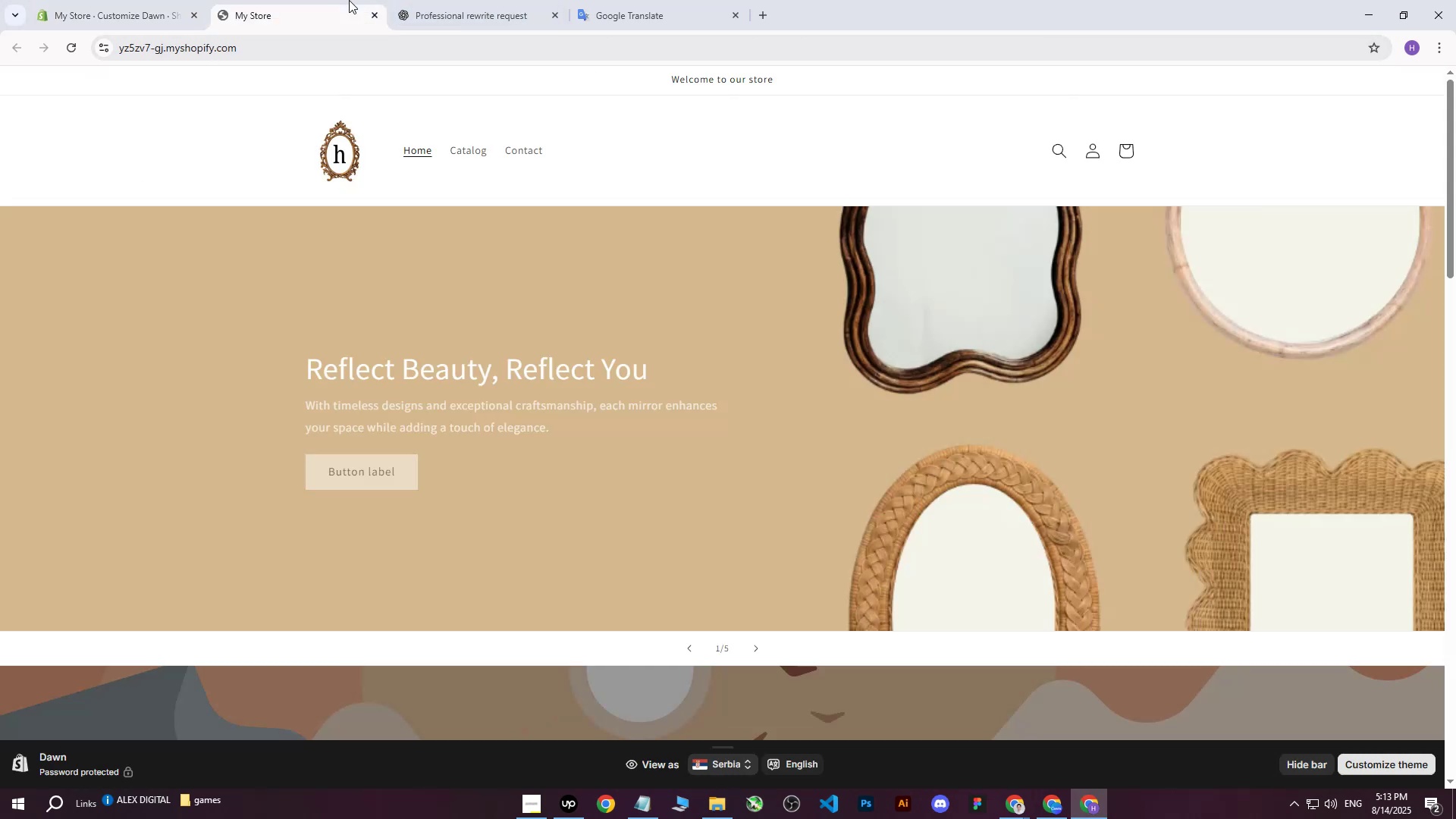 
double_click([462, 0])
 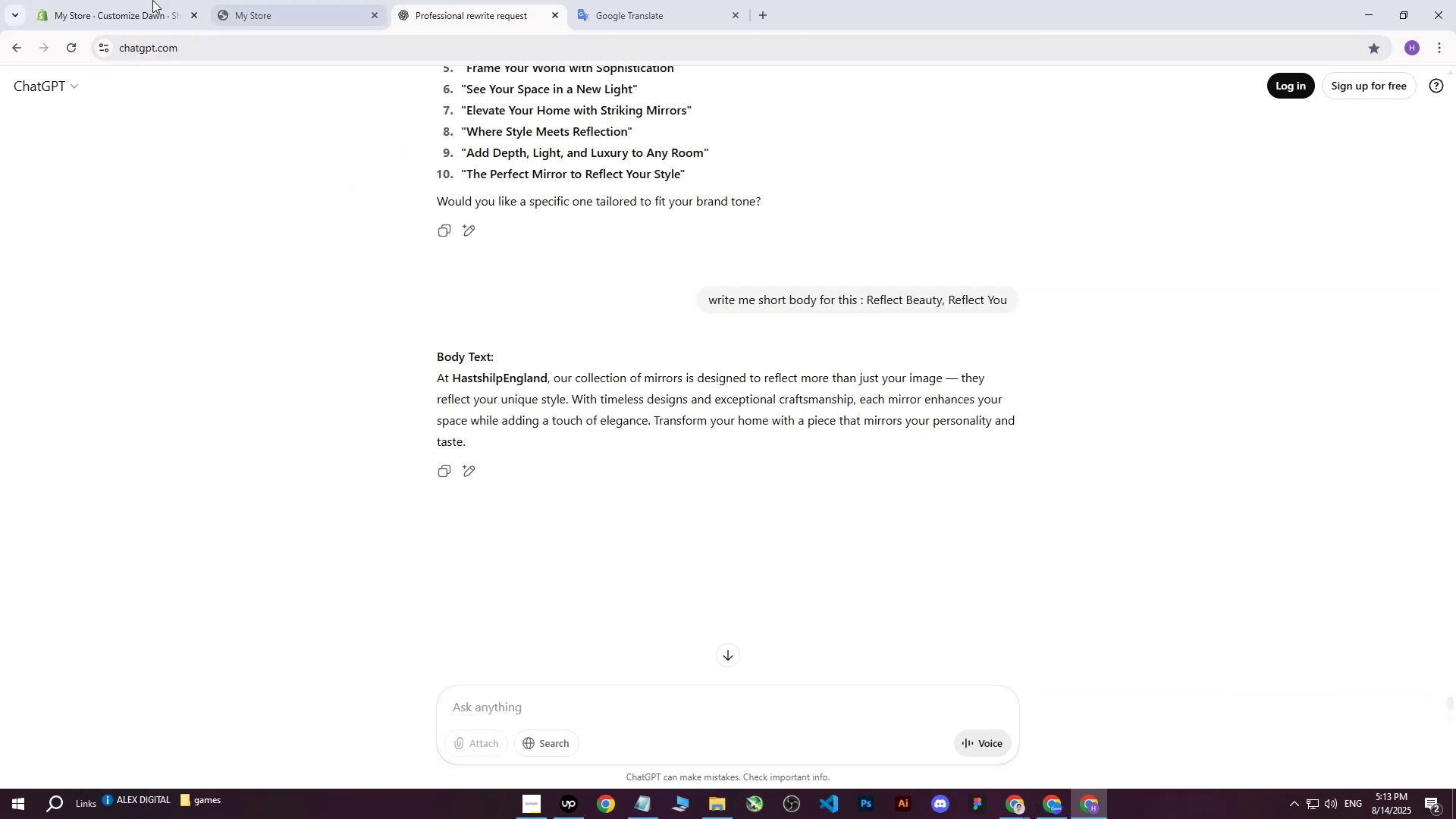 
left_click([49, 0])
 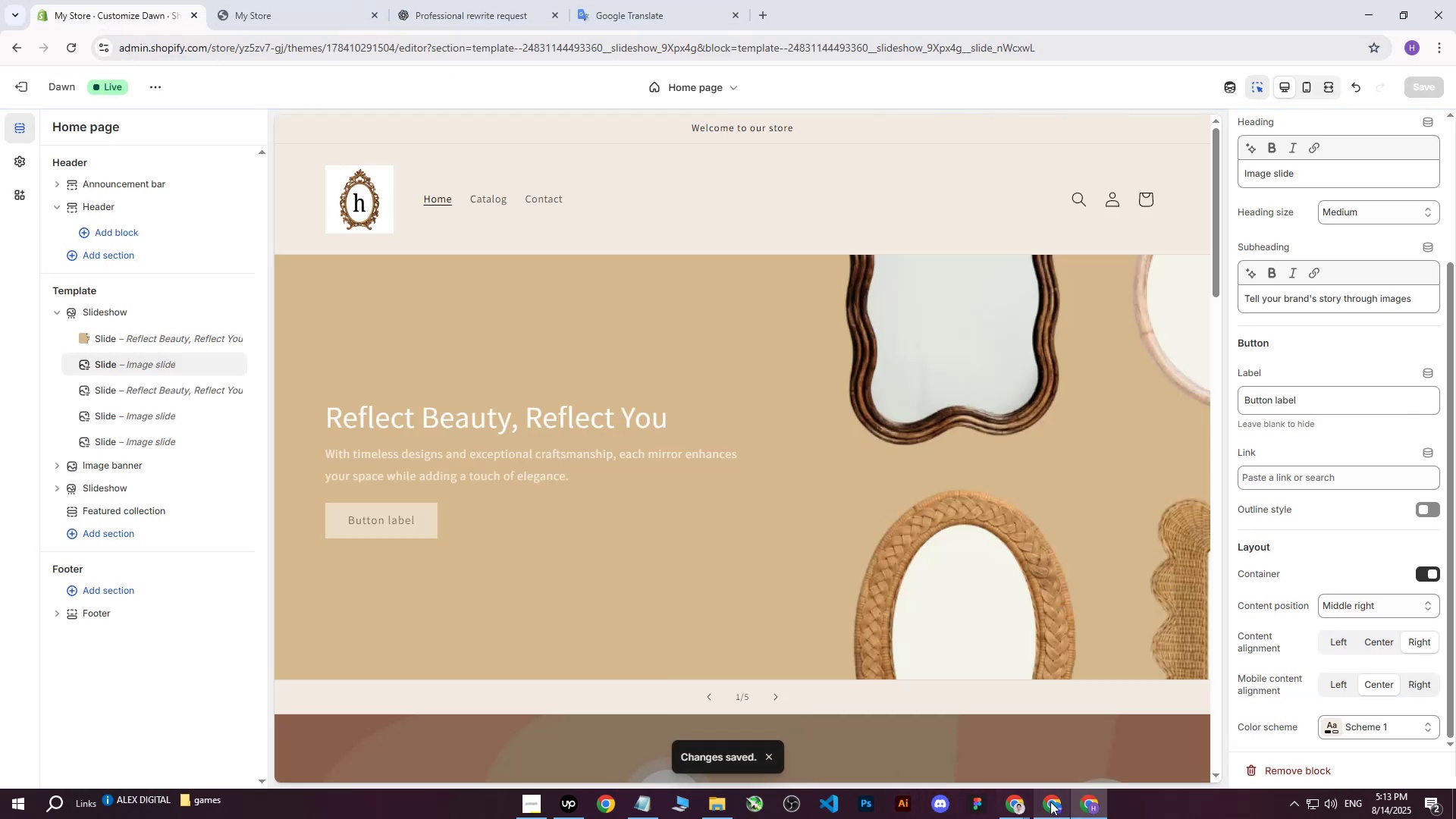 
left_click([1026, 805])
 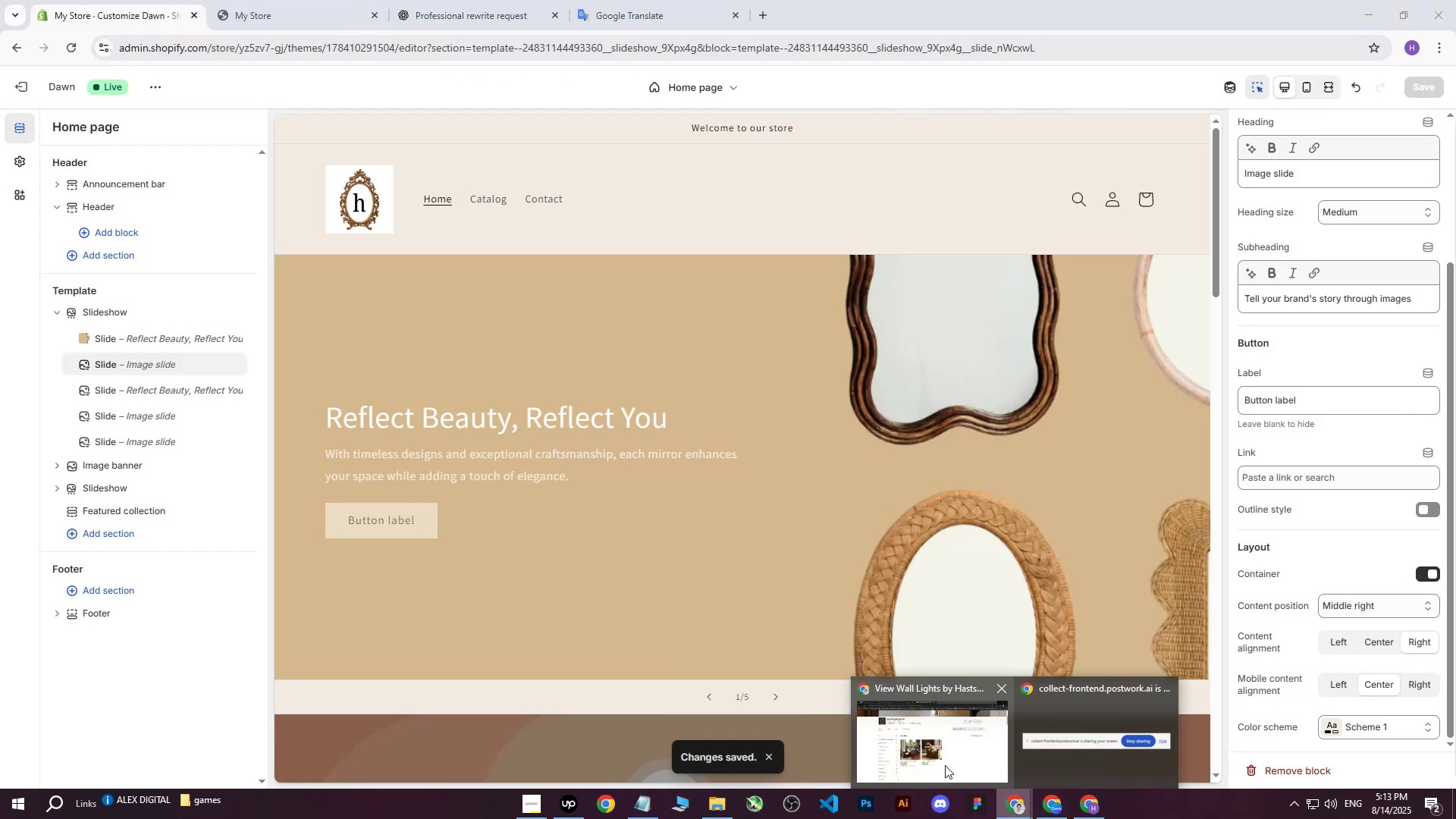 
left_click([945, 765])
 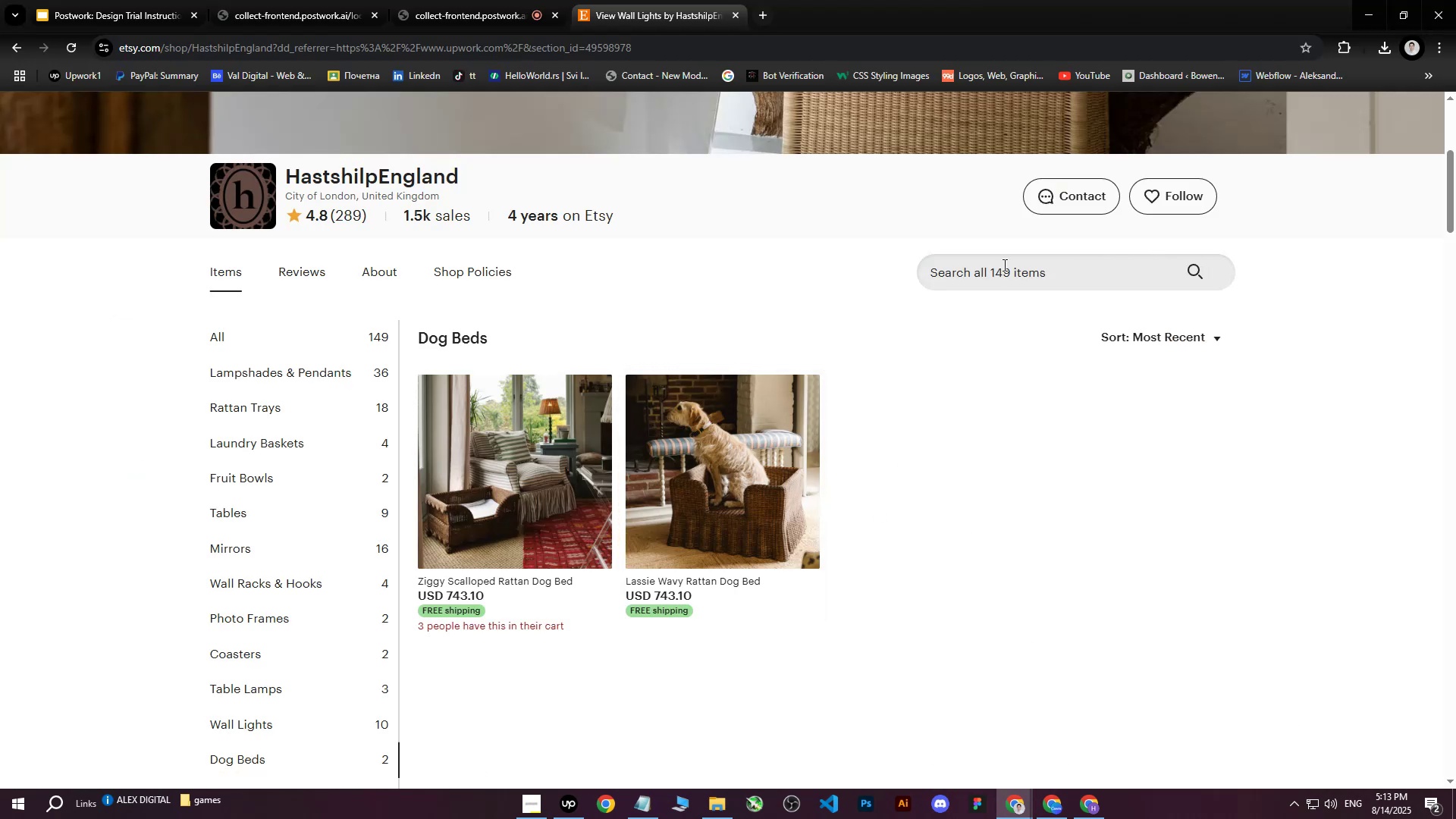 
left_click([511, 0])
 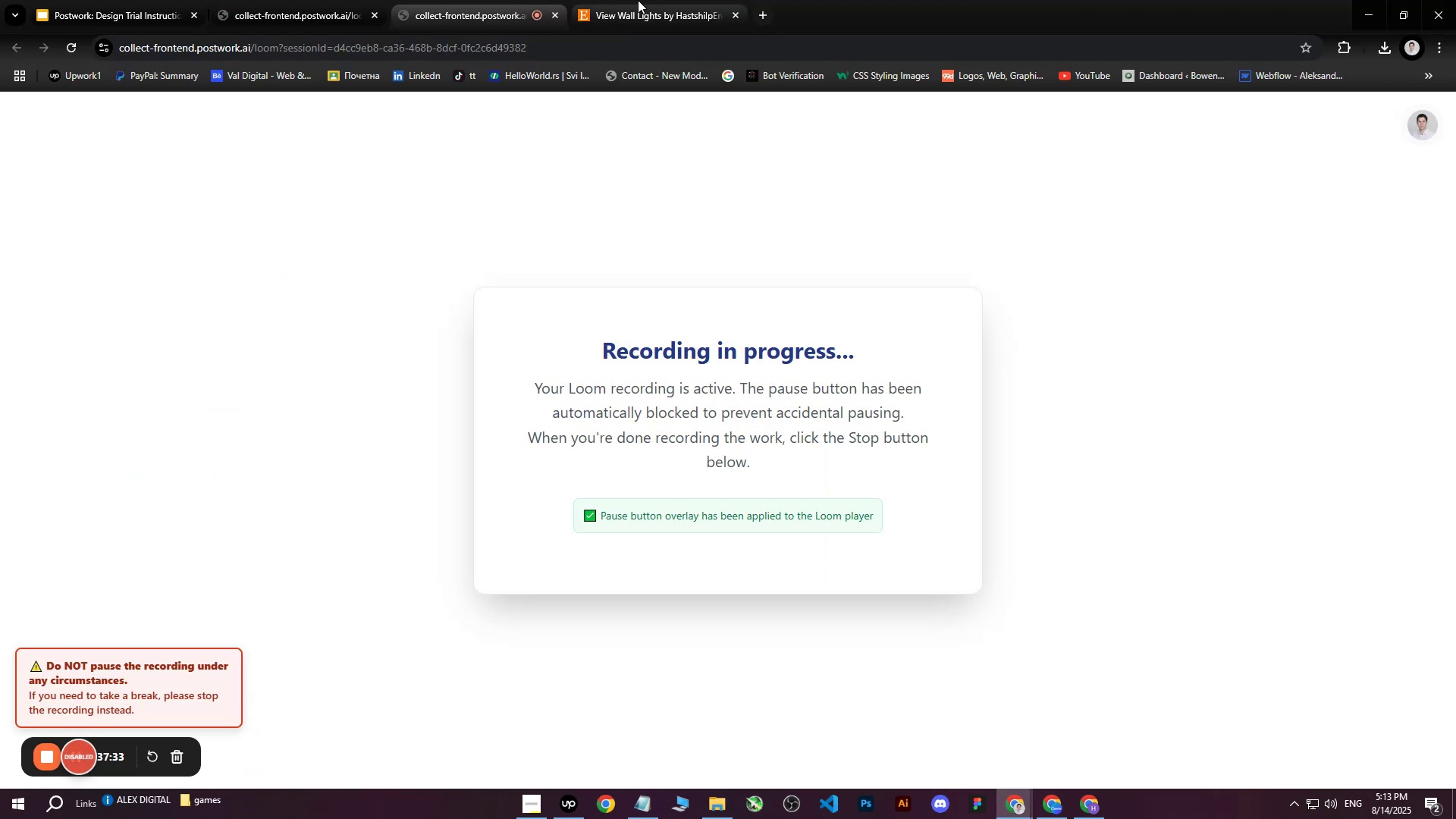 
left_click([638, 0])
 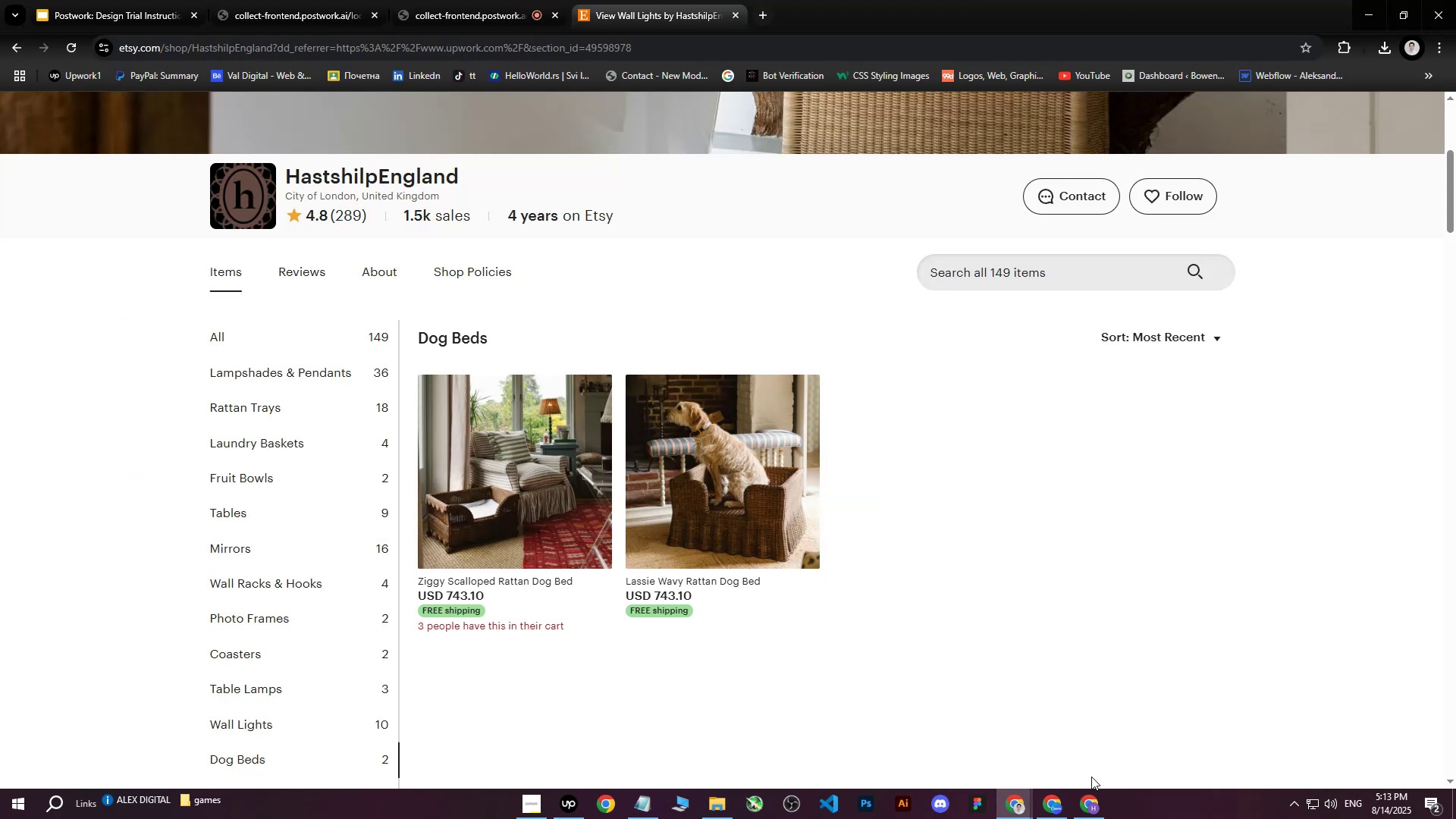 
left_click([1090, 802])
 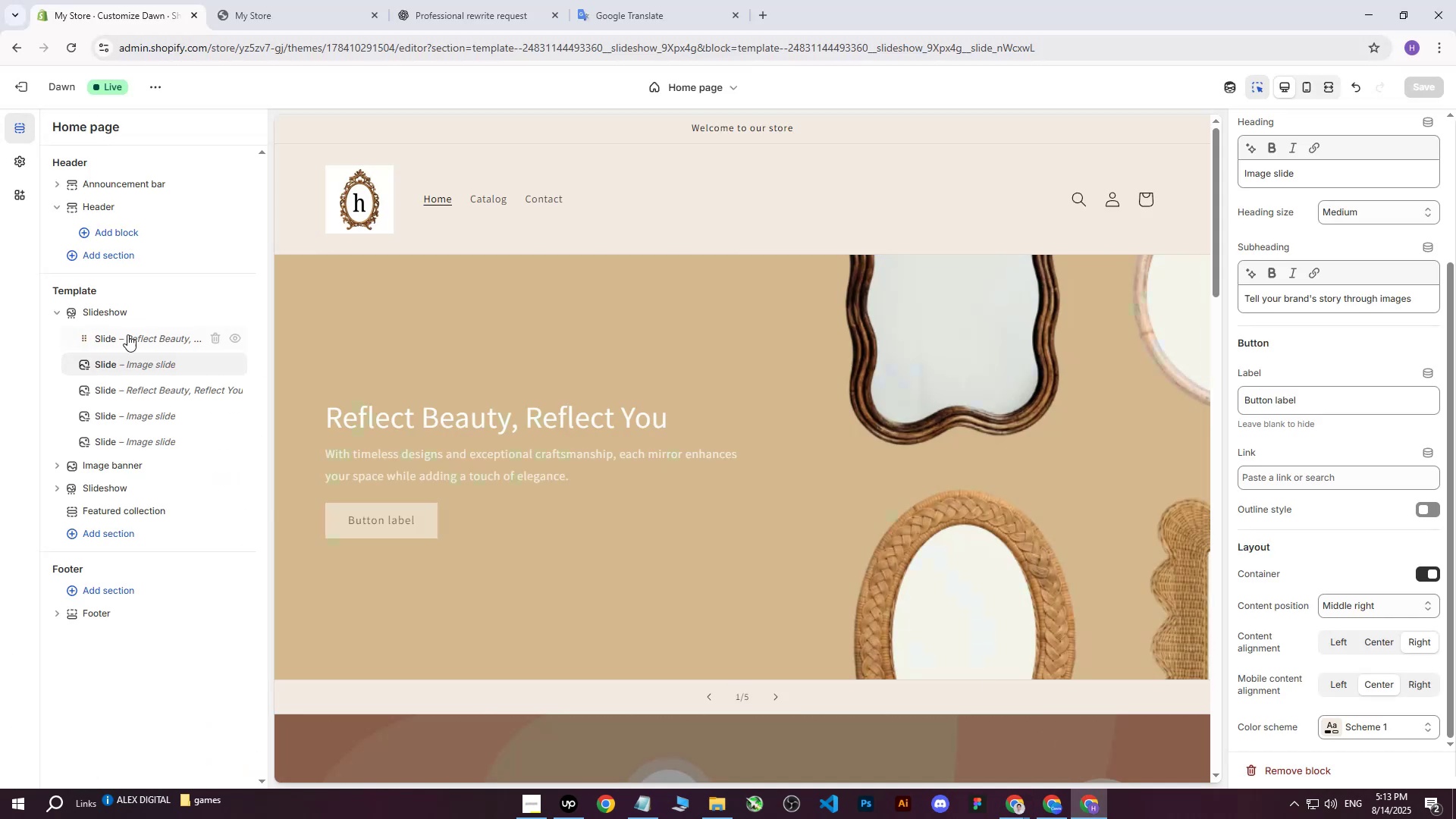 
left_click([122, 360])
 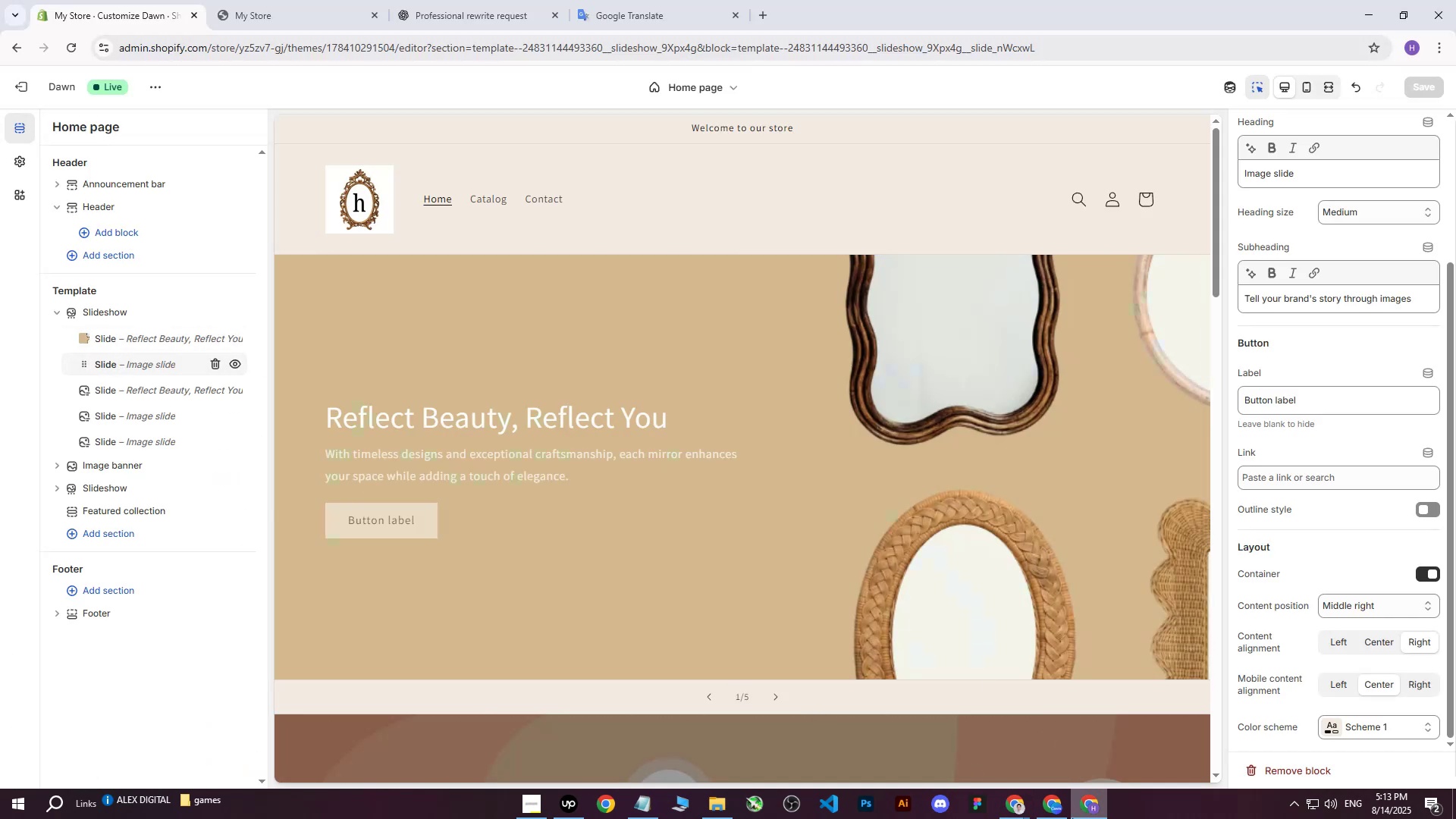 
left_click([1050, 808])
 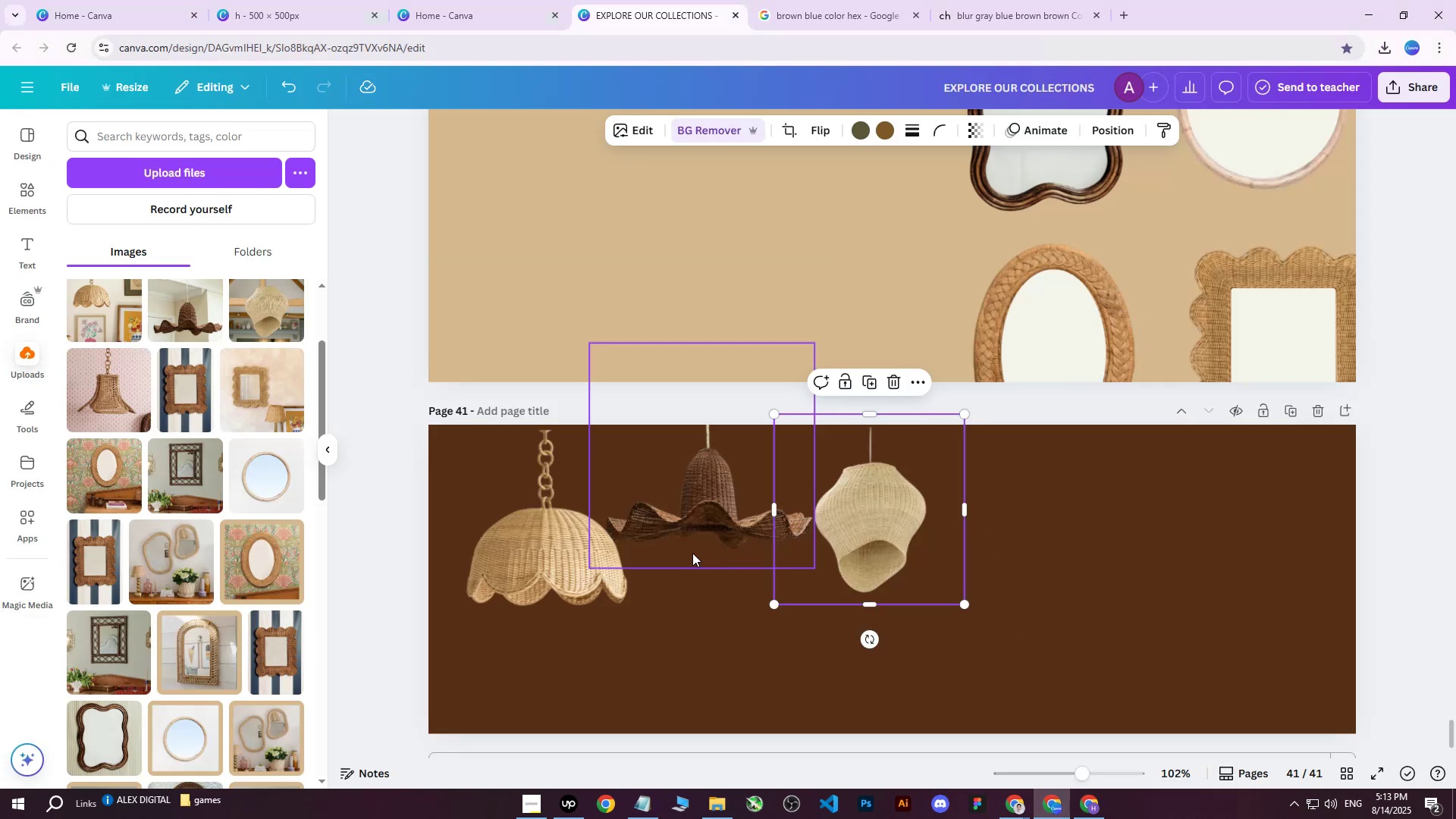 
scroll: coordinate [606, 562], scroll_direction: down, amount: 1.0
 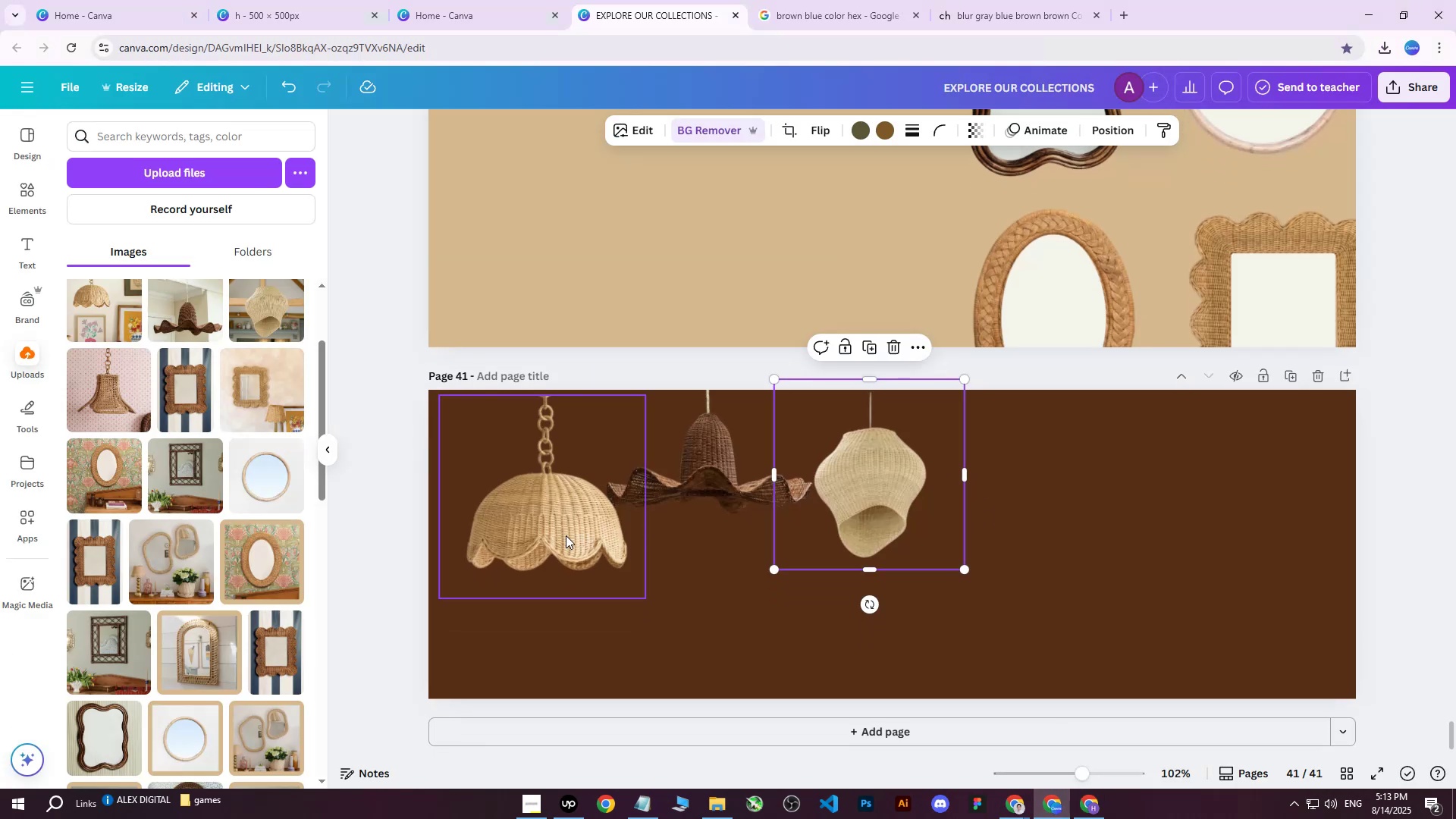 
left_click([563, 535])
 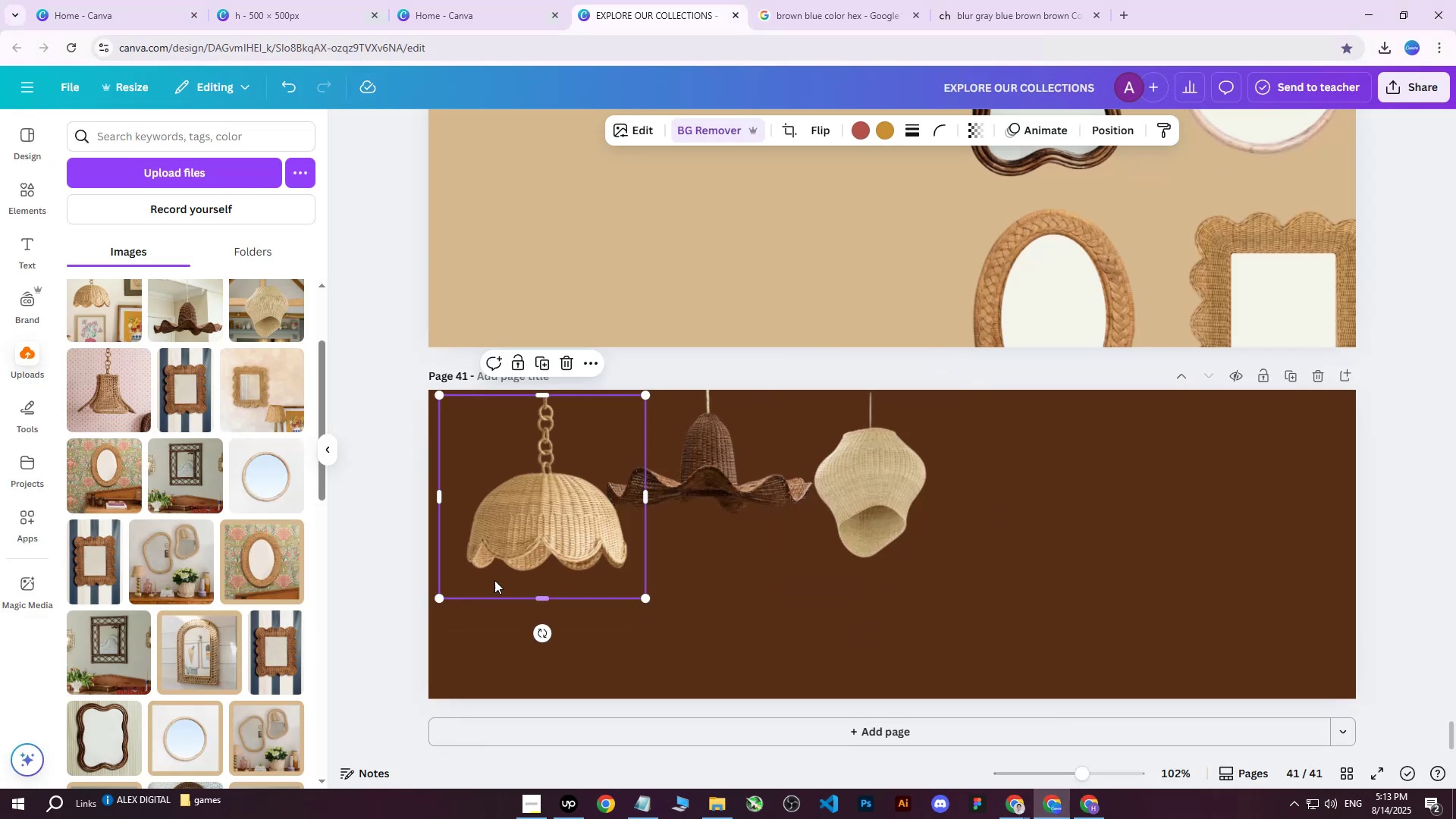 
left_click_drag(start_coordinate=[528, 543], to_coordinate=[510, 569])
 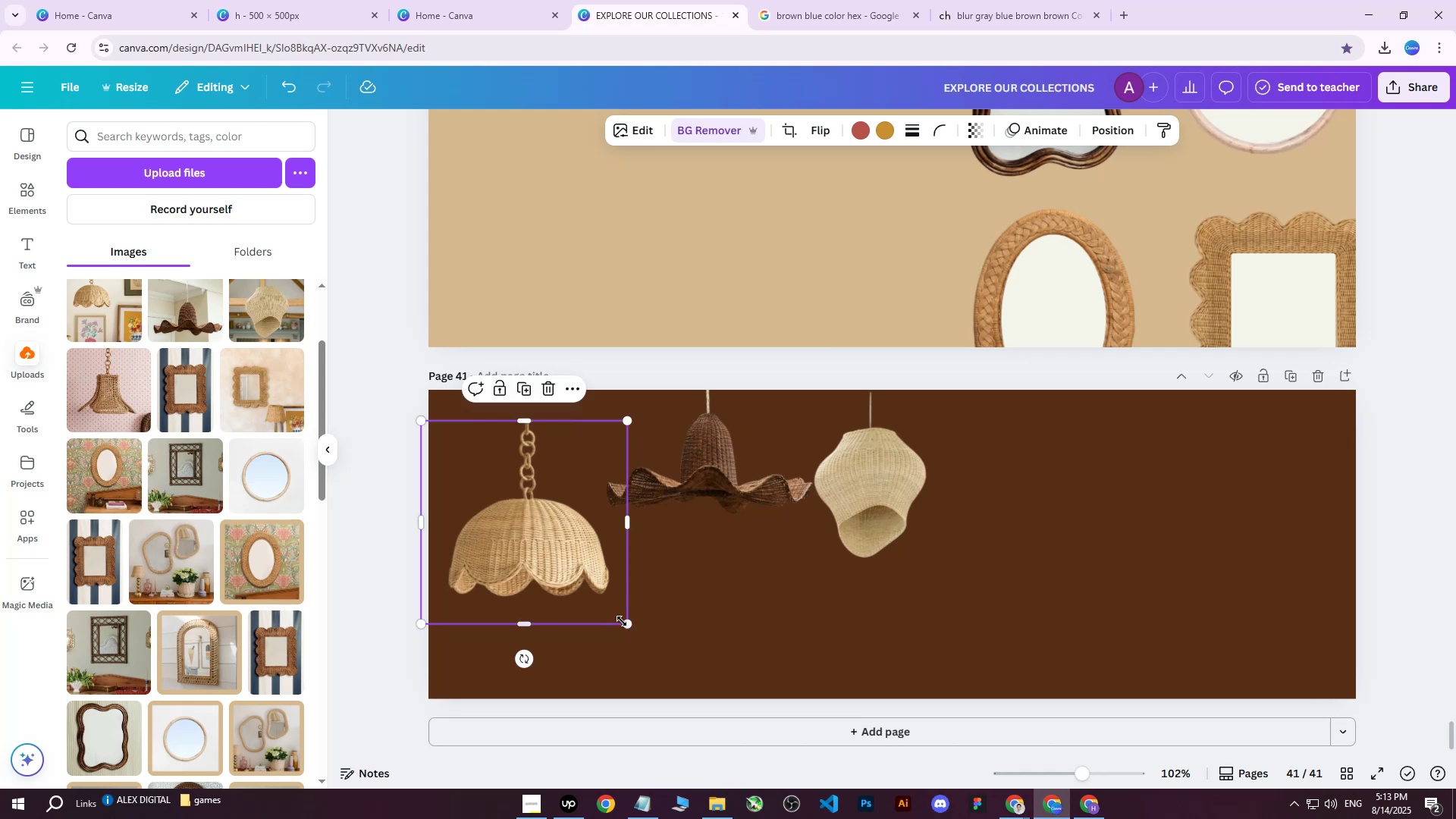 
left_click_drag(start_coordinate=[626, 623], to_coordinate=[694, 689])
 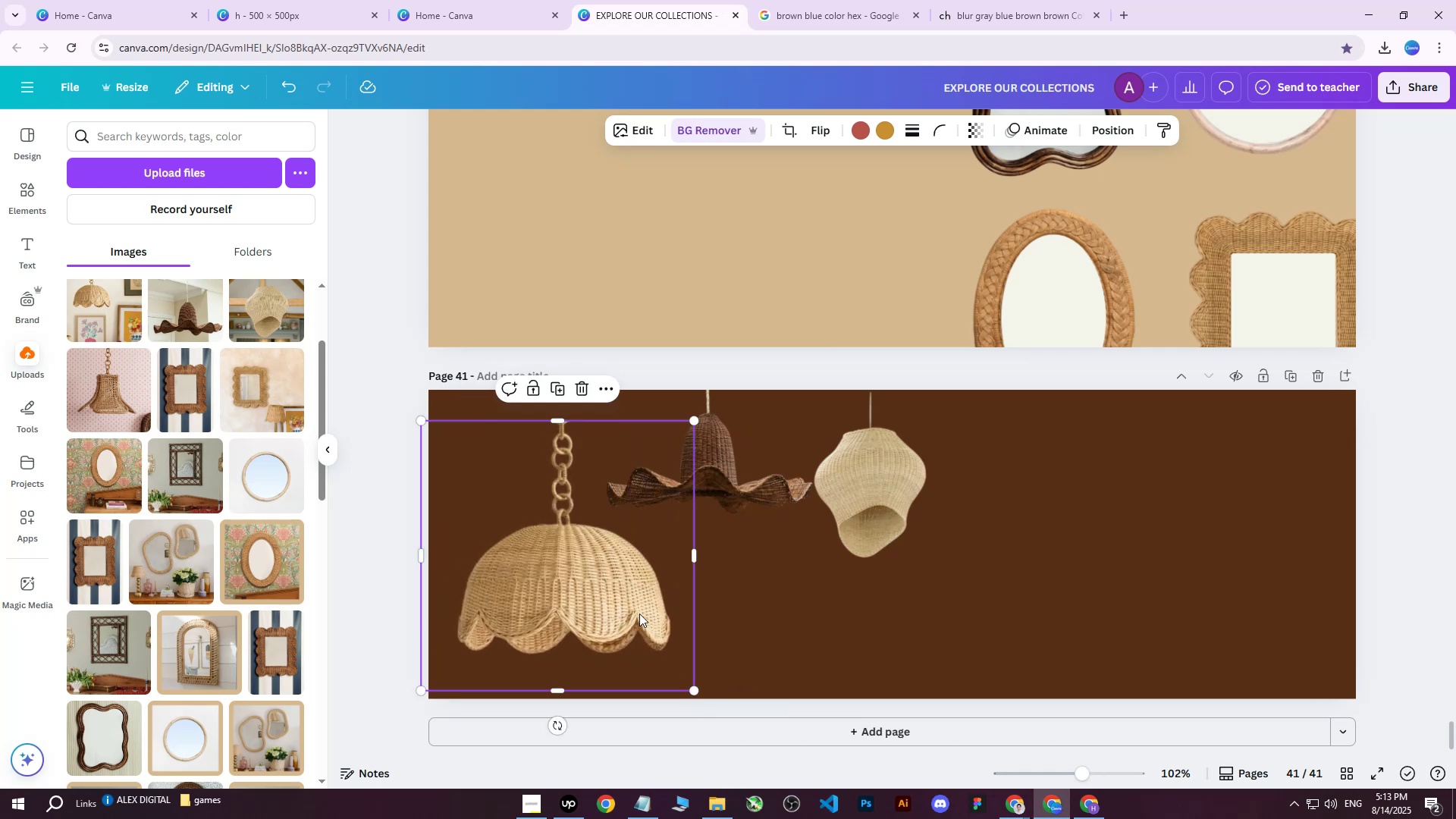 
left_click_drag(start_coordinate=[630, 605], to_coordinate=[611, 577])
 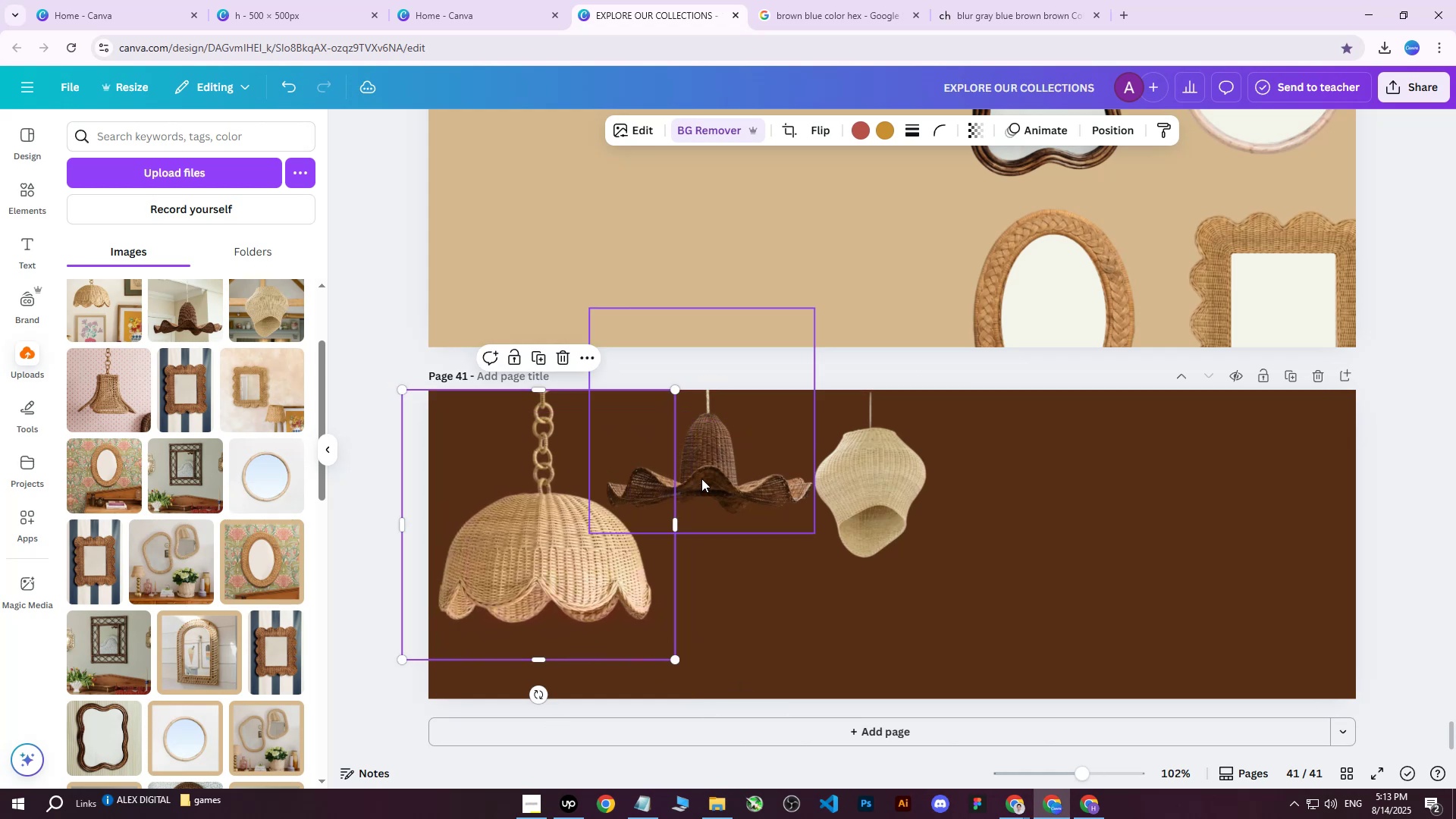 
left_click([701, 479])
 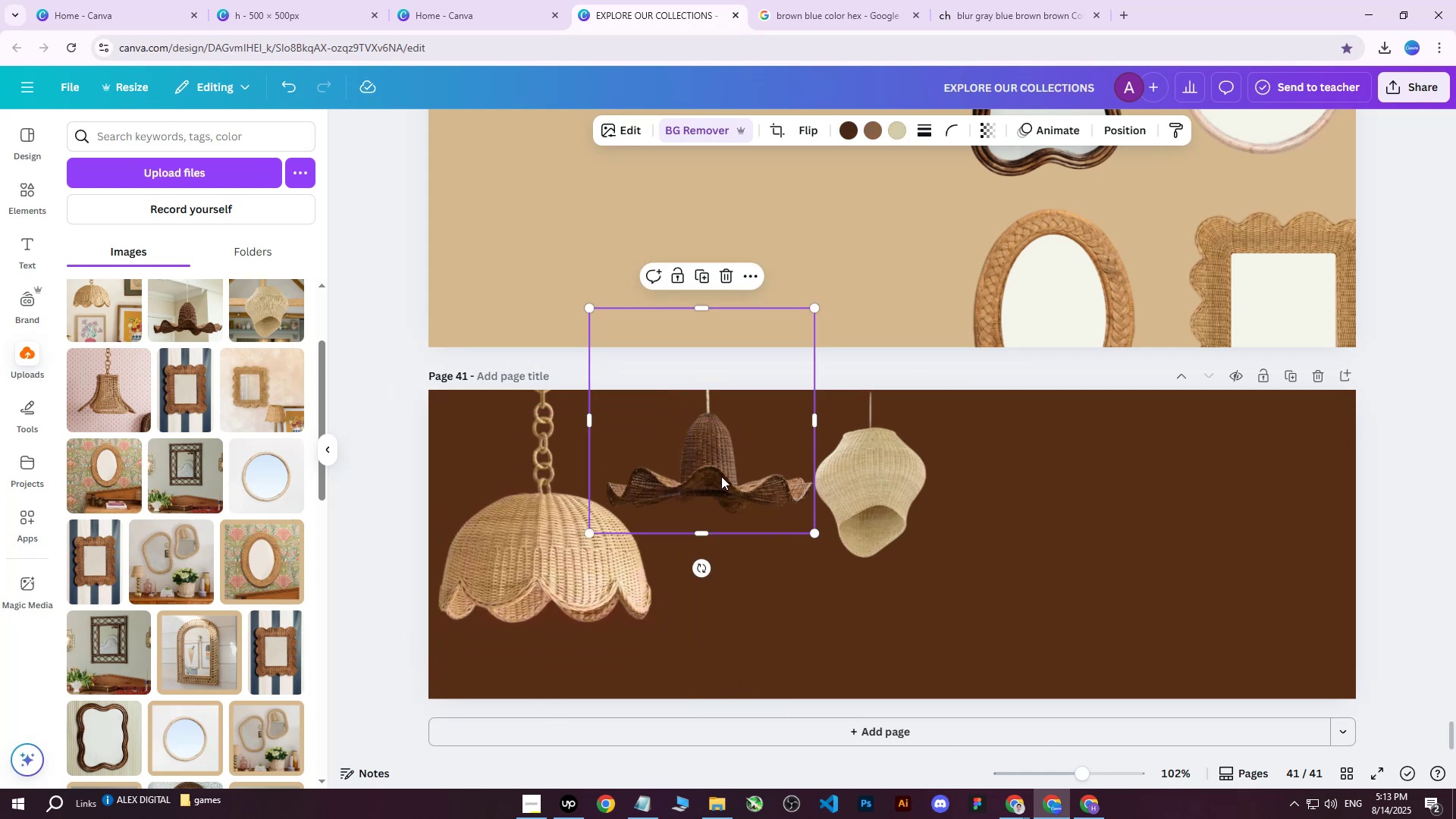 
left_click_drag(start_coordinate=[723, 473], to_coordinate=[701, 454])
 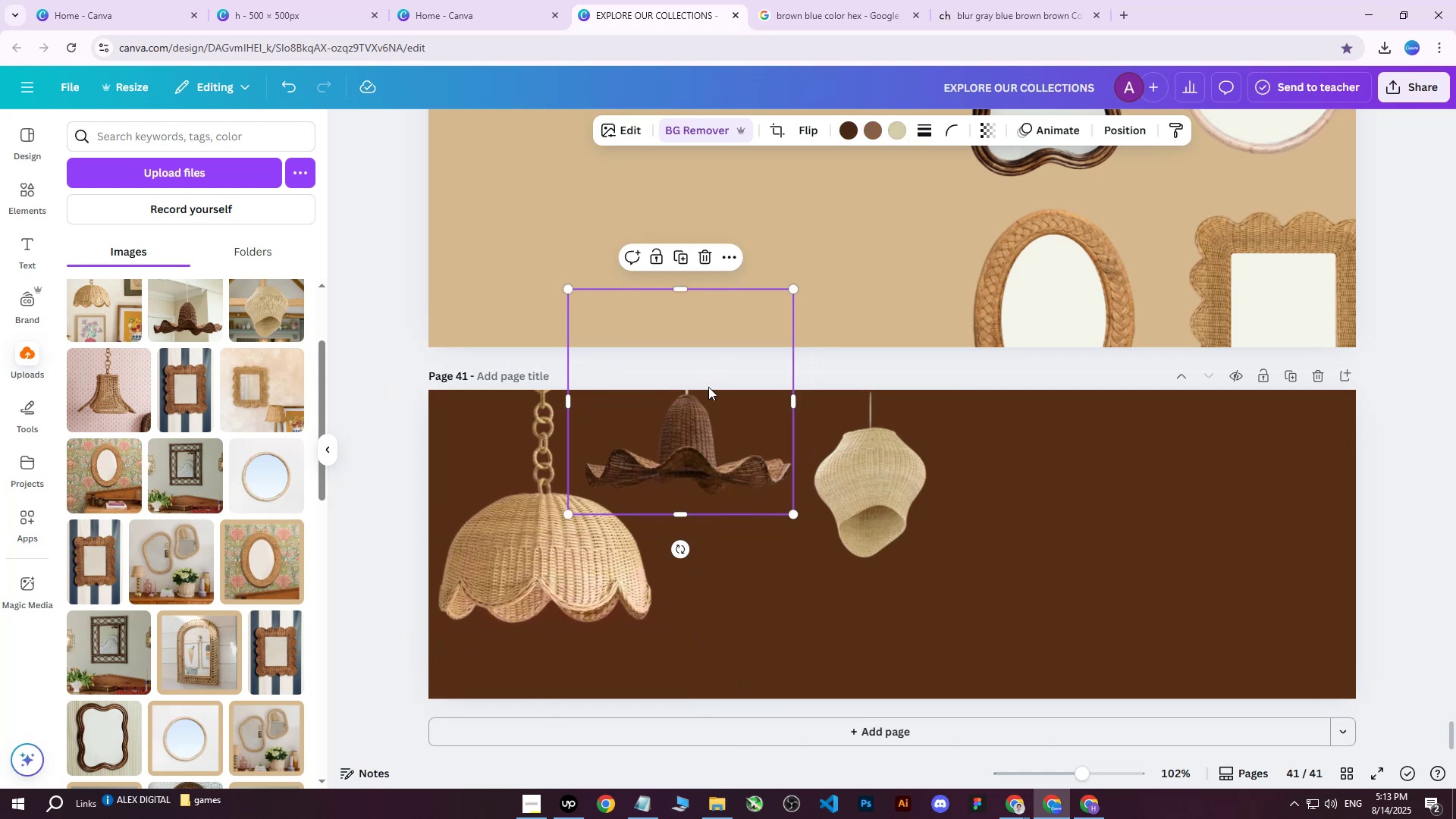 
left_click_drag(start_coordinate=[683, 438], to_coordinate=[692, 459])
 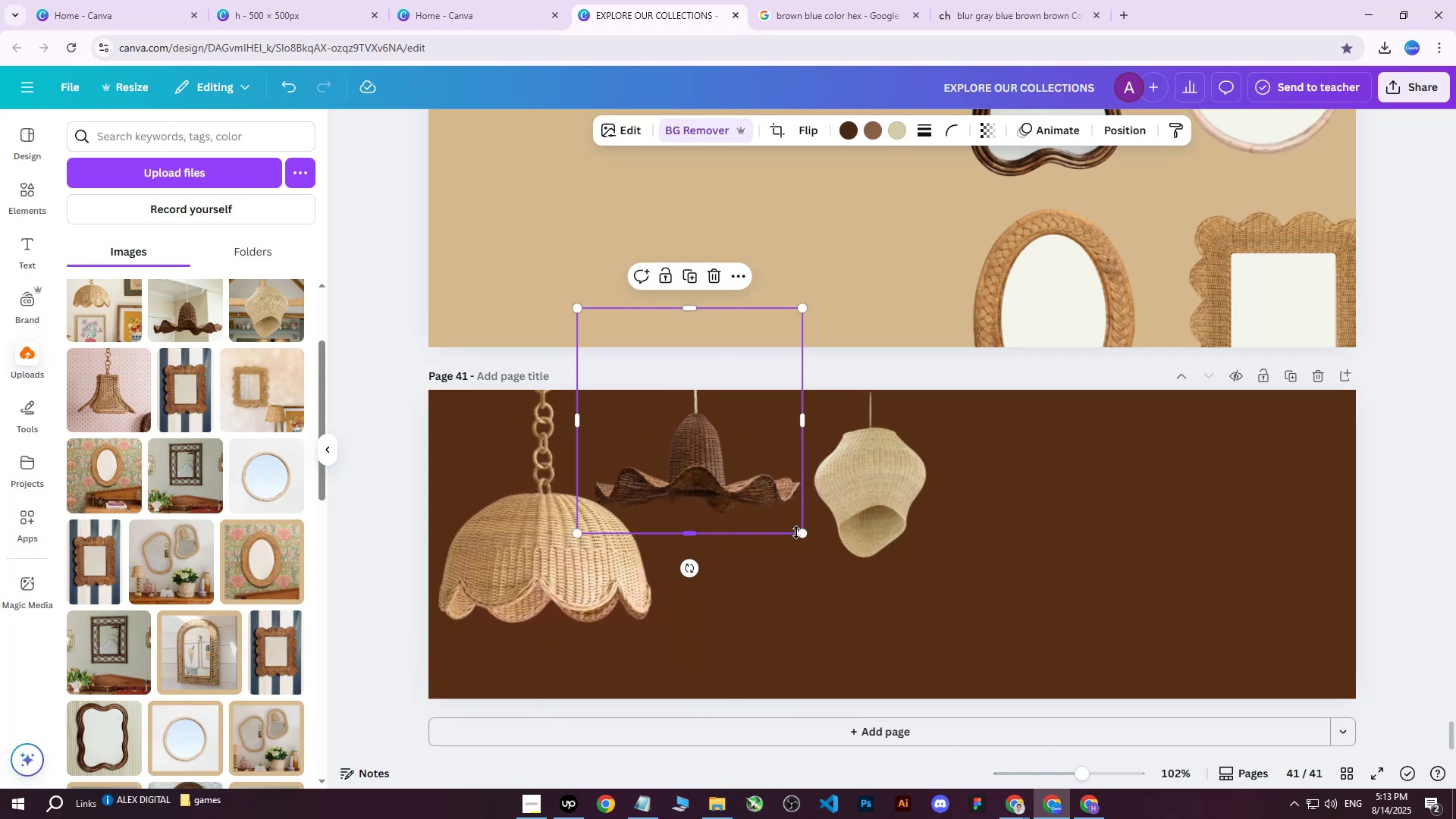 
left_click_drag(start_coordinate=[799, 535], to_coordinate=[758, 495])
 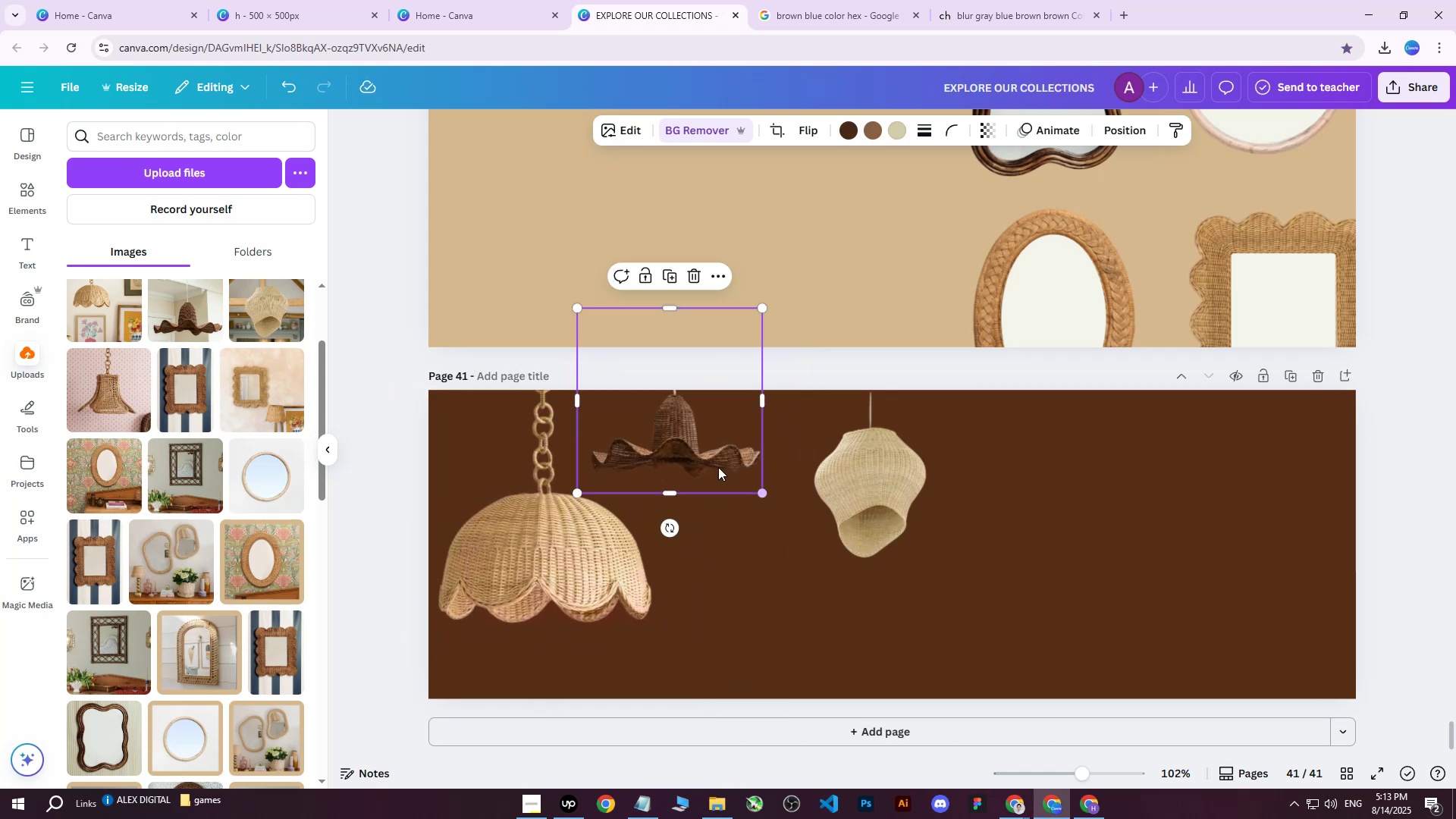 
left_click_drag(start_coordinate=[700, 453], to_coordinate=[717, 484])
 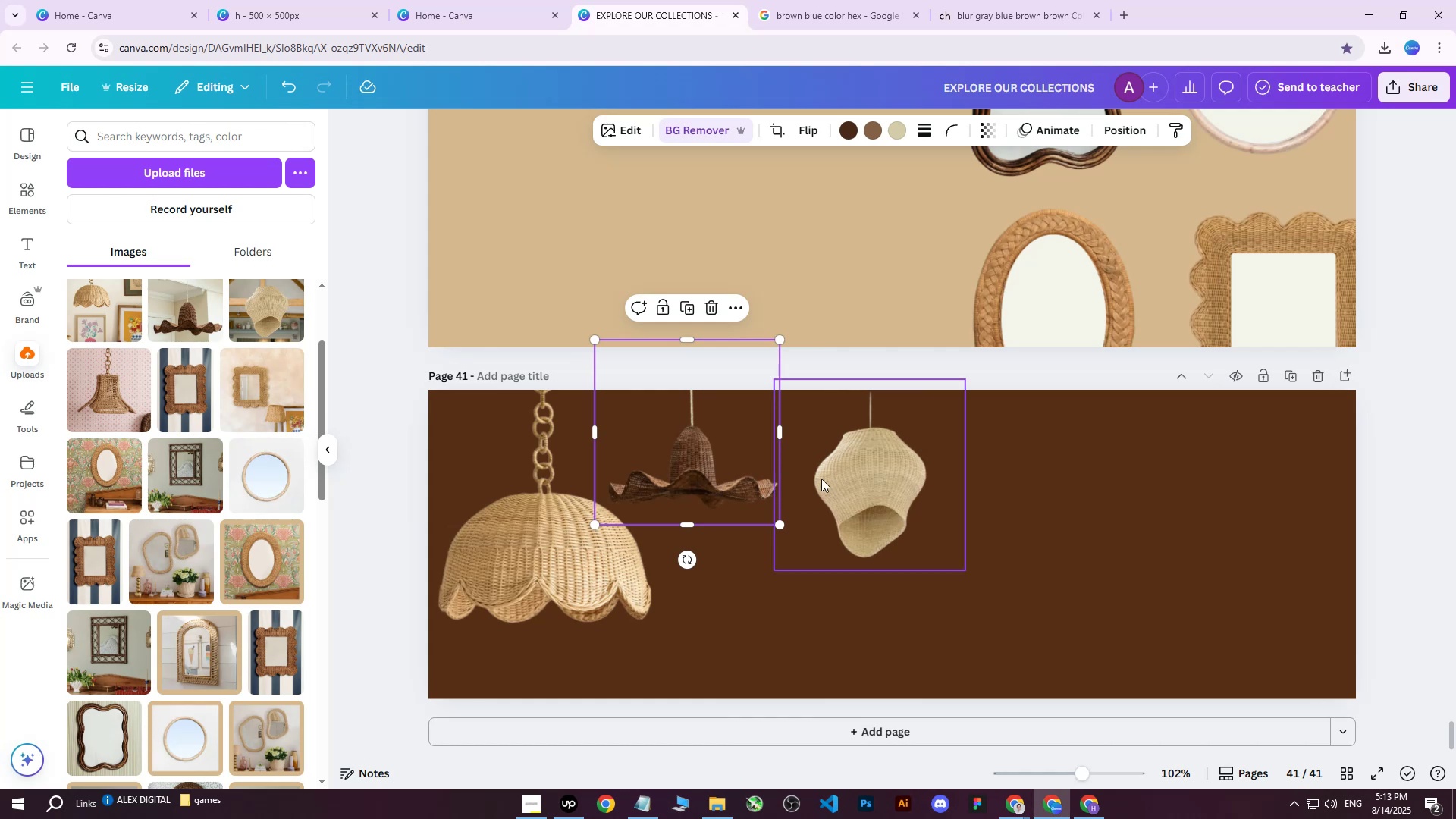 
left_click_drag(start_coordinate=[696, 475], to_coordinate=[702, 475])
 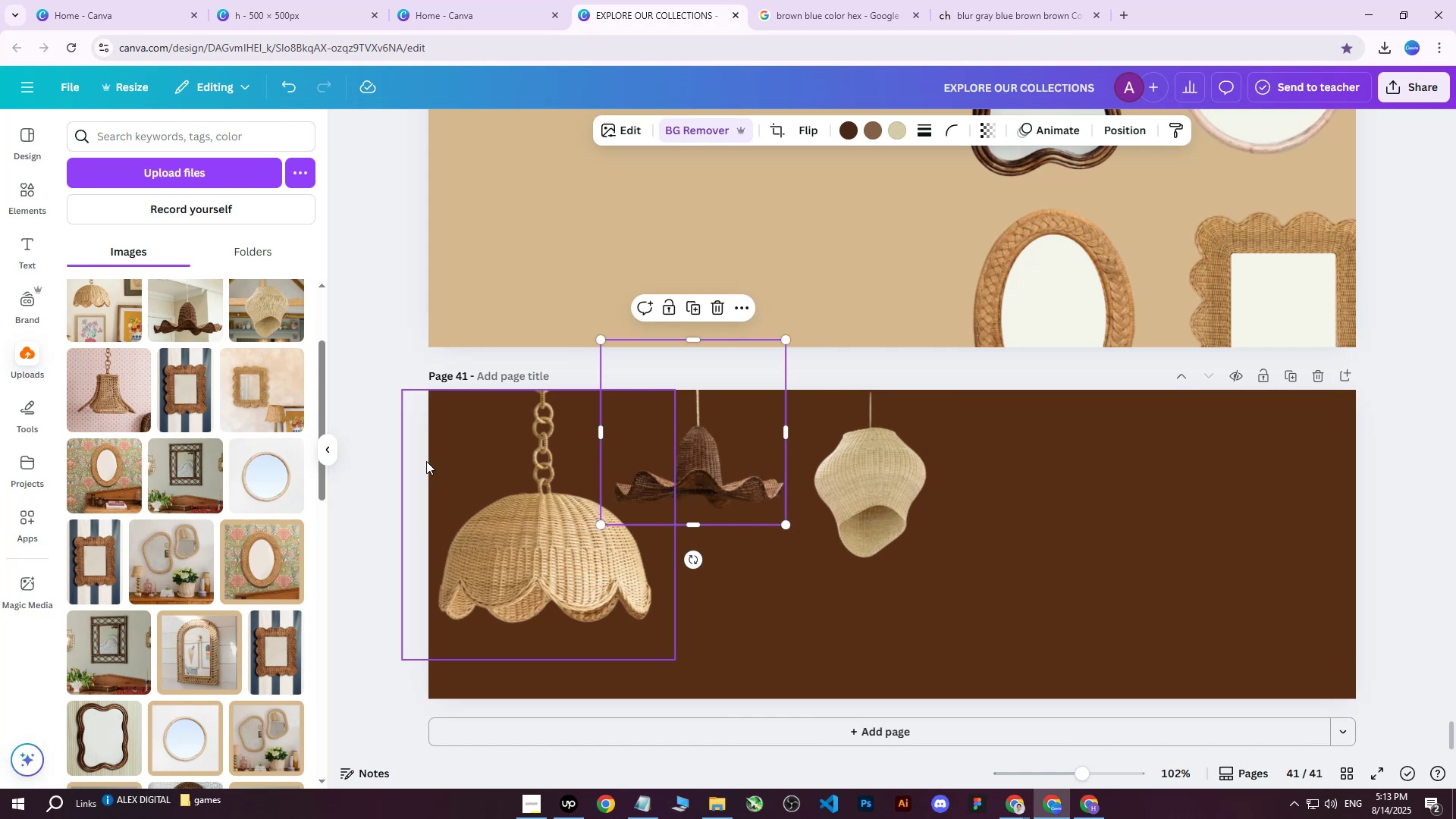 
left_click([381, 447])
 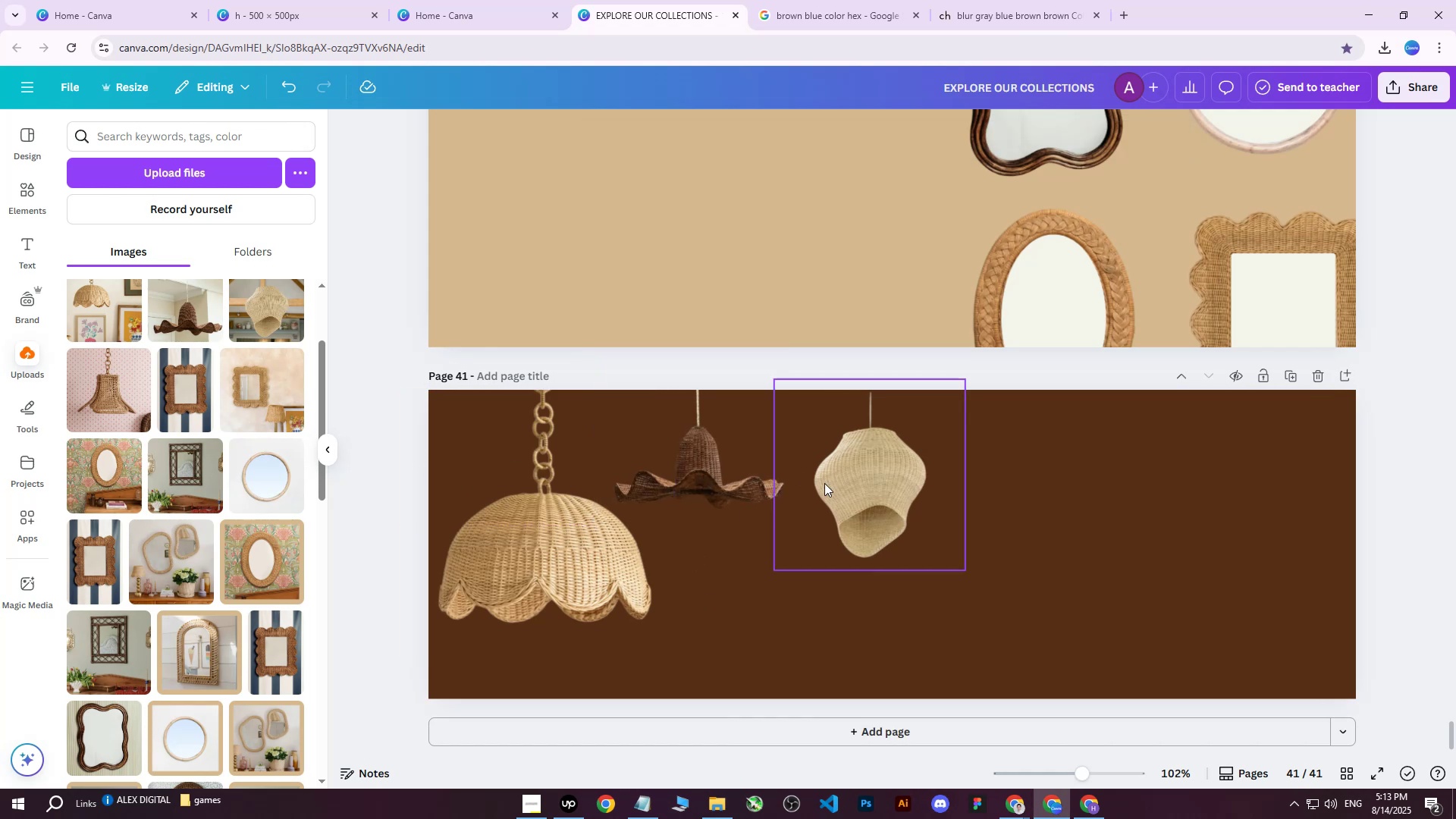 
left_click([830, 482])
 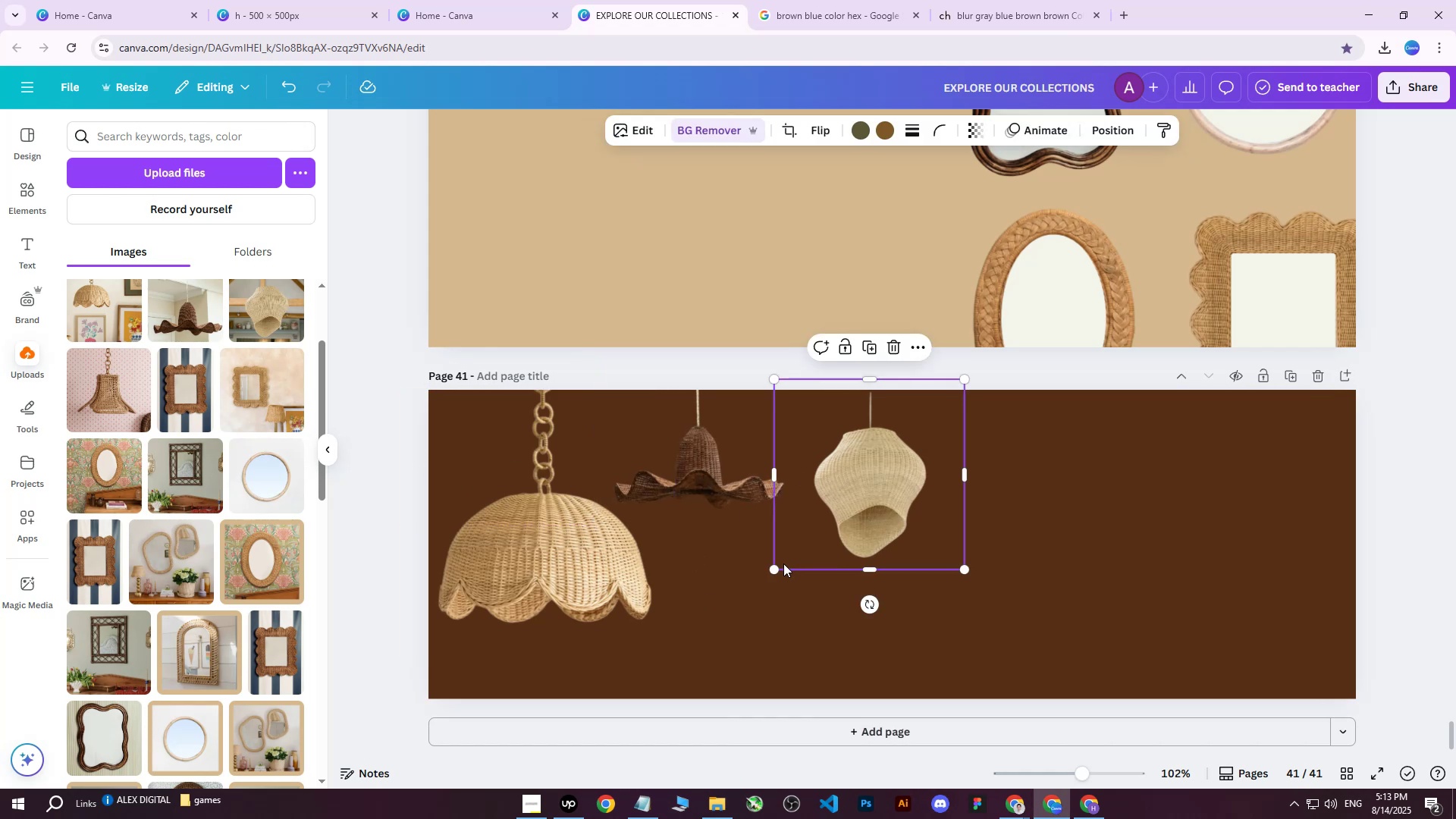 
left_click_drag(start_coordinate=[770, 568], to_coordinate=[758, 614])
 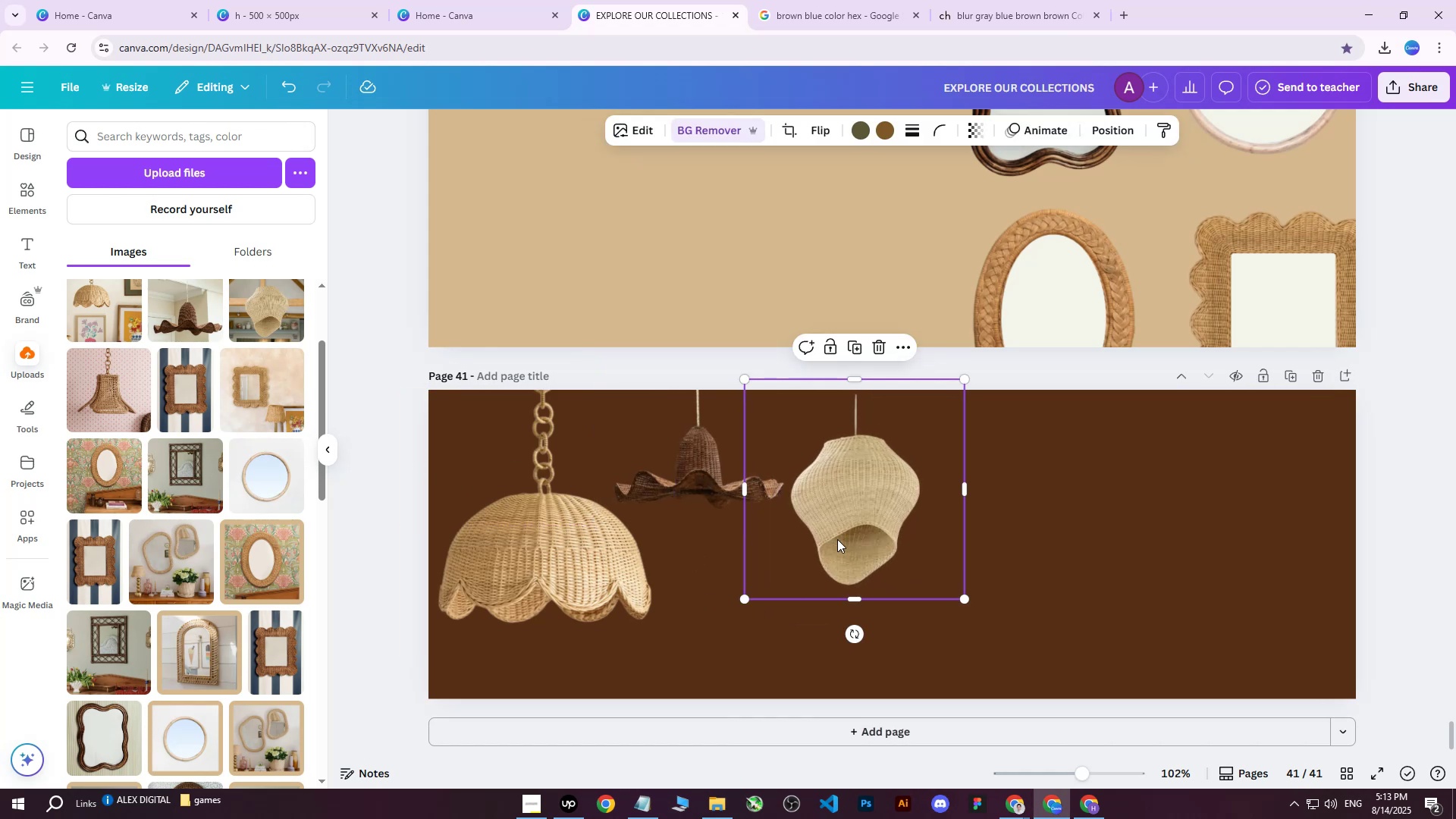 
left_click_drag(start_coordinate=[838, 538], to_coordinate=[833, 535])
 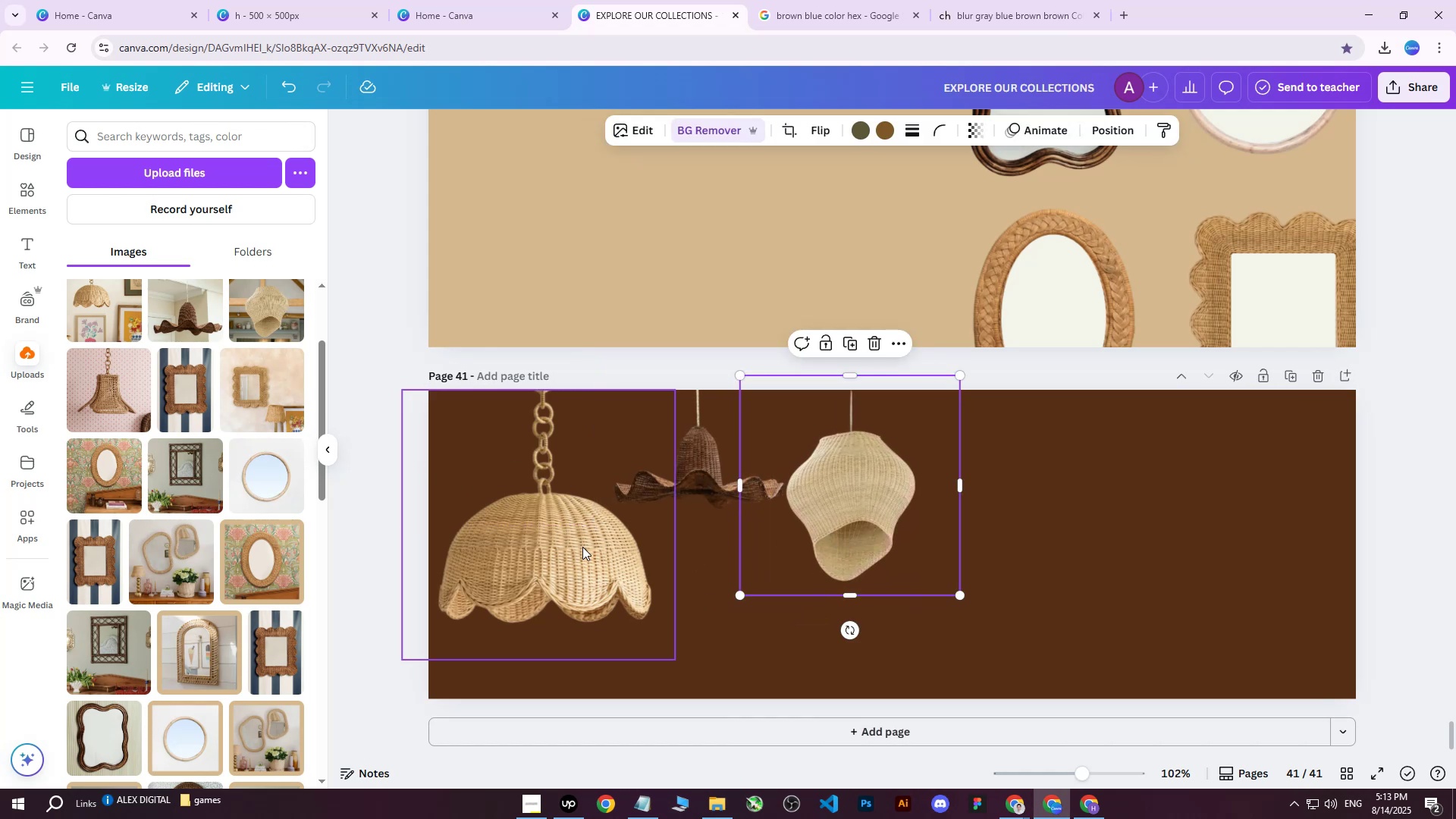 
left_click([582, 548])
 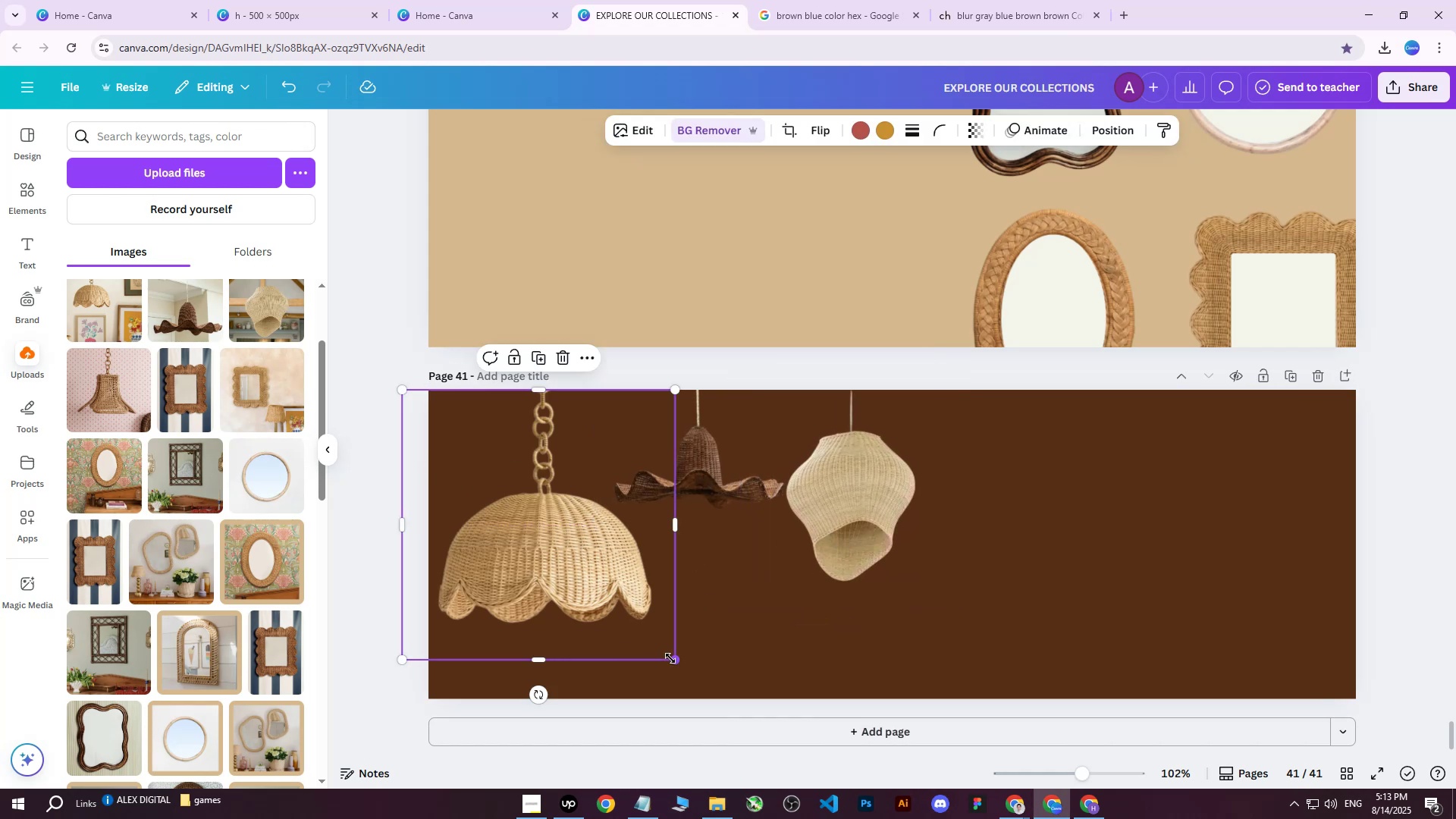 
left_click_drag(start_coordinate=[674, 660], to_coordinate=[642, 626])
 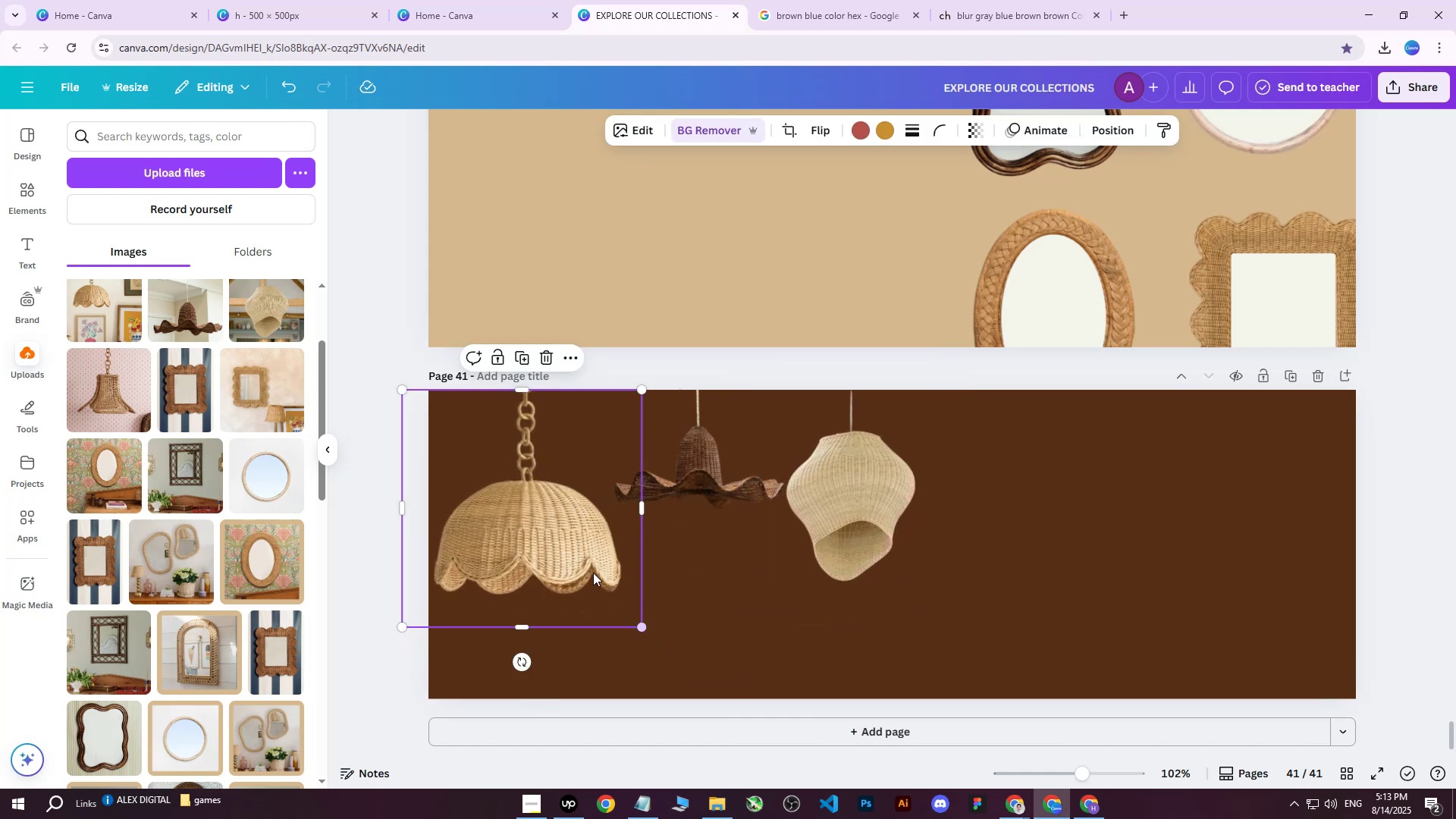 
left_click_drag(start_coordinate=[592, 570], to_coordinate=[604, 570])
 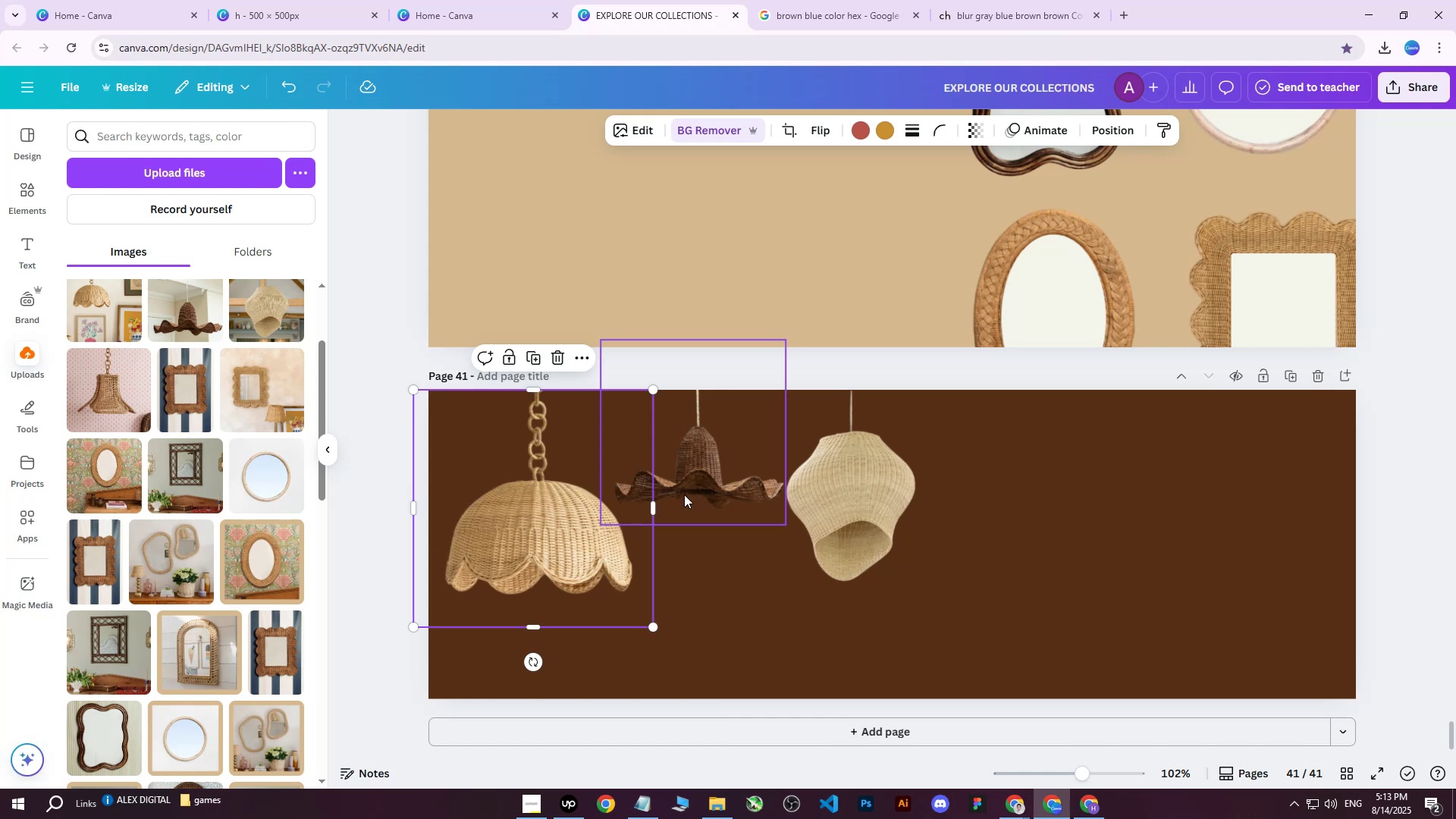 
left_click([702, 472])
 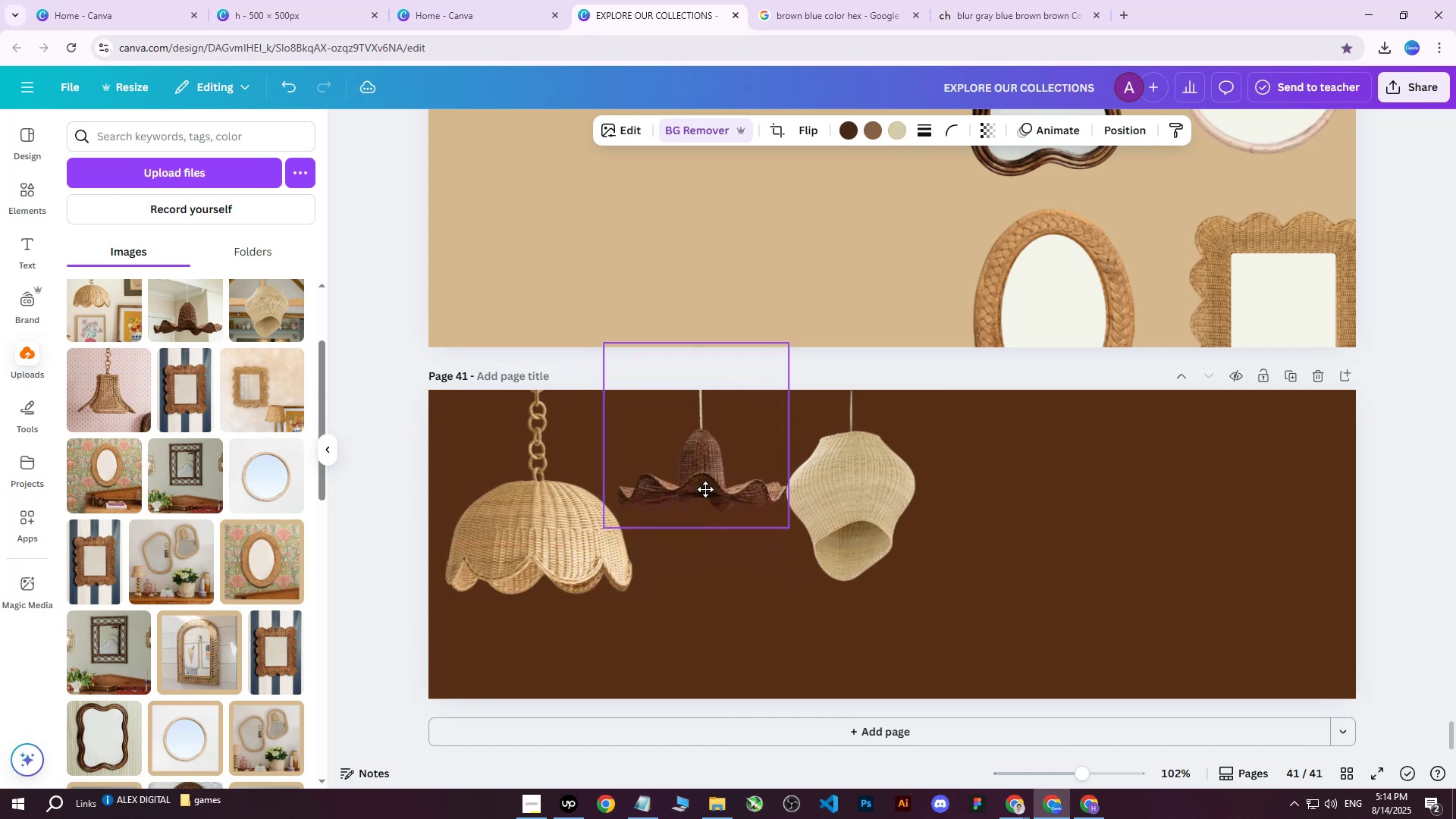 
left_click([814, 504])
 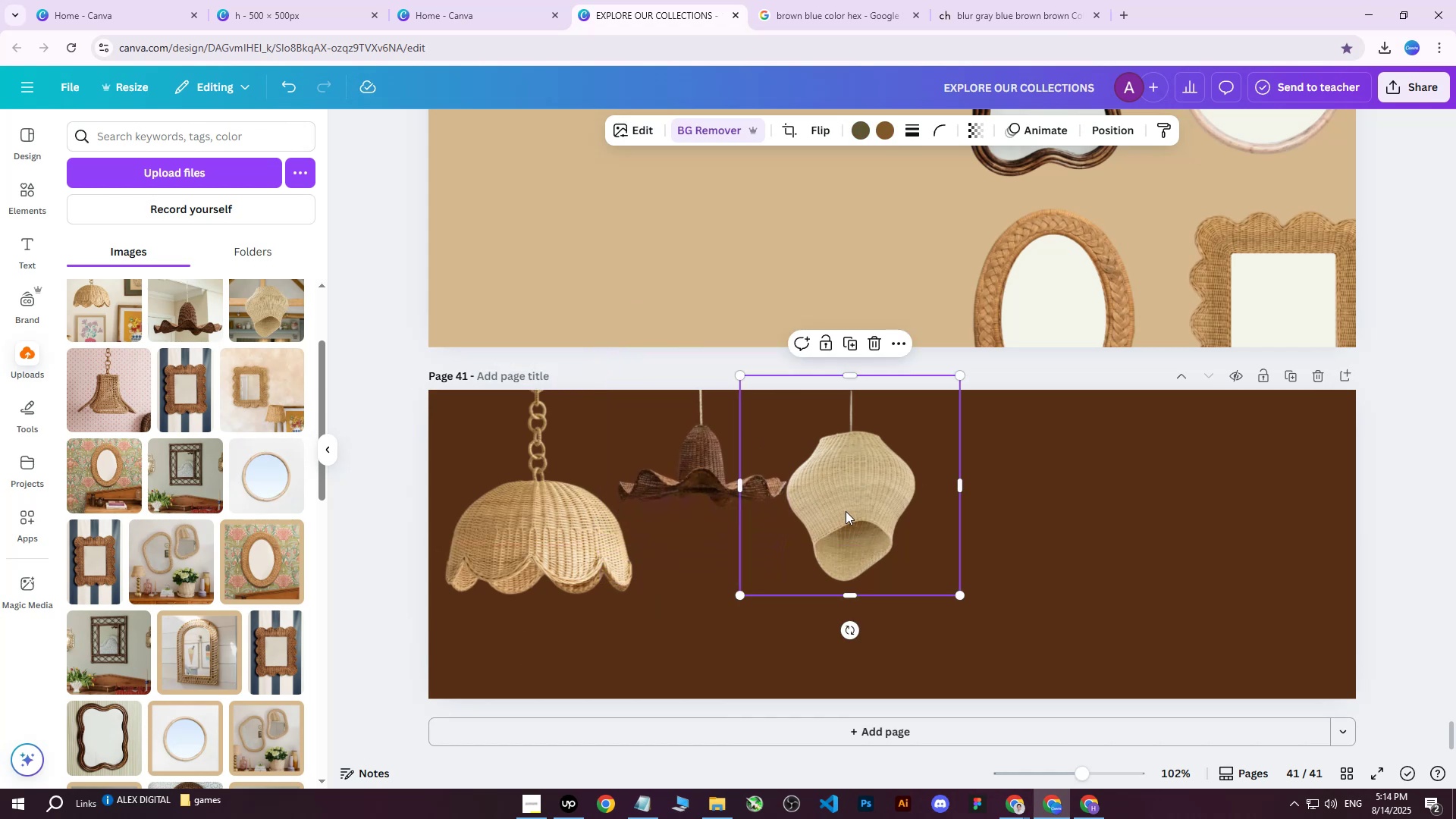 
left_click_drag(start_coordinate=[846, 516], to_coordinate=[861, 516])
 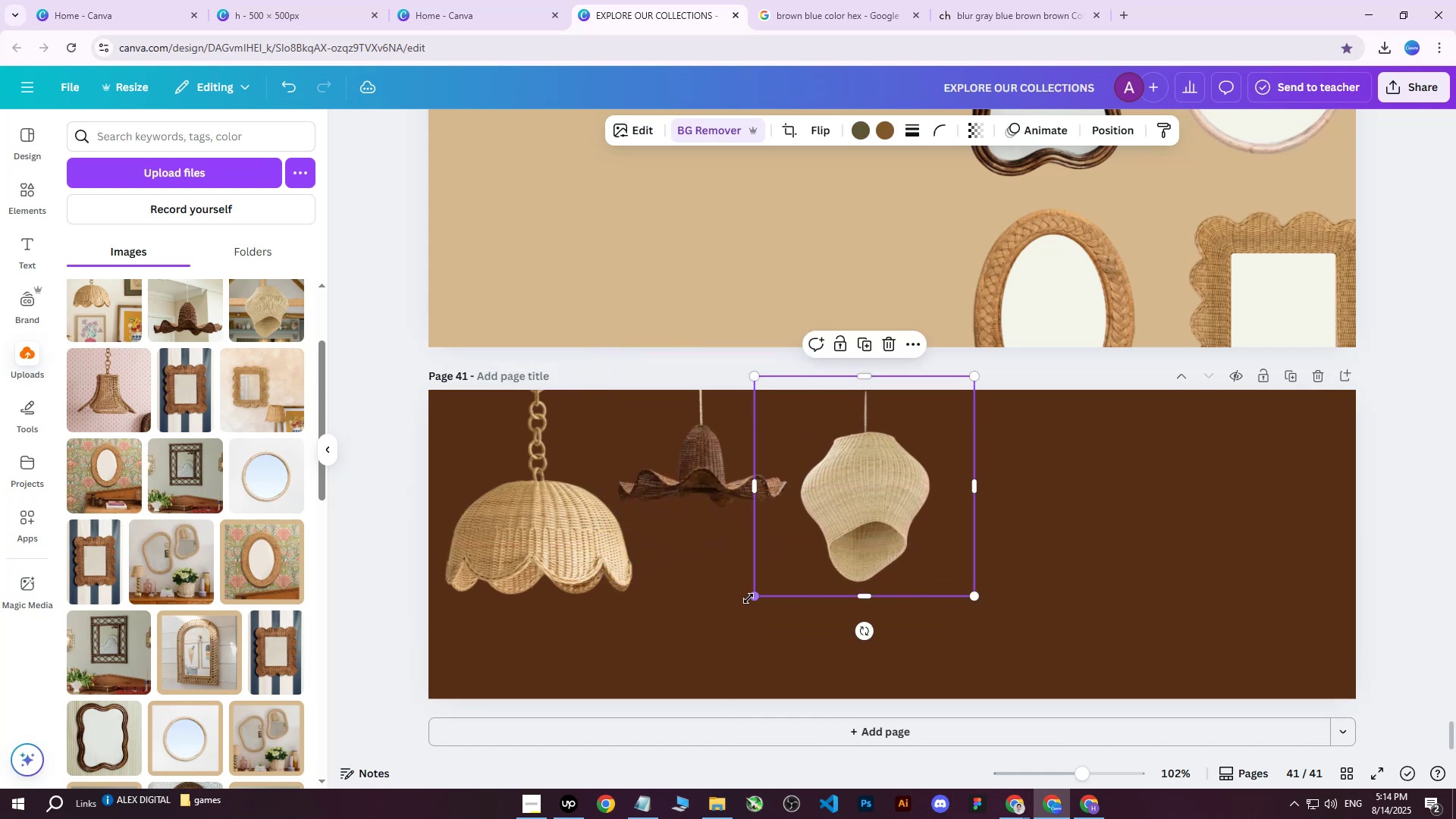 
left_click_drag(start_coordinate=[750, 595], to_coordinate=[734, 620])
 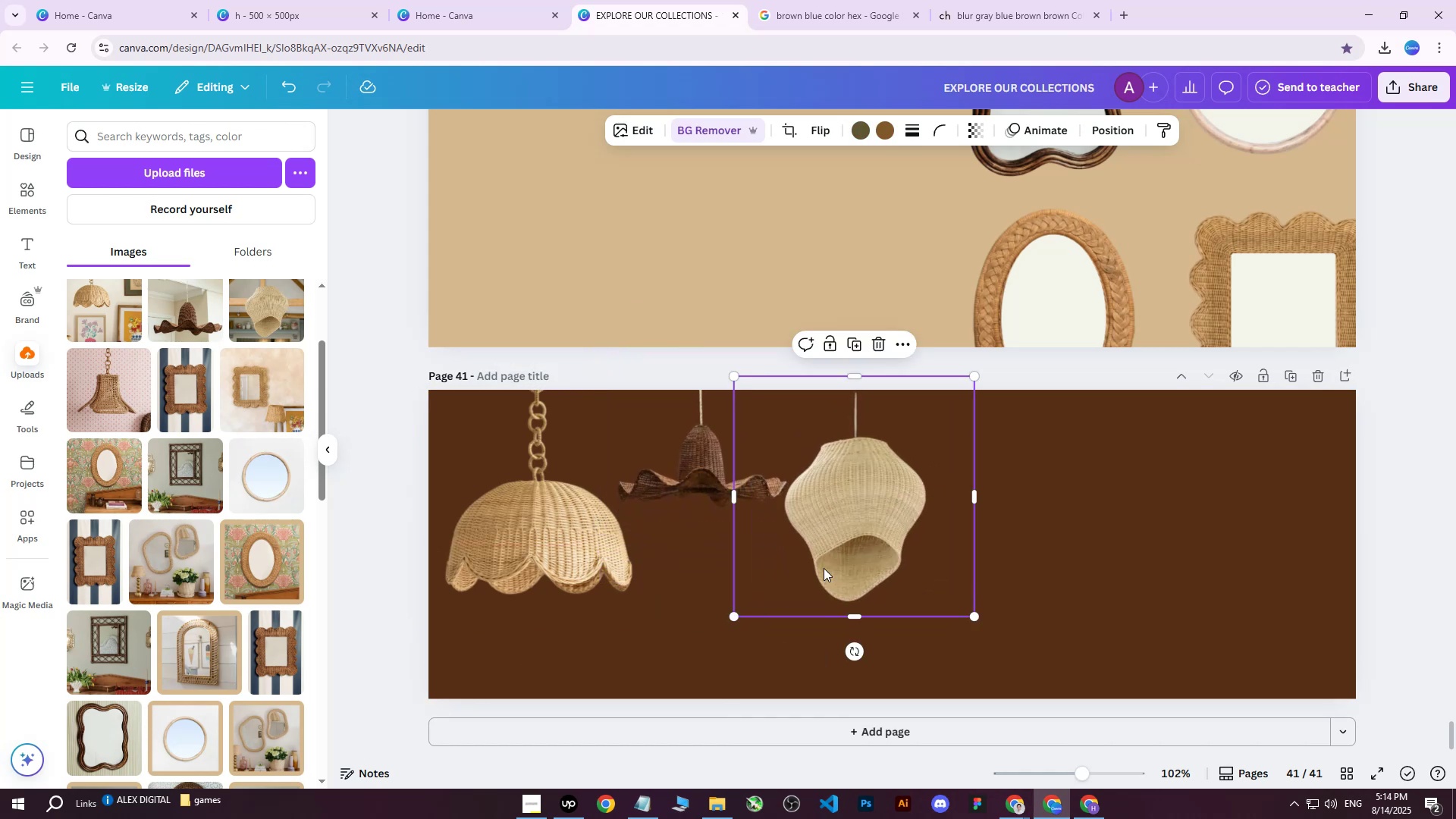 
left_click_drag(start_coordinate=[836, 566], to_coordinate=[854, 562])
 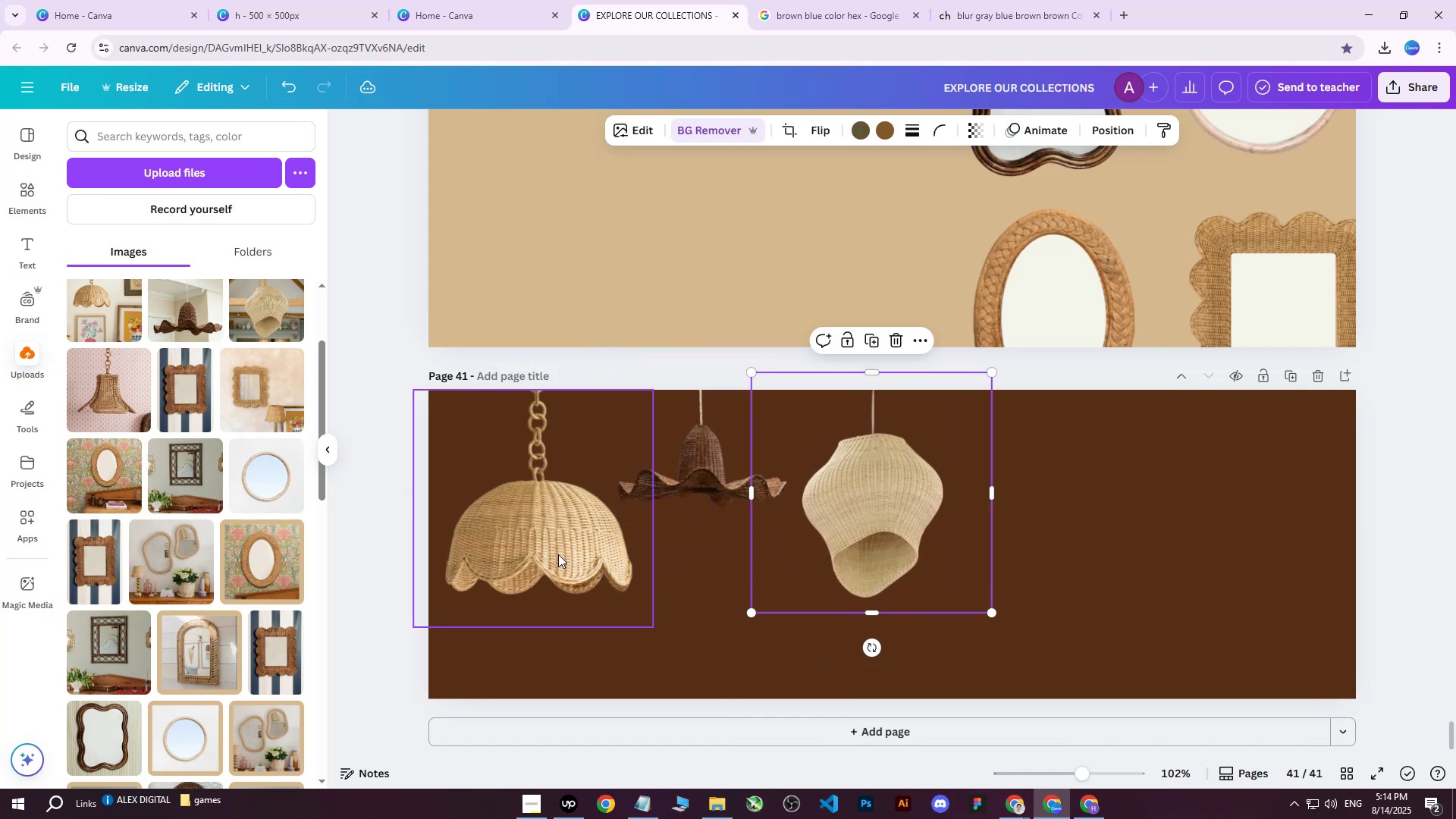 
left_click([558, 554])
 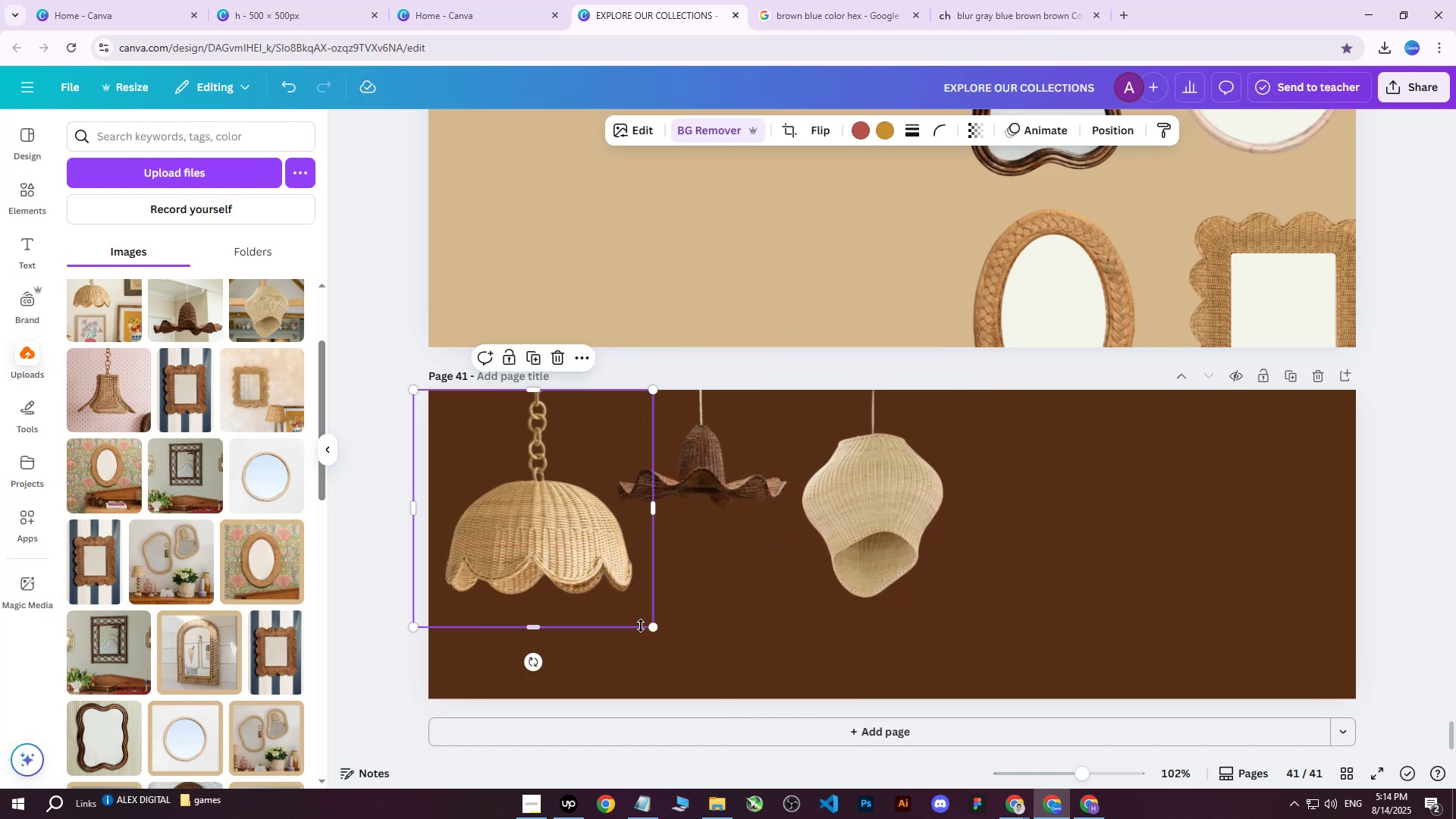 
left_click_drag(start_coordinate=[653, 631], to_coordinate=[673, 657])
 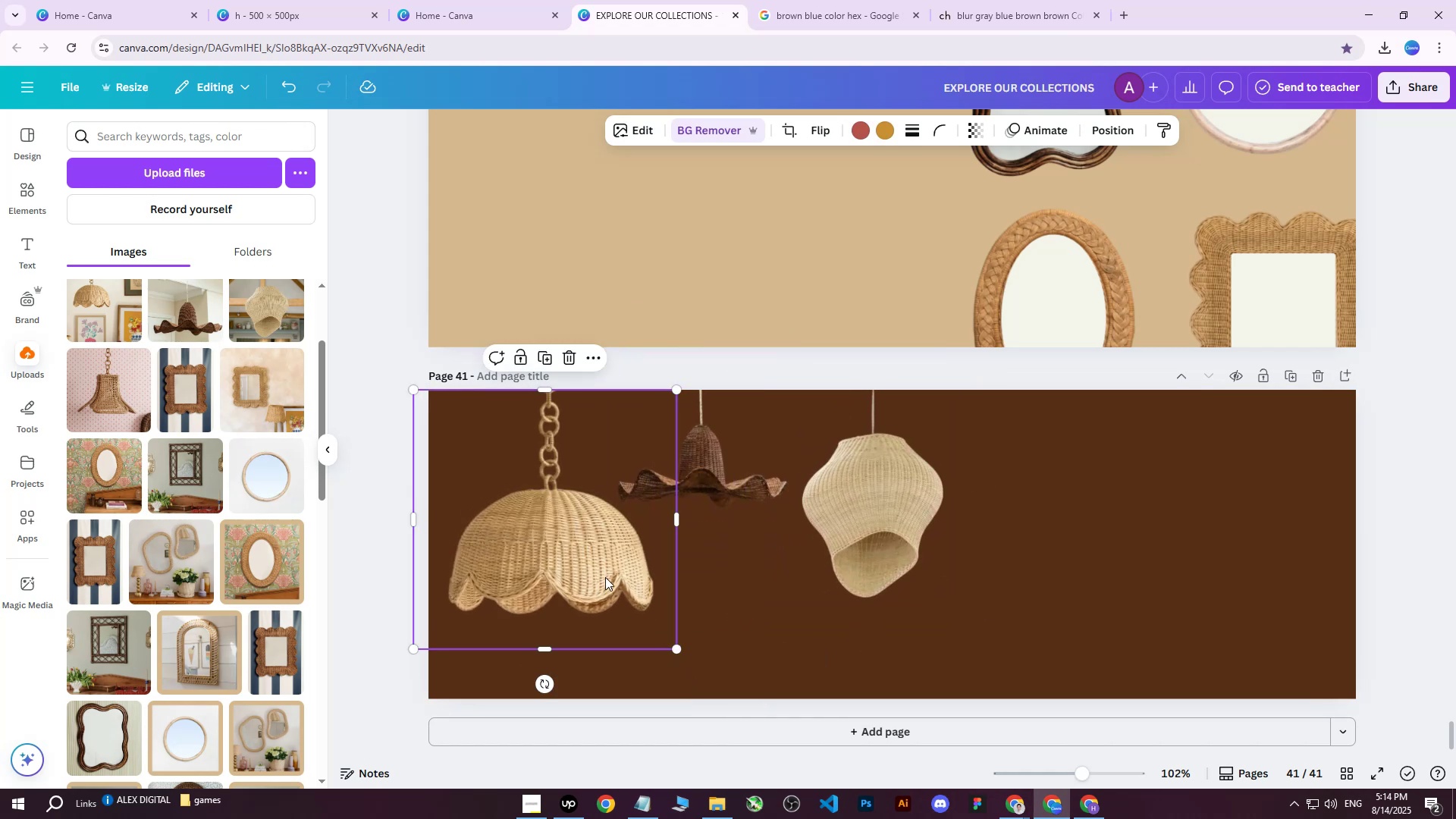 
left_click_drag(start_coordinate=[605, 577], to_coordinate=[600, 607])
 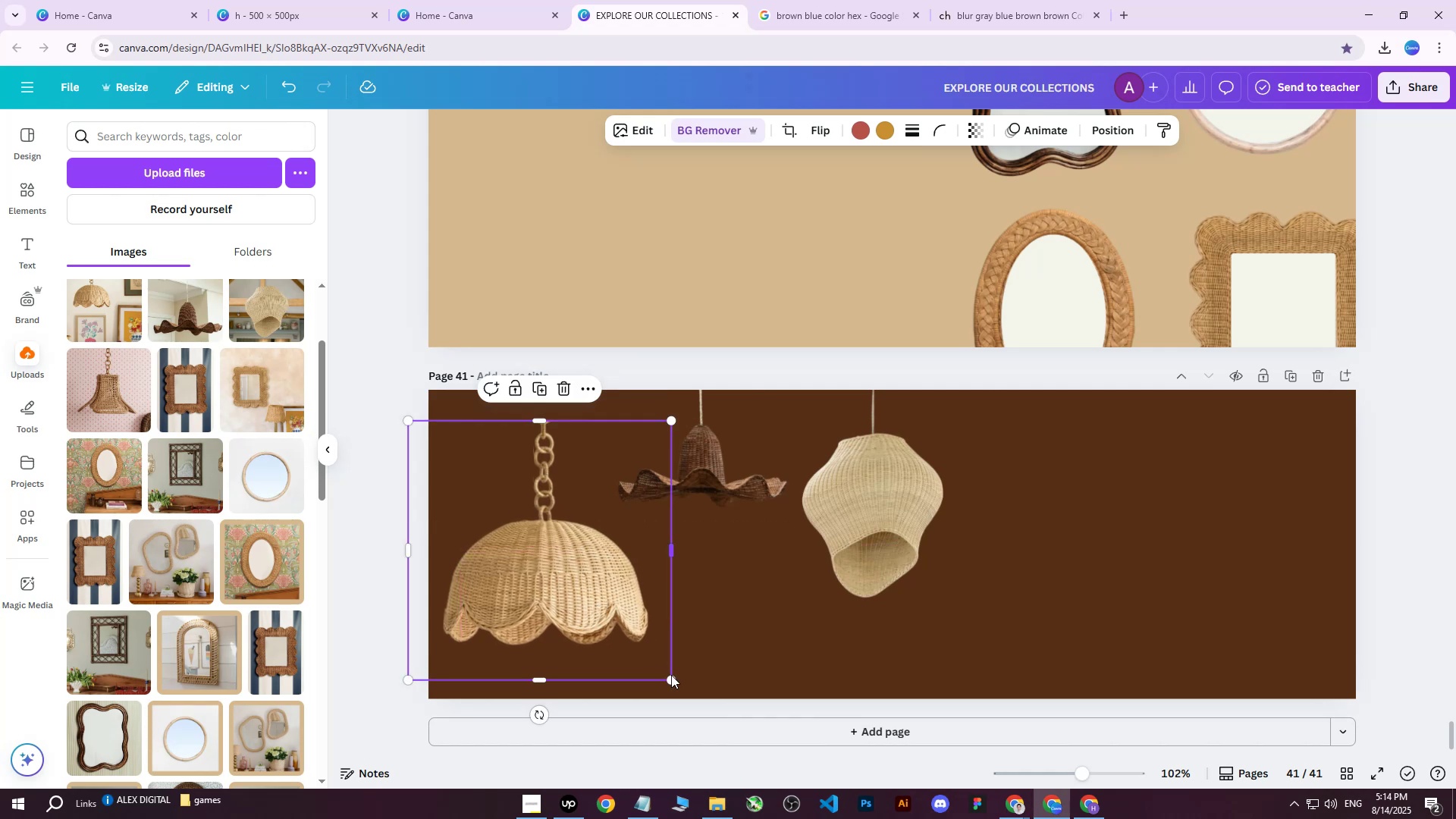 
left_click_drag(start_coordinate=[675, 679], to_coordinate=[740, 720])
 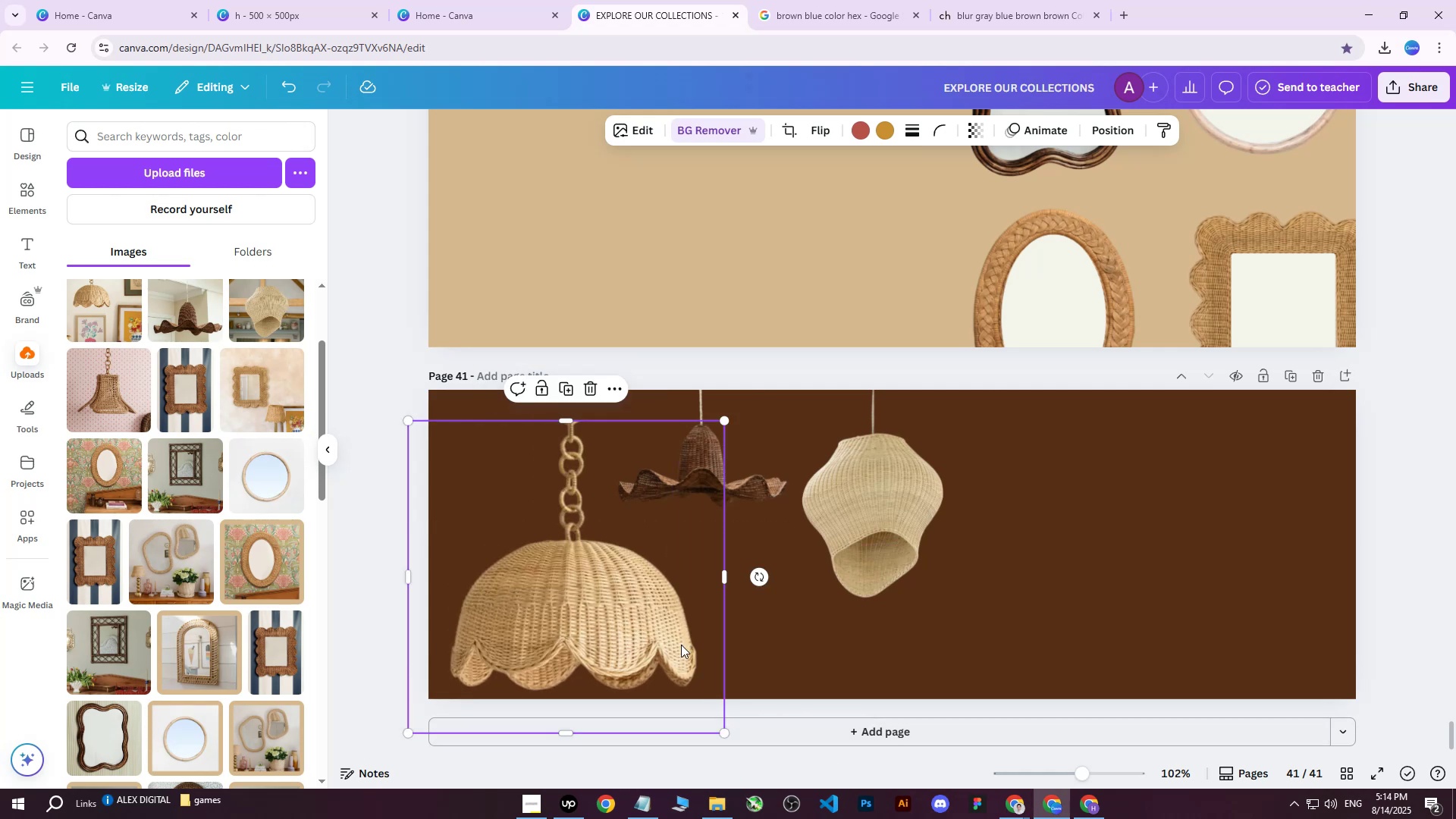 
left_click_drag(start_coordinate=[672, 632], to_coordinate=[648, 597])
 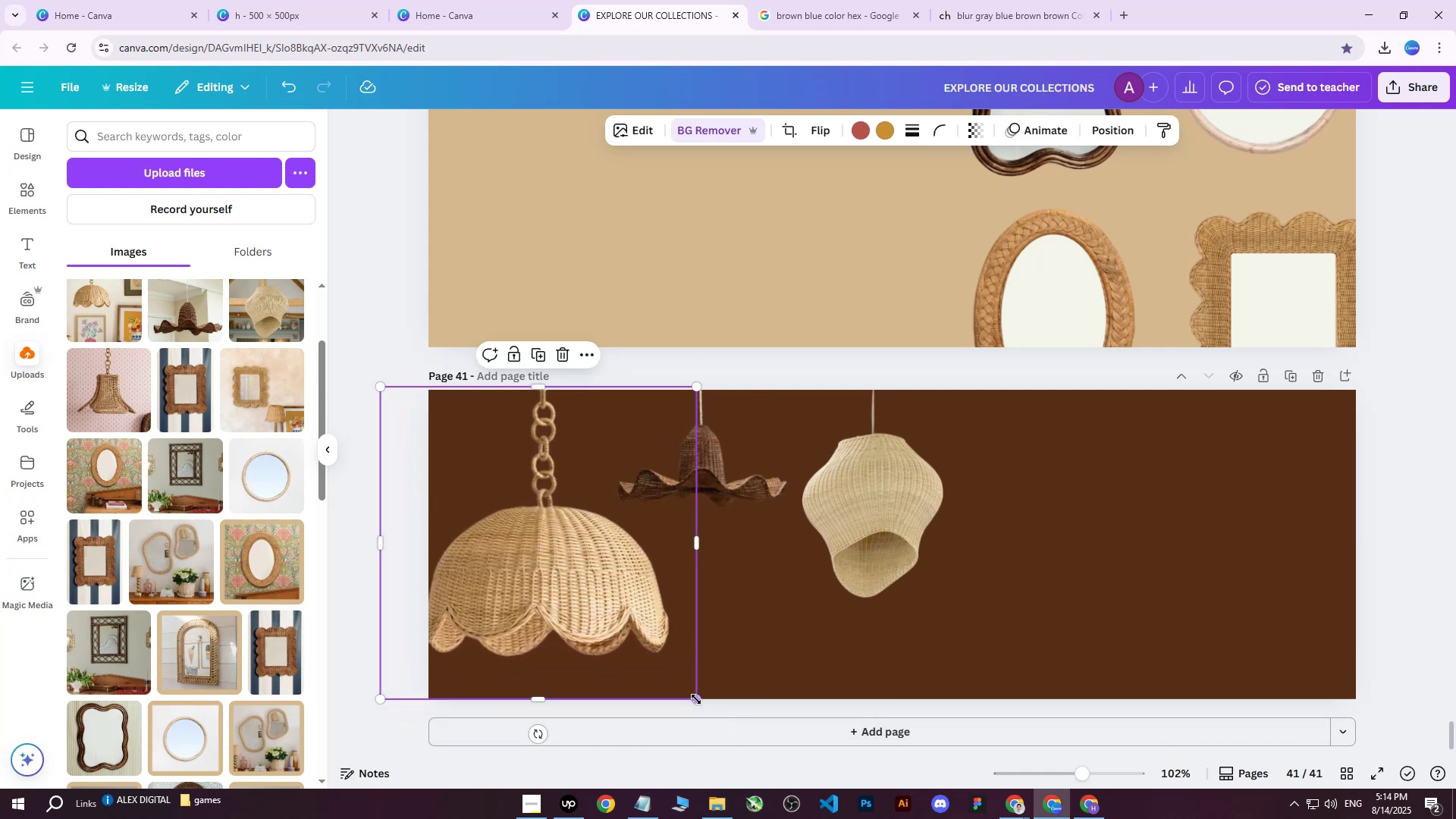 
left_click_drag(start_coordinate=[697, 700], to_coordinate=[659, 626])
 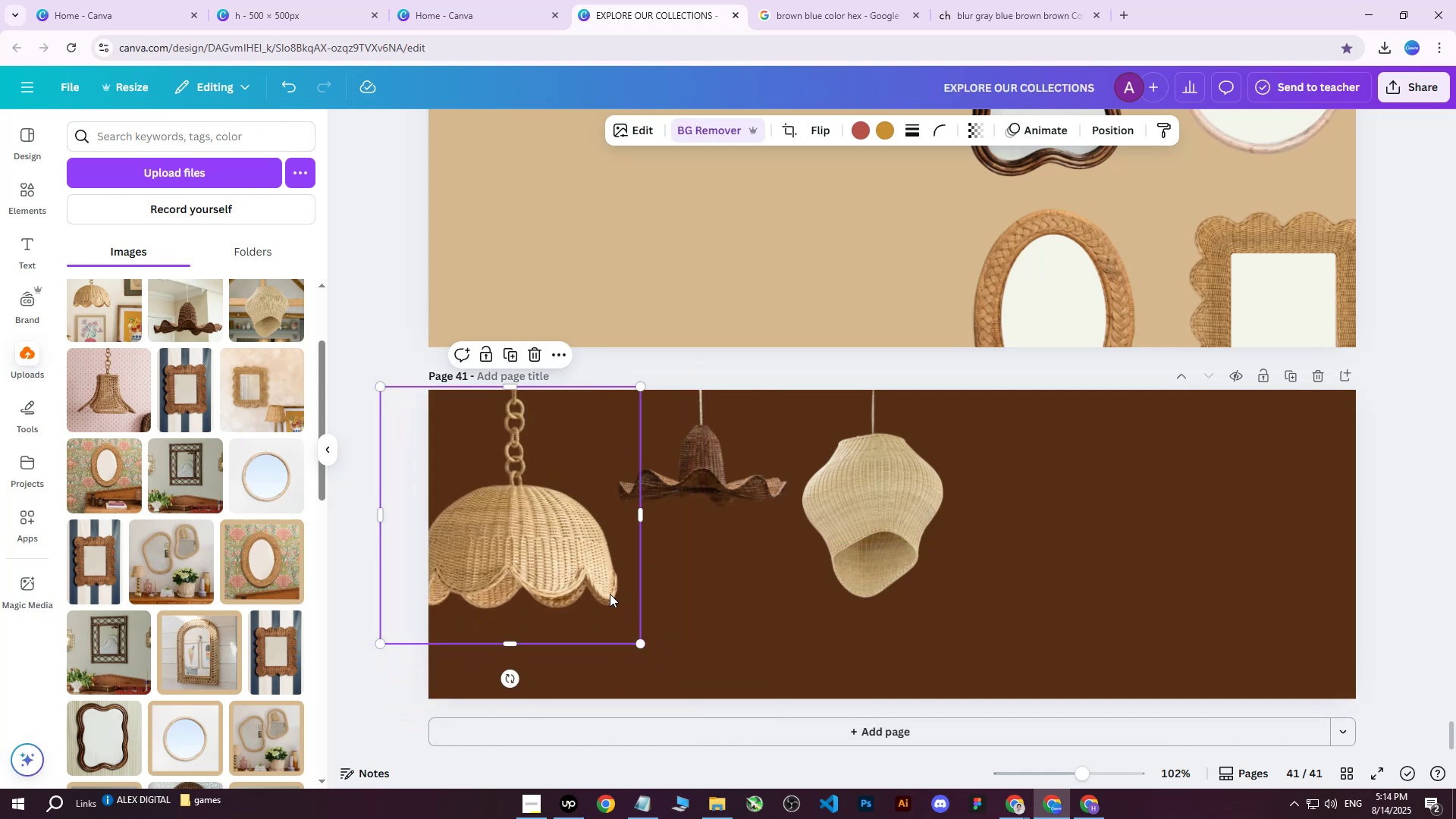 
left_click_drag(start_coordinate=[609, 590], to_coordinate=[631, 593])
 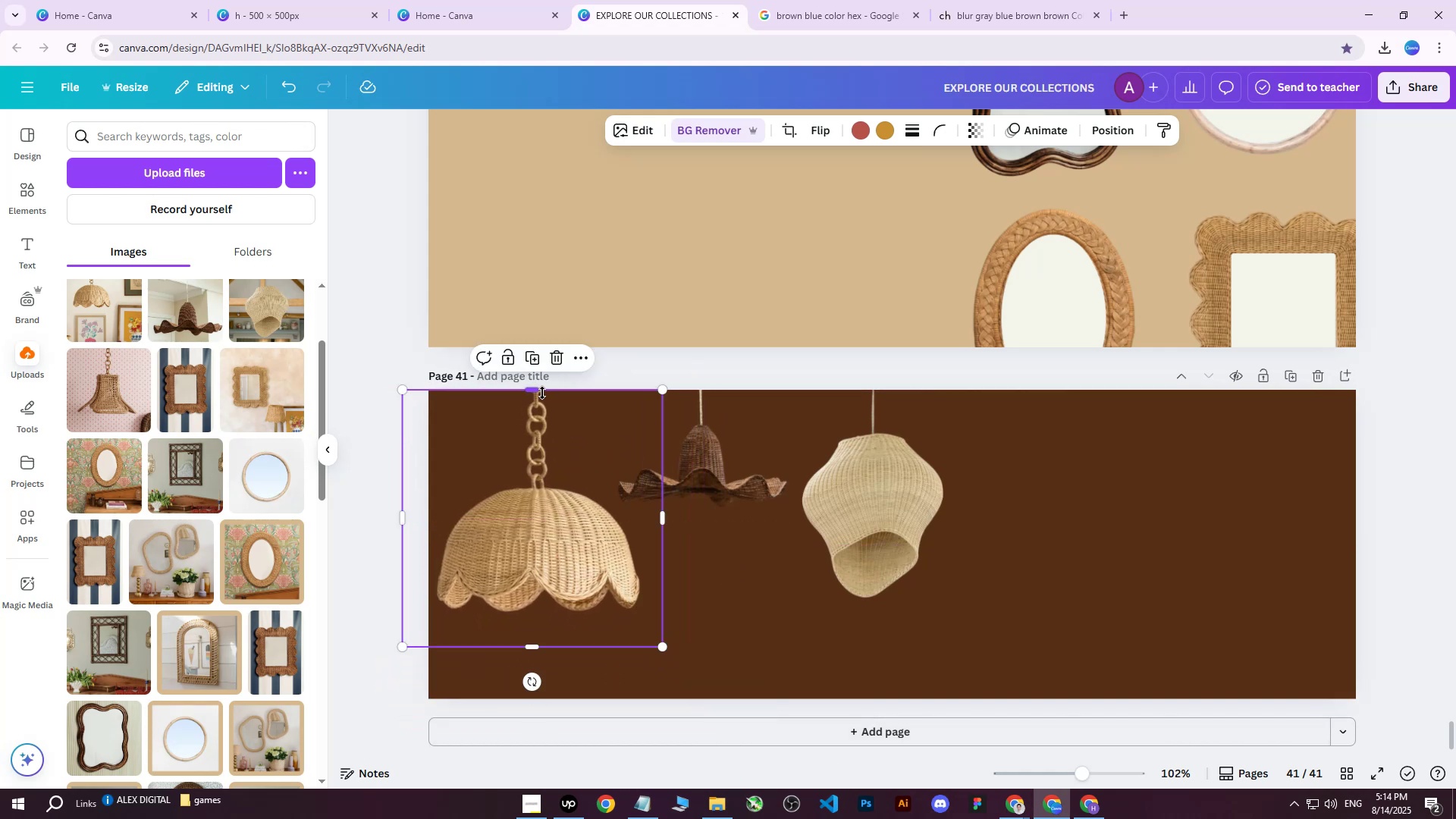 
left_click_drag(start_coordinate=[538, 389], to_coordinate=[534, 383])
 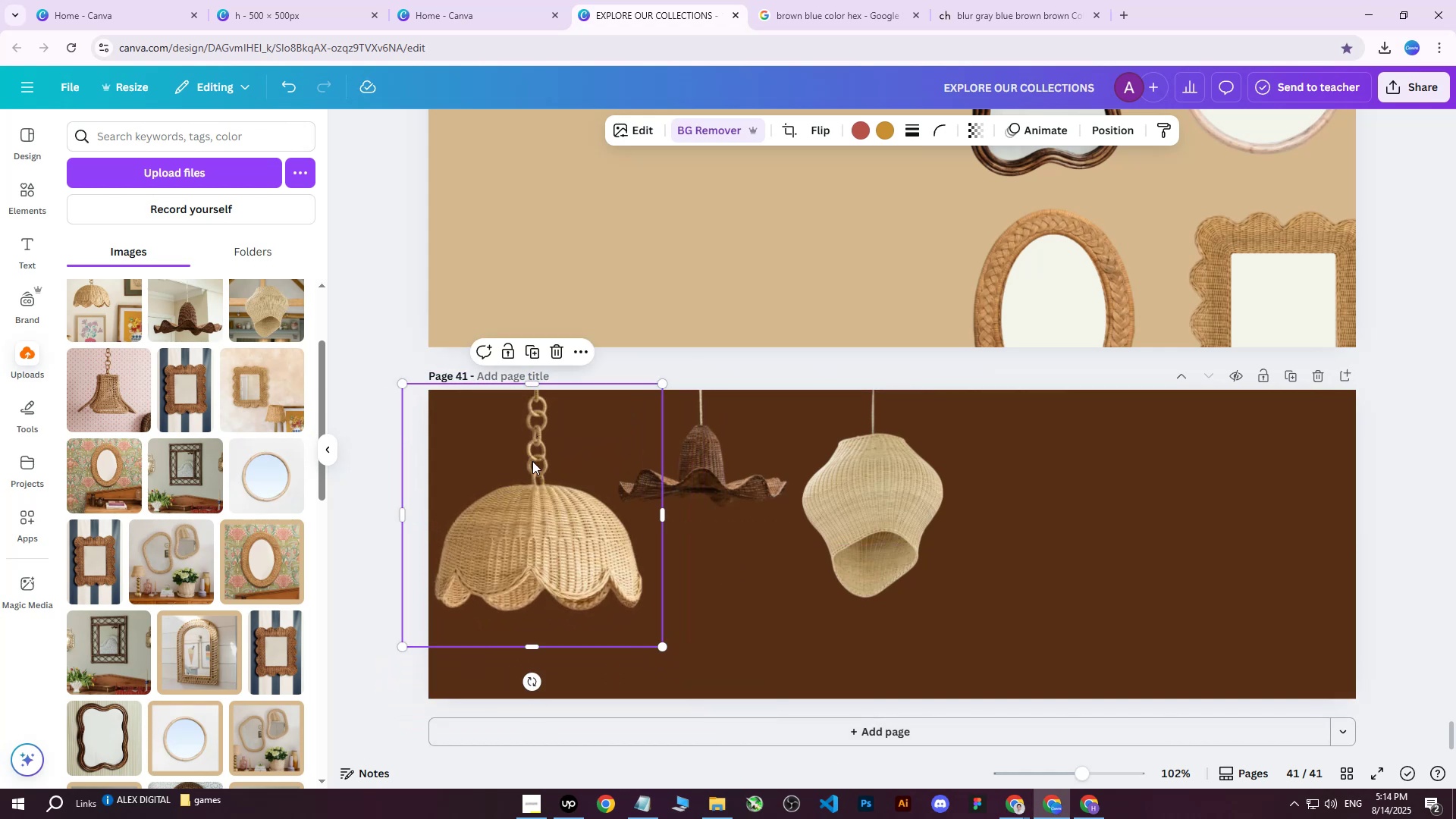 
left_click_drag(start_coordinate=[532, 462], to_coordinate=[534, 469])
 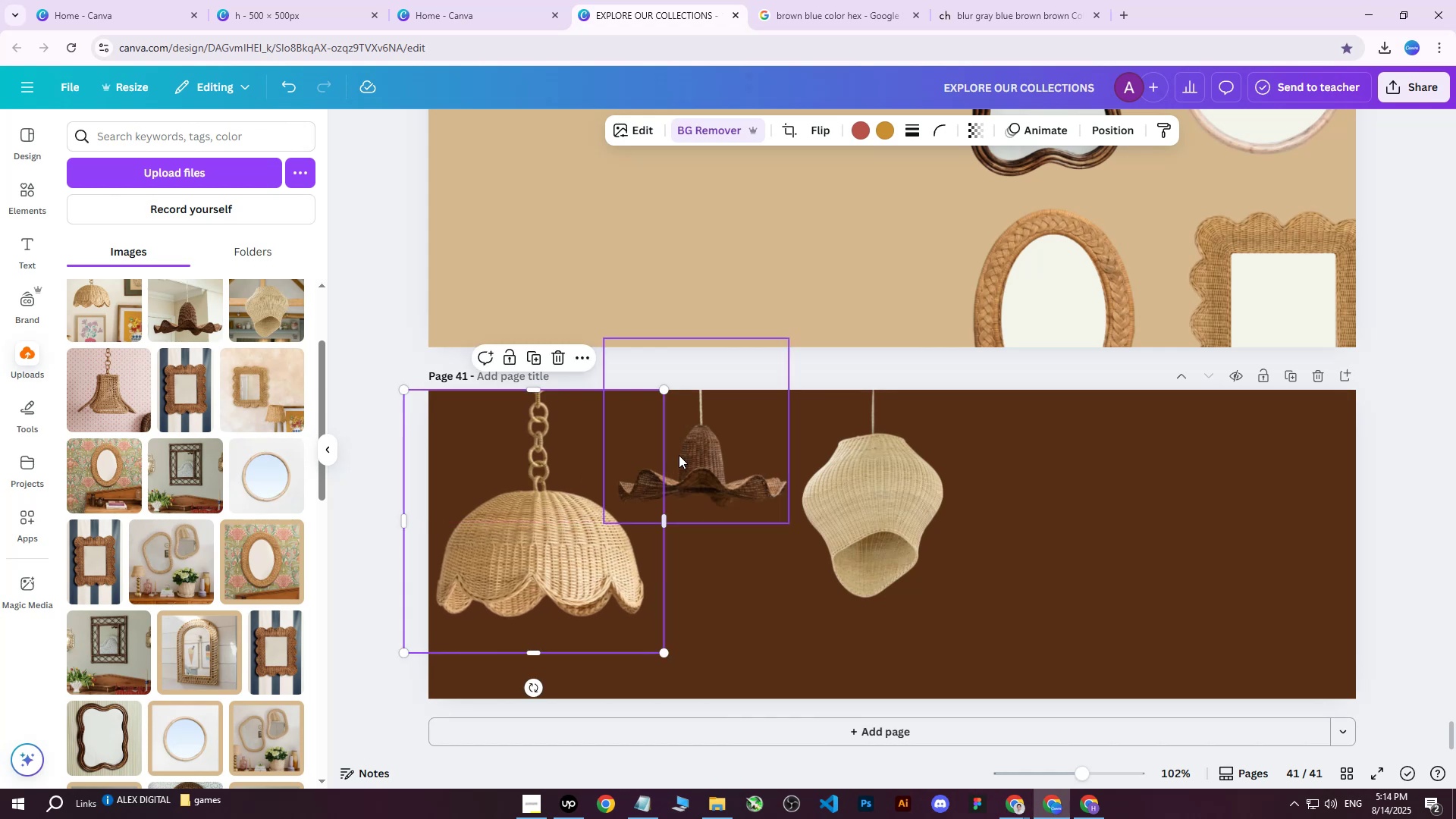 
left_click([683, 453])
 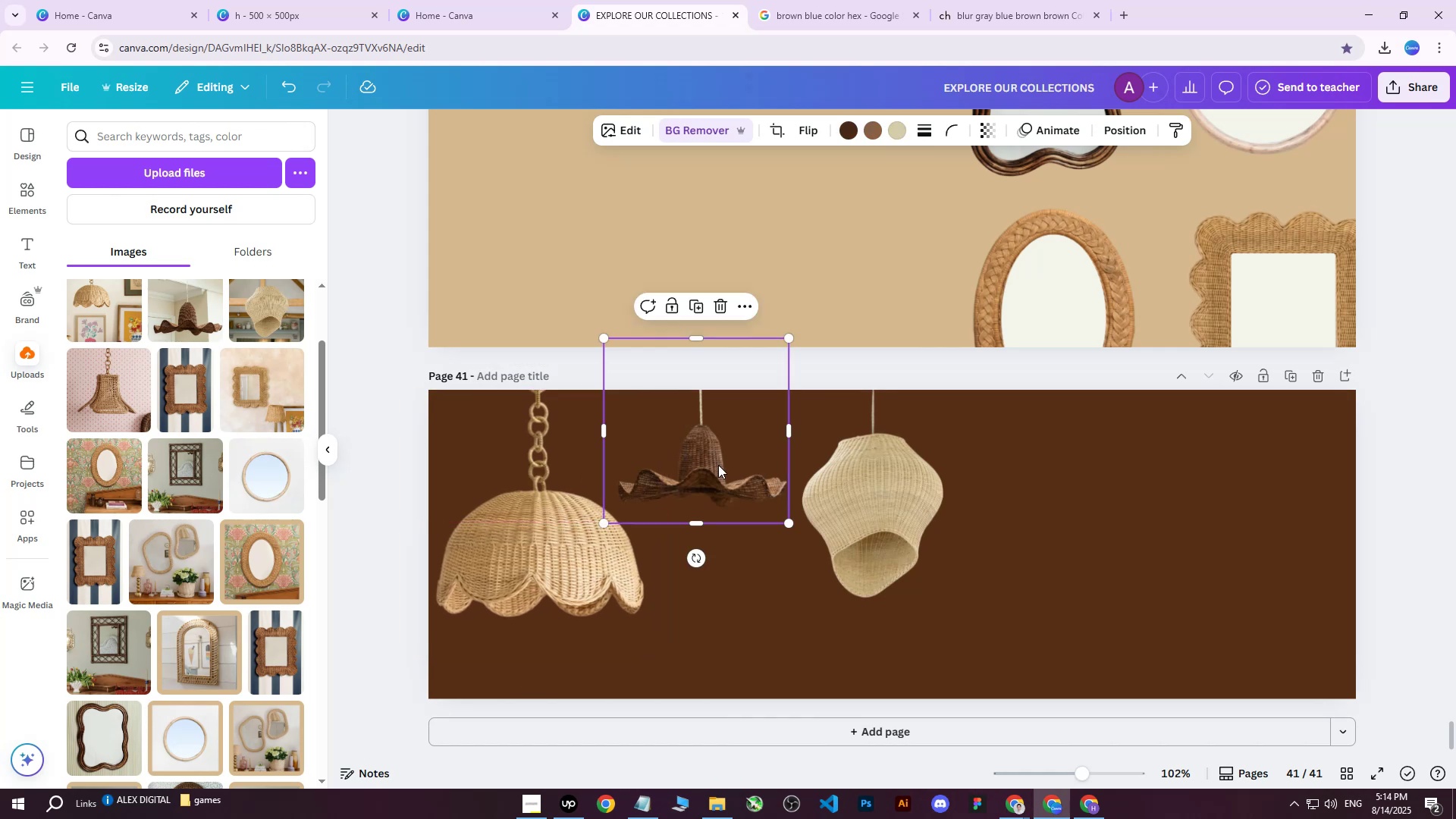 
left_click_drag(start_coordinate=[715, 466], to_coordinate=[692, 453])
 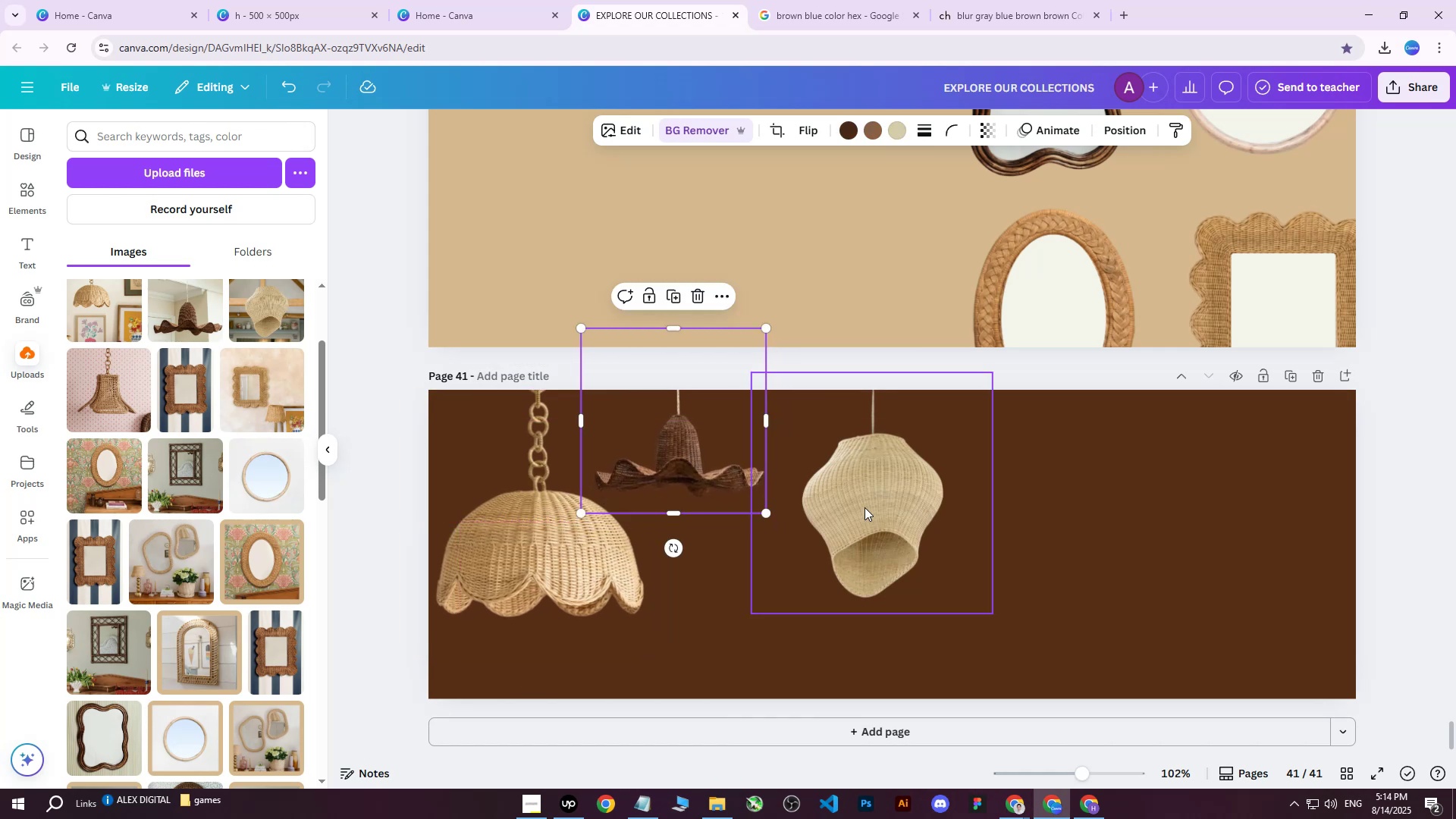 
left_click([864, 507])
 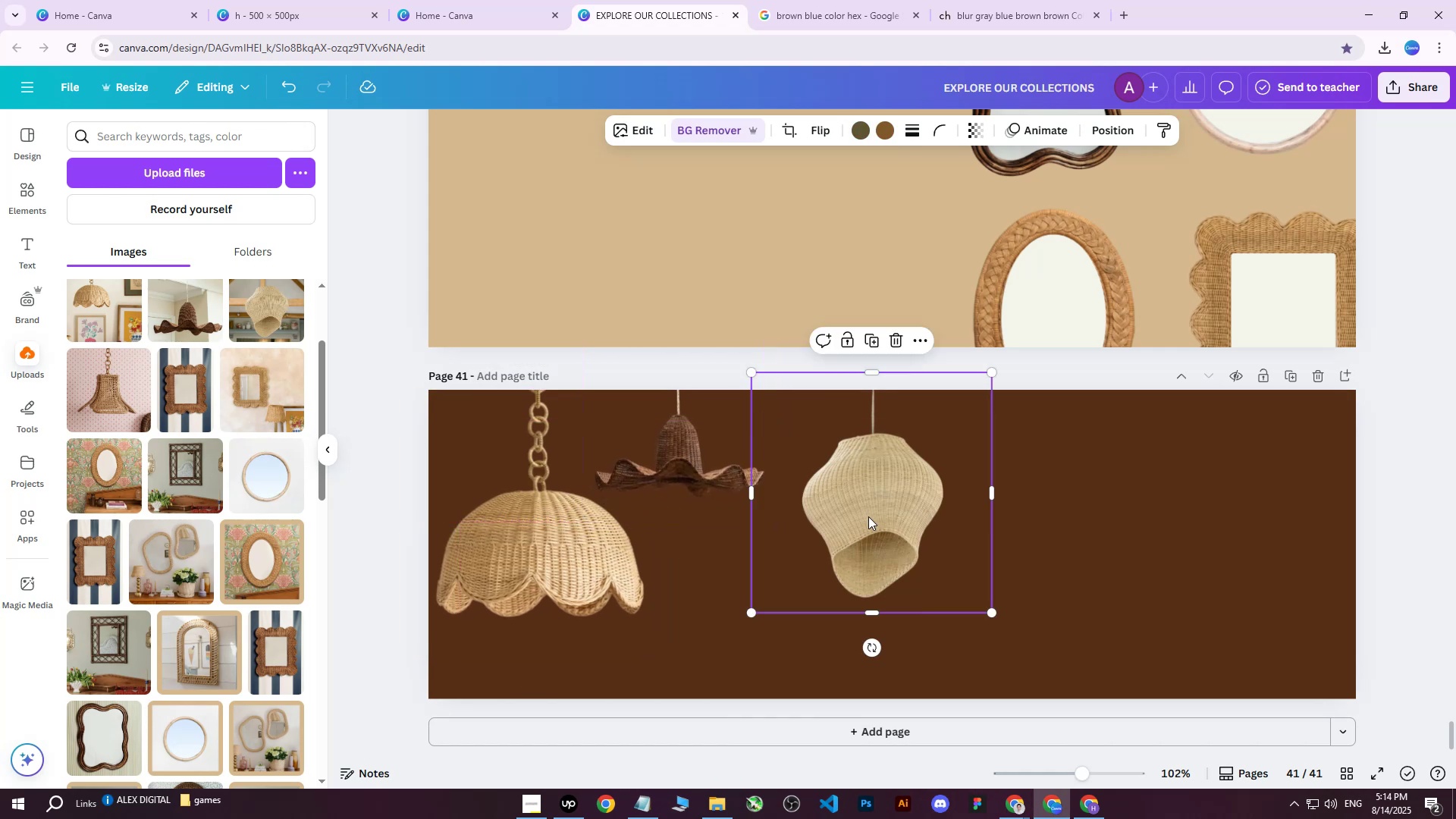 
left_click_drag(start_coordinate=[868, 516], to_coordinate=[817, 517])
 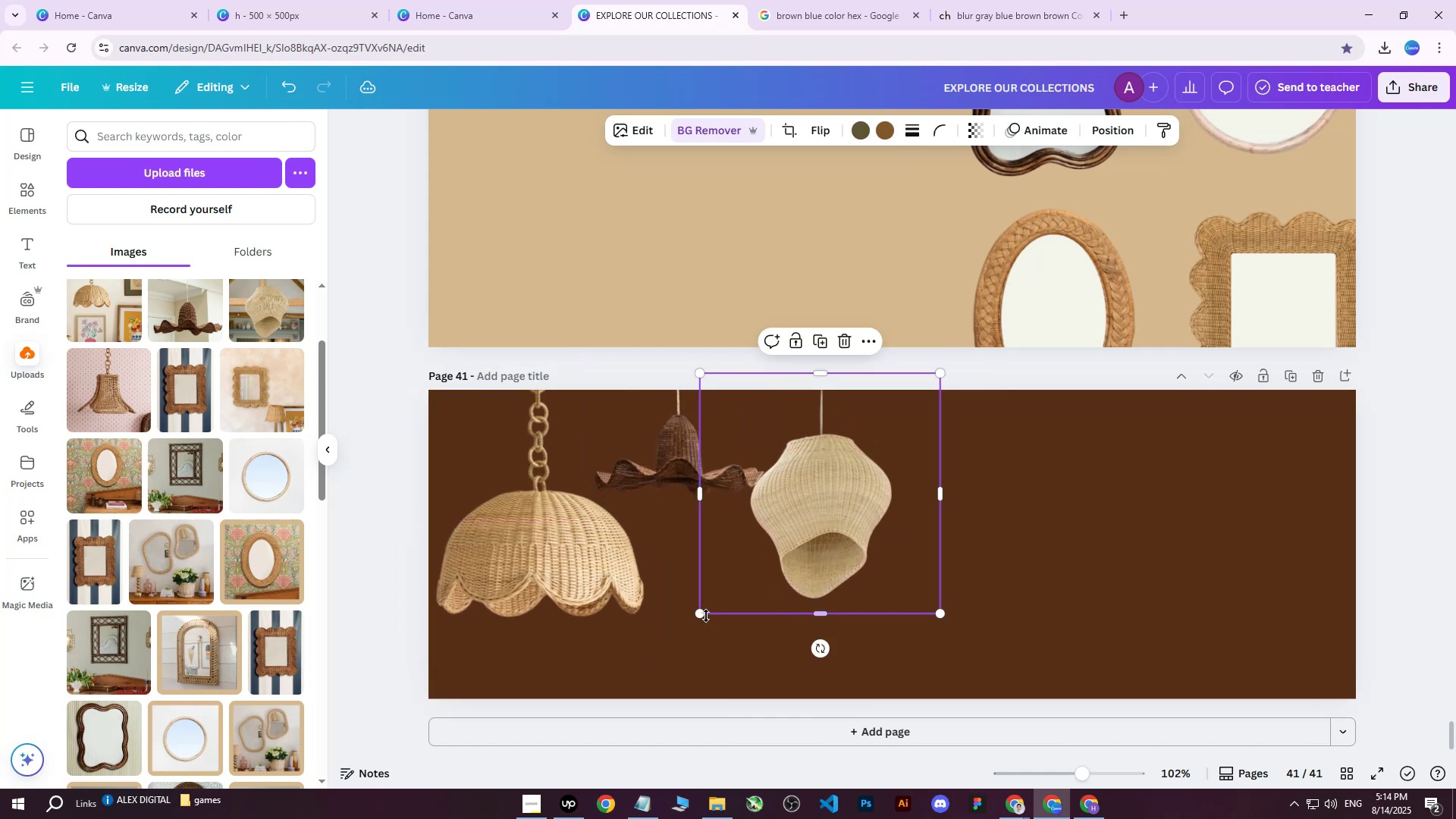 
left_click_drag(start_coordinate=[704, 616], to_coordinate=[689, 654])
 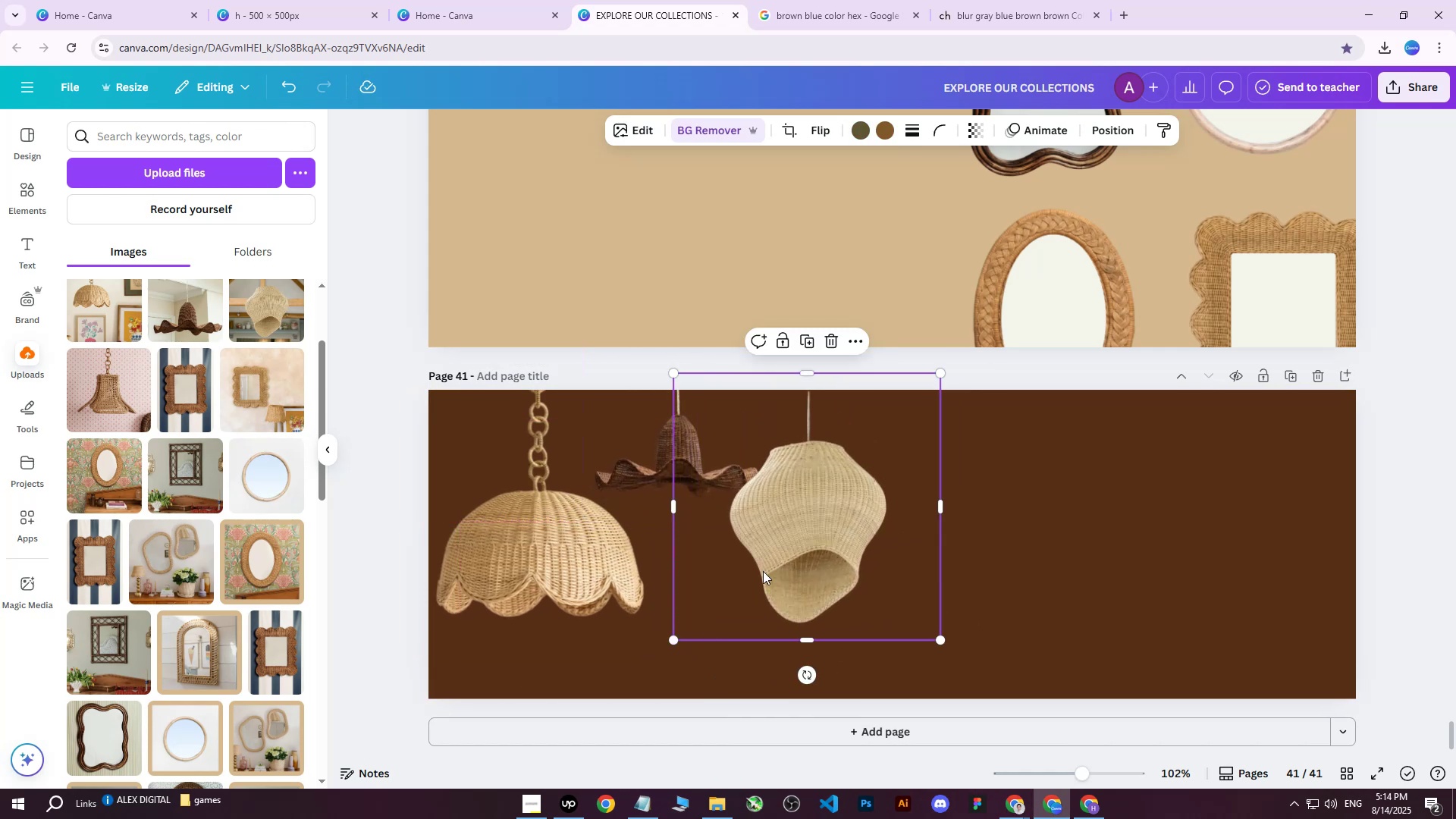 
left_click_drag(start_coordinate=[773, 563], to_coordinate=[783, 561])
 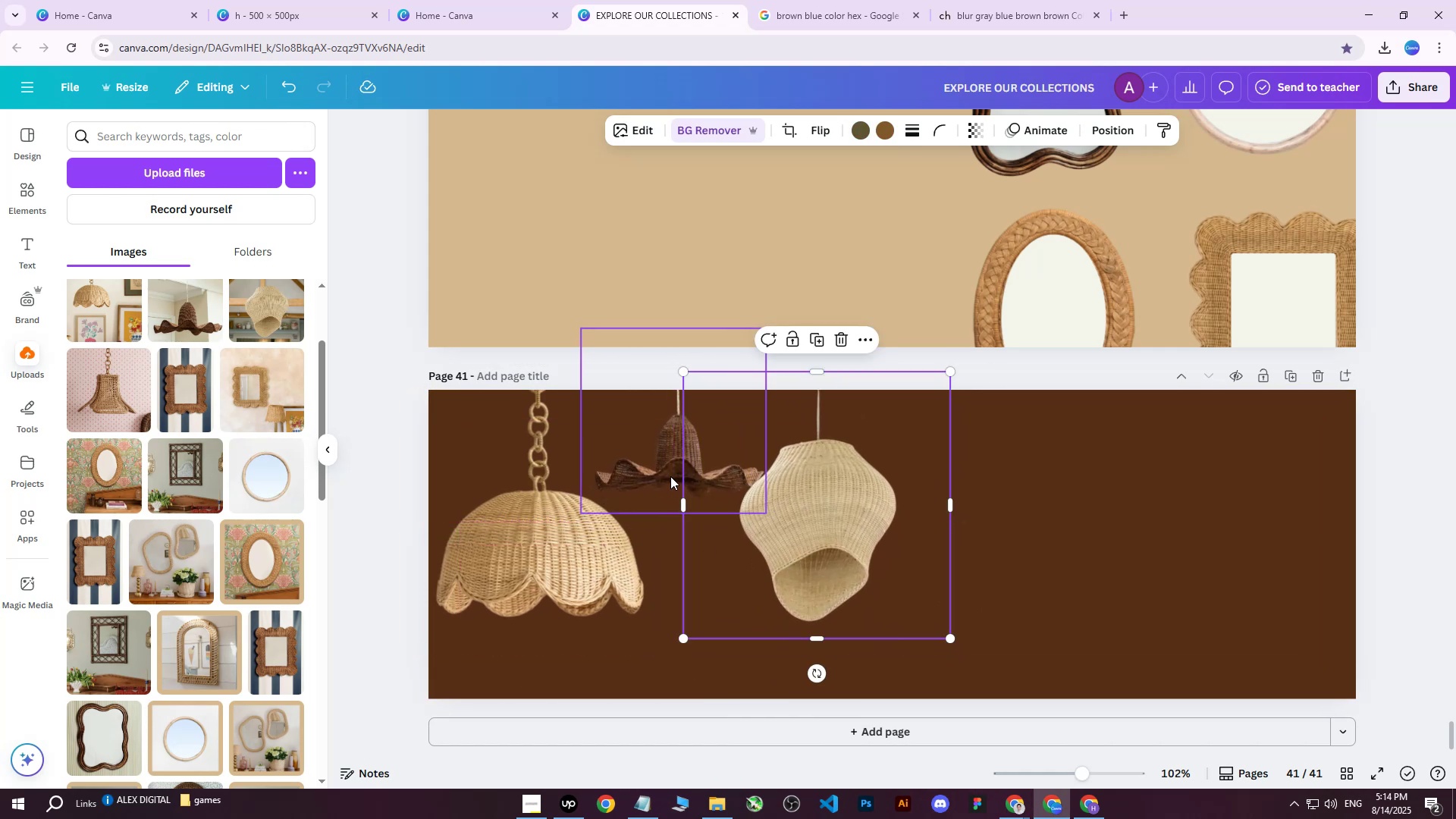 
left_click([668, 472])
 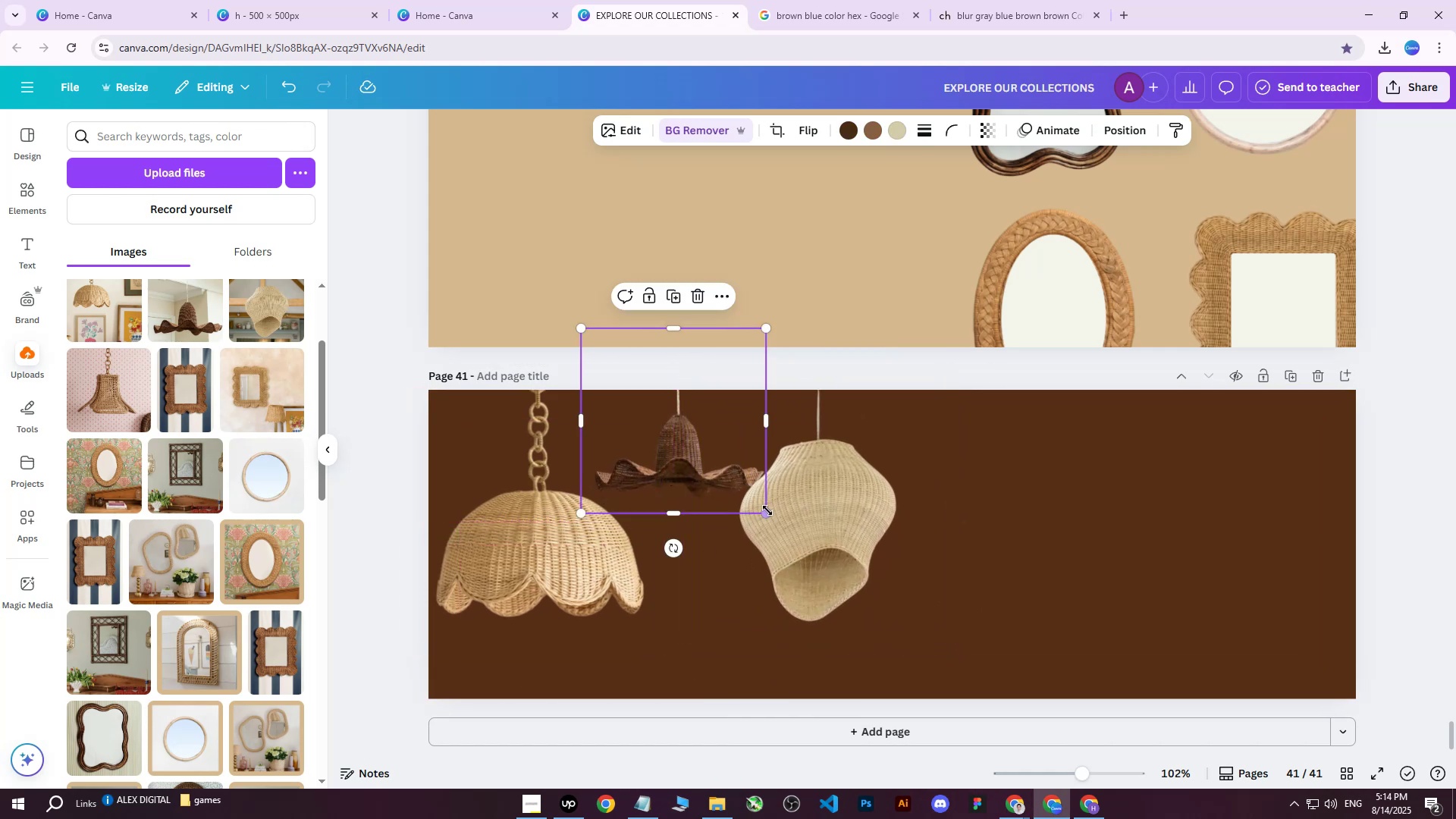 
left_click_drag(start_coordinate=[767, 513], to_coordinate=[751, 501])
 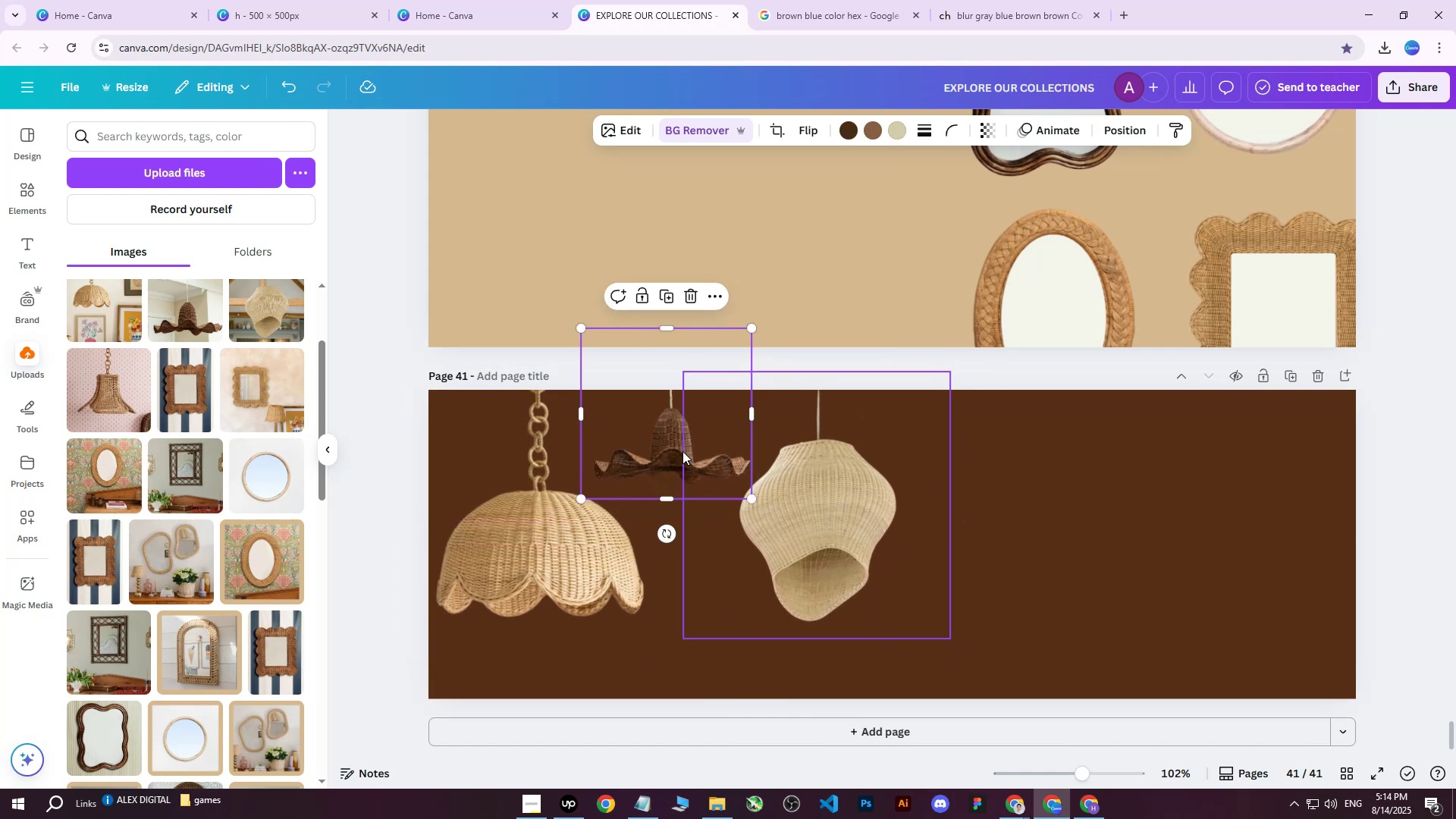 
left_click_drag(start_coordinate=[682, 450], to_coordinate=[677, 457])
 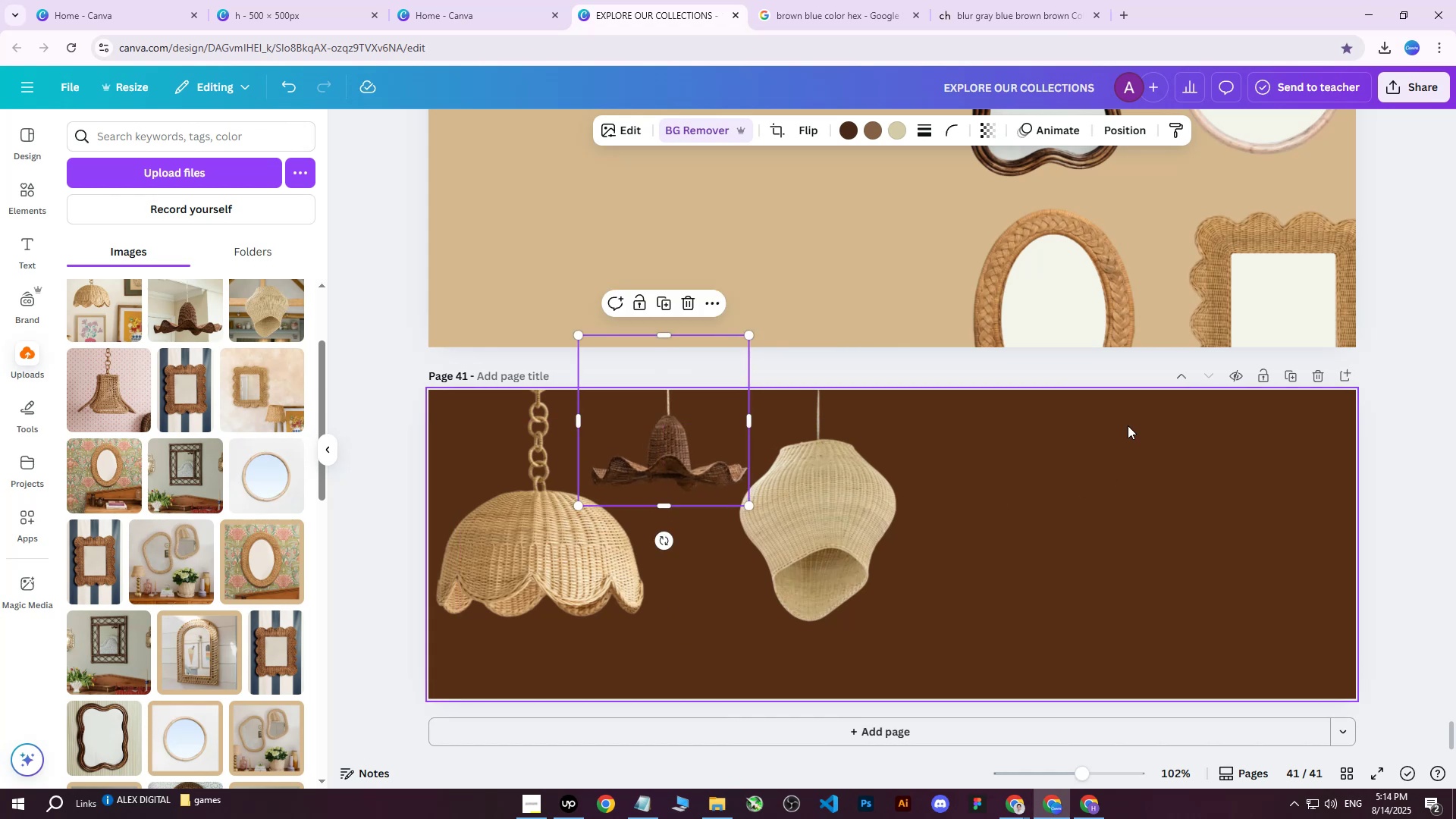 
left_click([1129, 406])
 